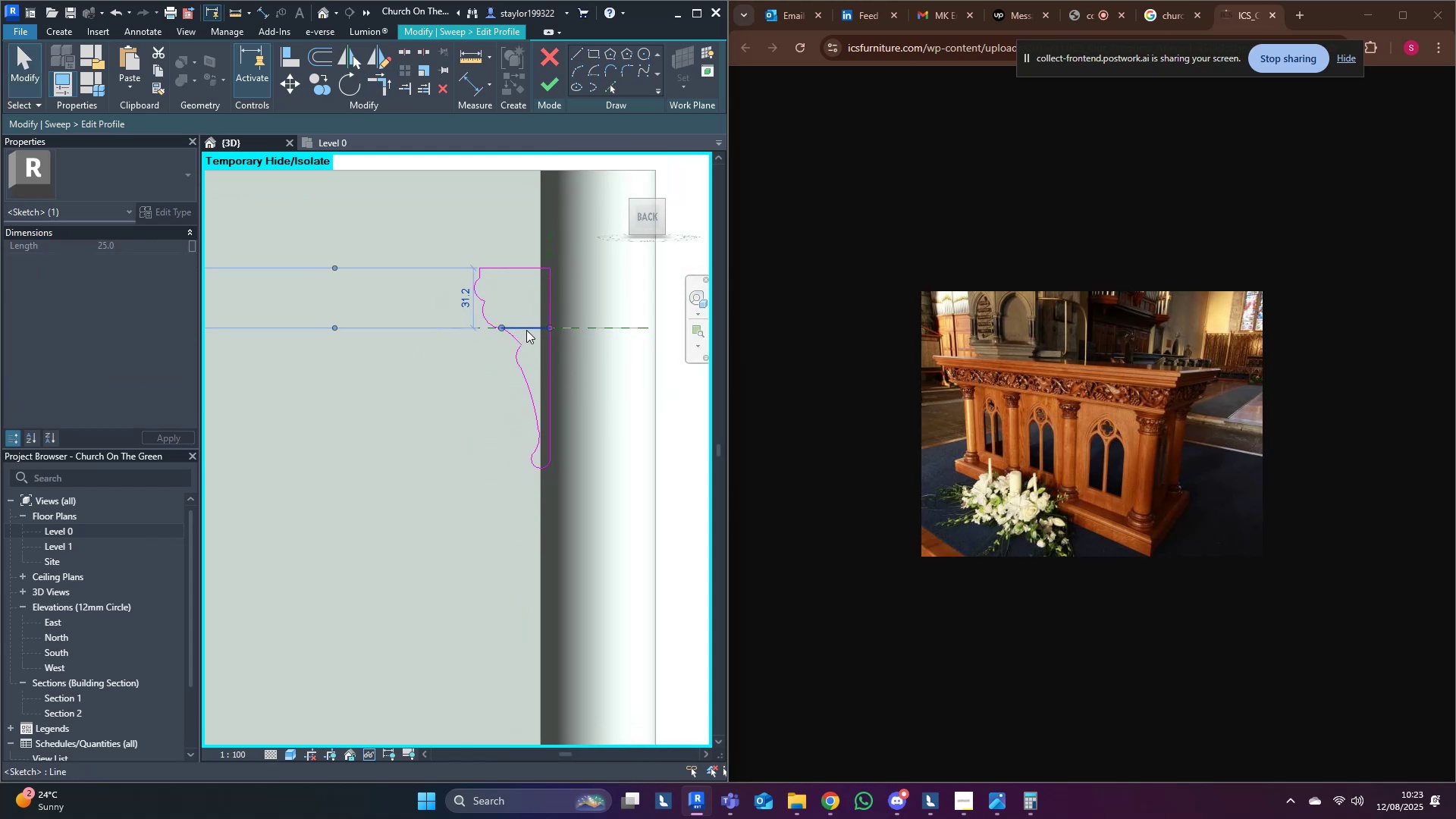 
key(Delete)
 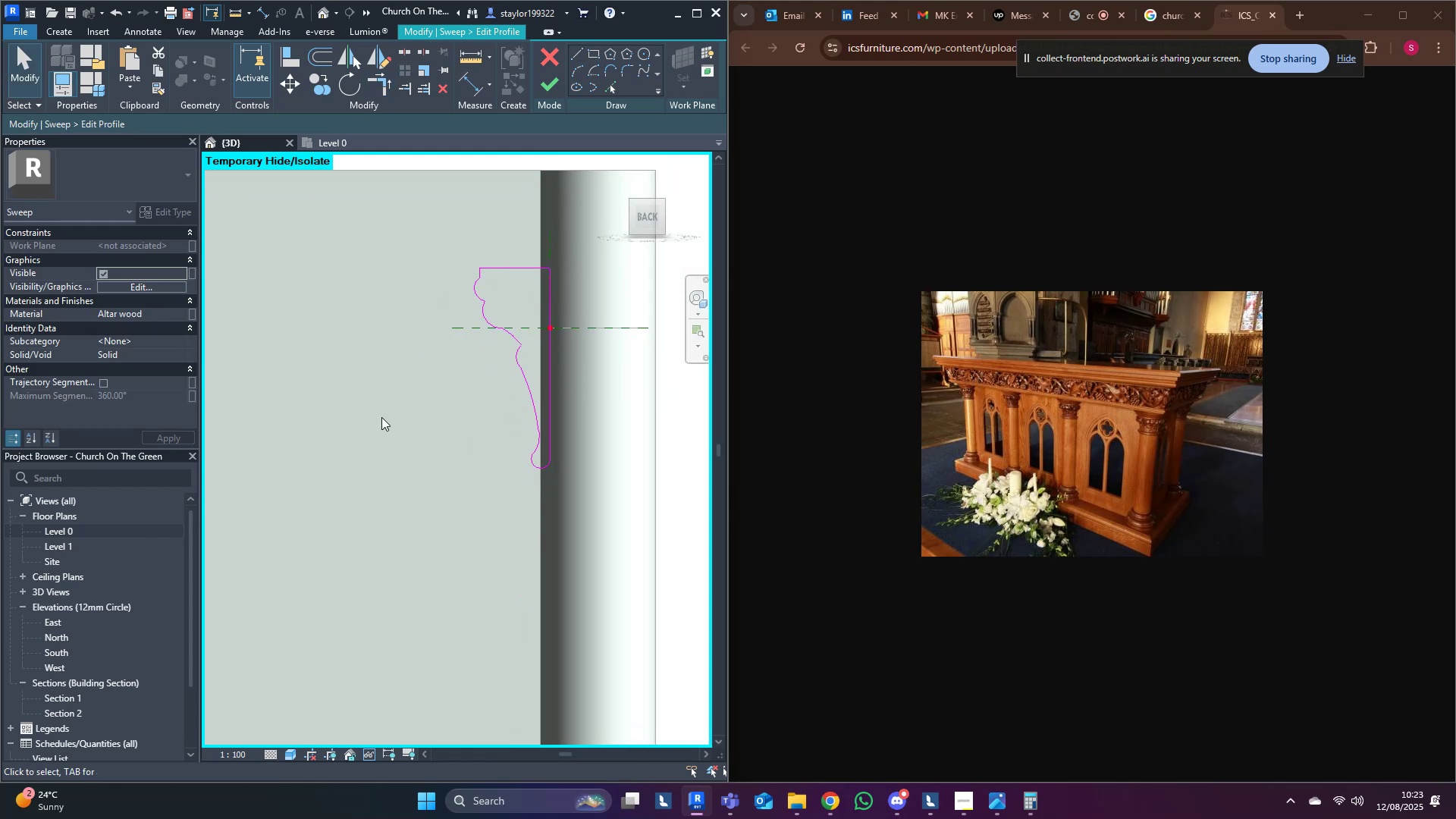 
scroll: coordinate [383, 417], scroll_direction: down, amount: 4.0
 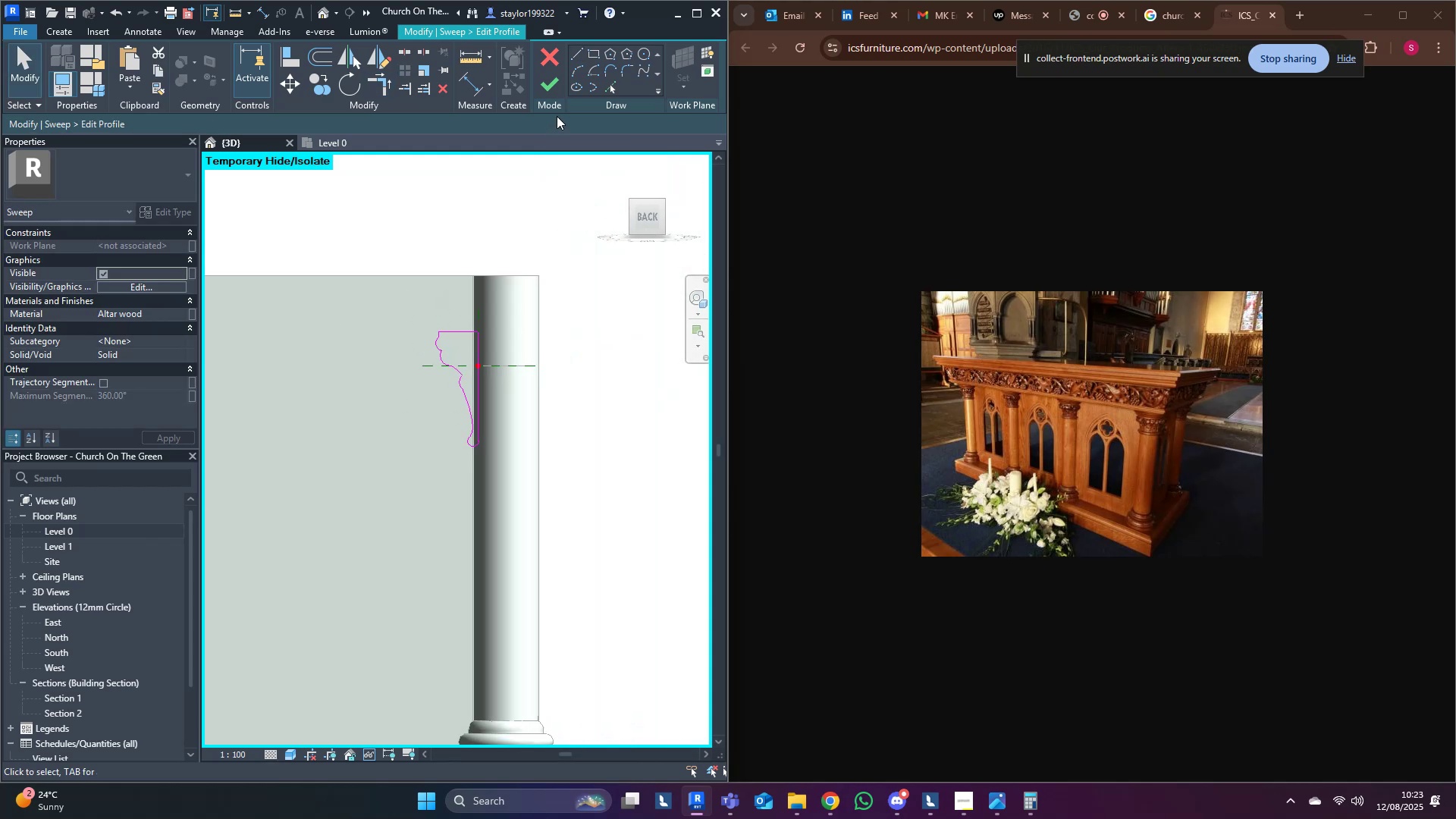 
left_click([551, 92])
 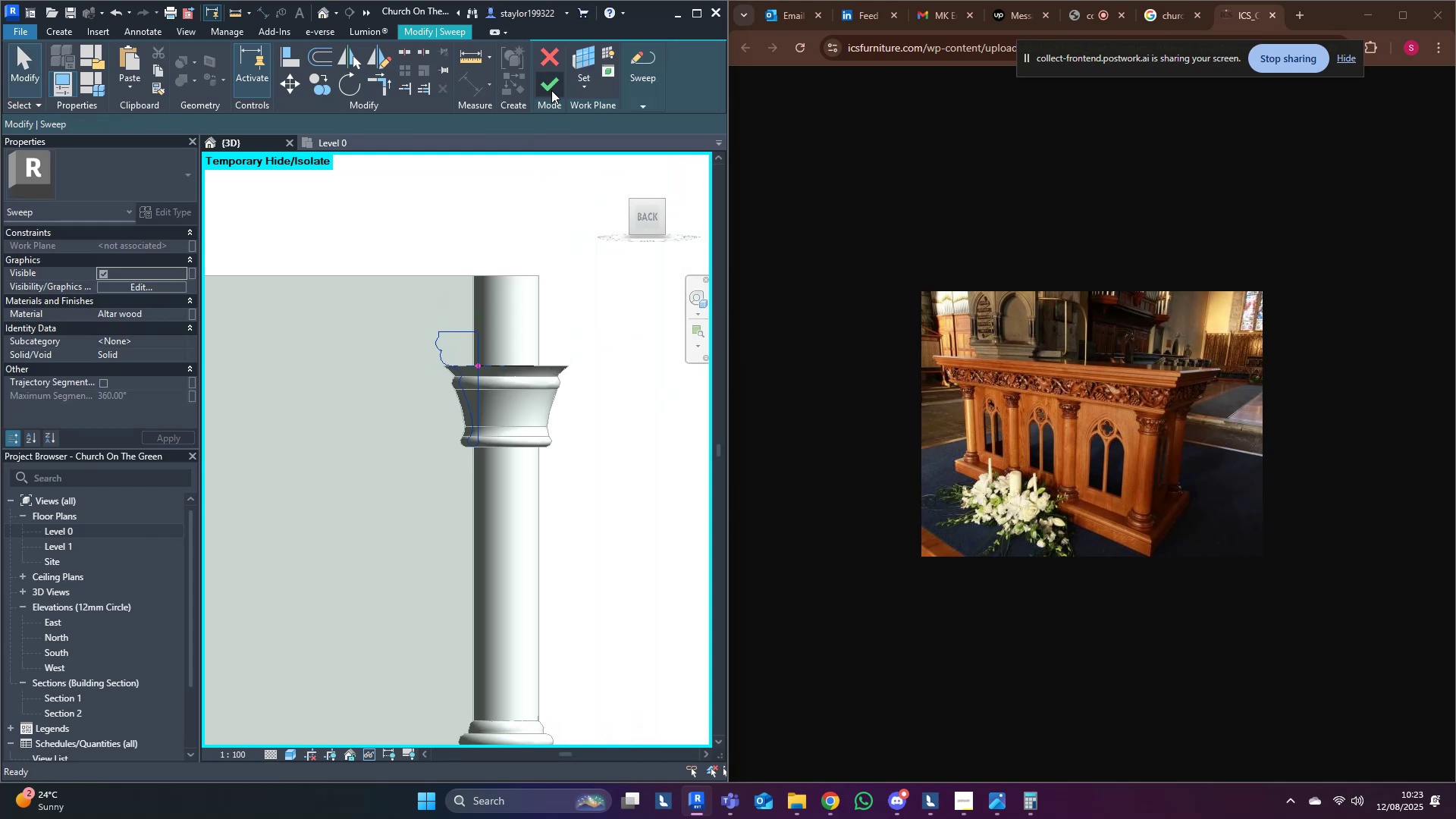 
left_click([551, 90])
 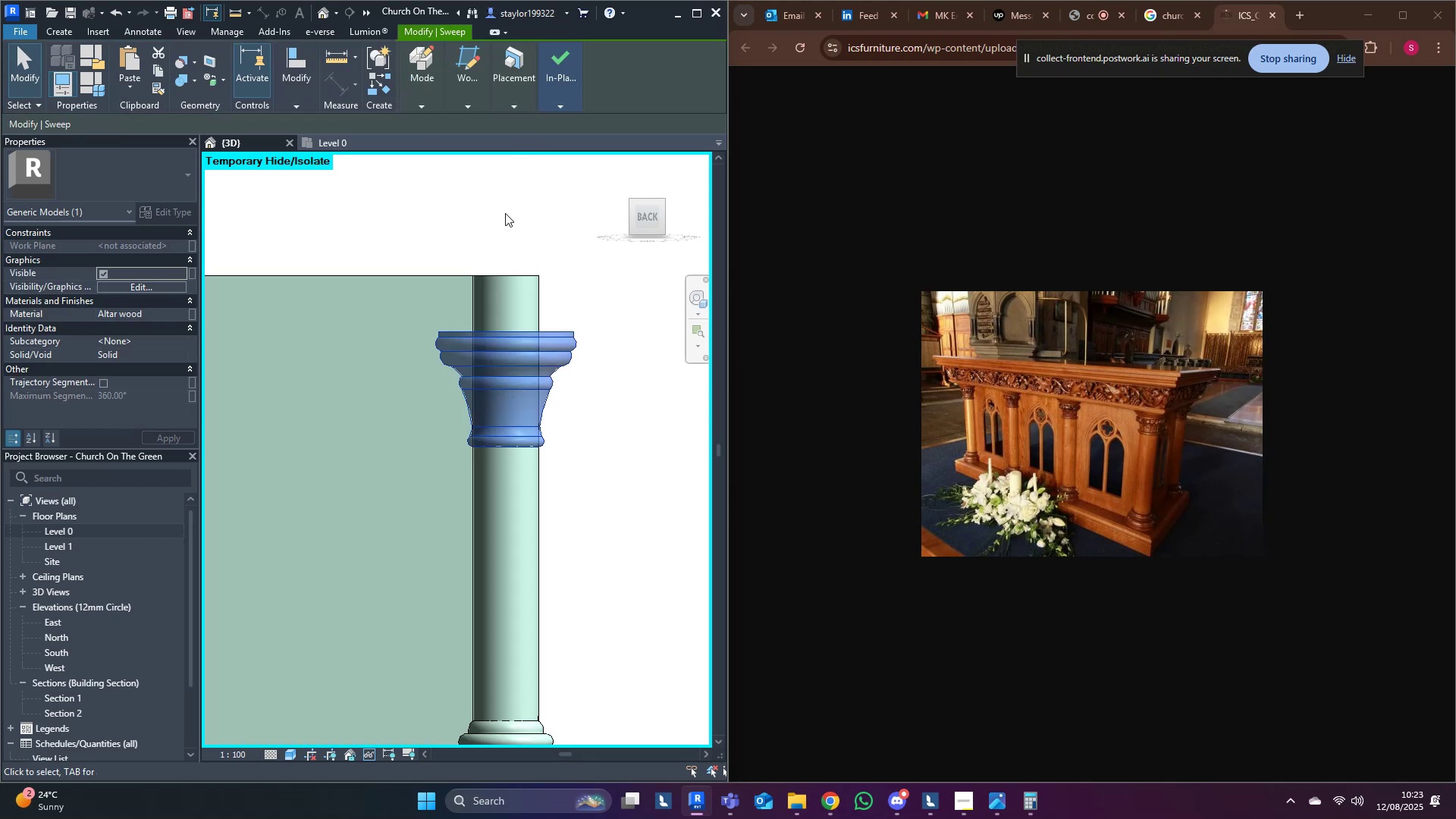 
left_click([494, 216])
 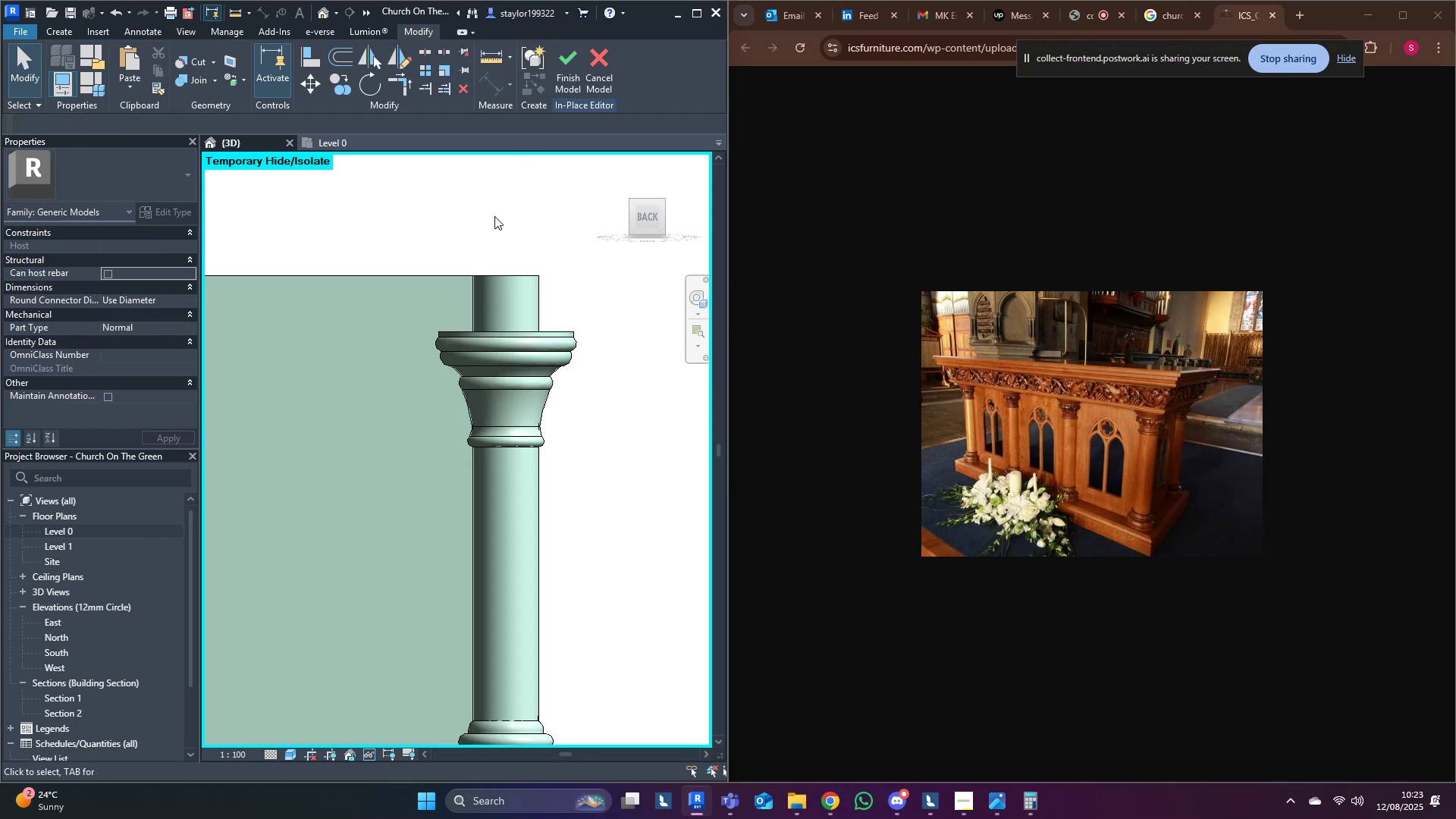 
left_click([474, 387])
 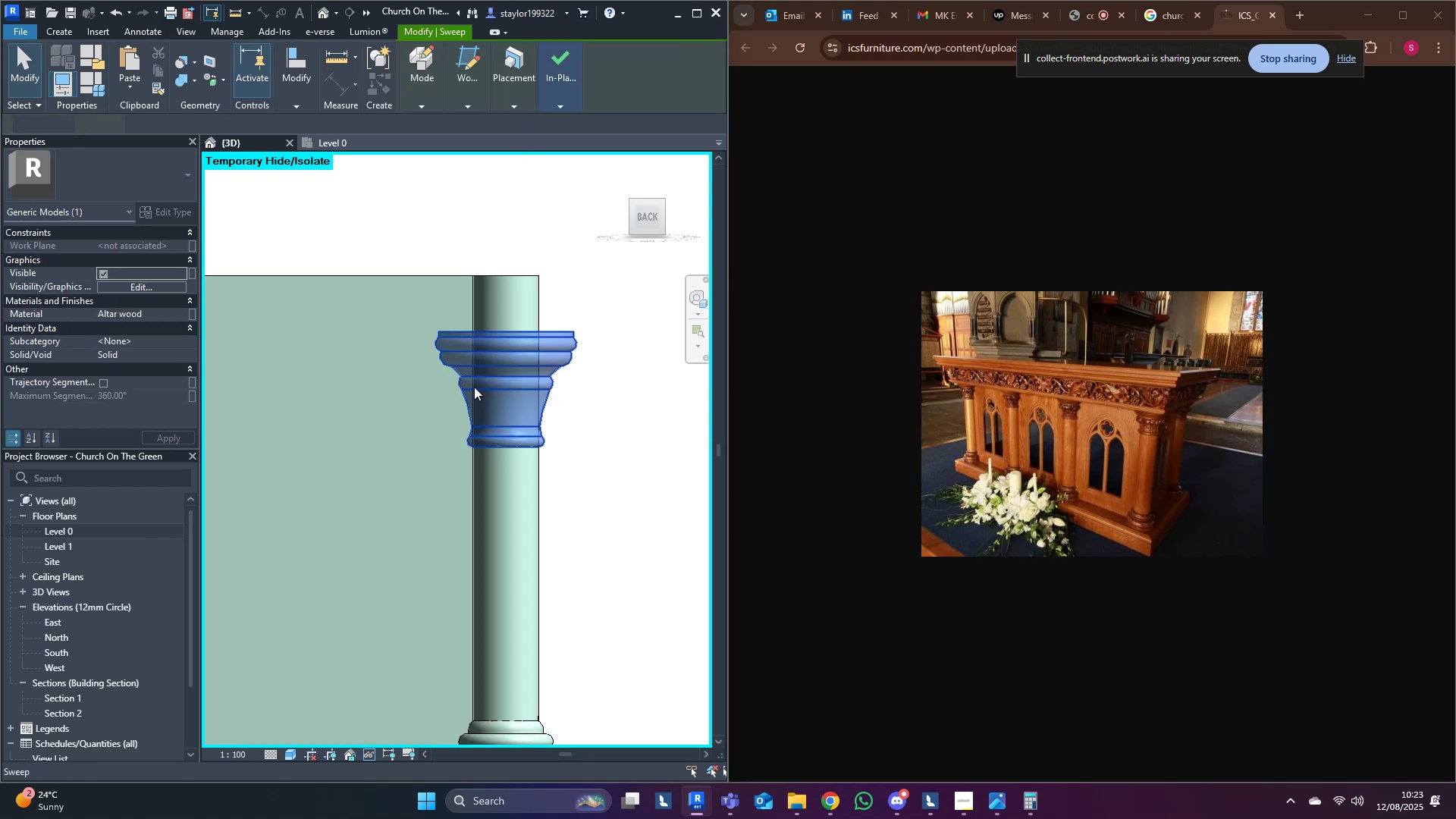 
left_click([474, 387])
 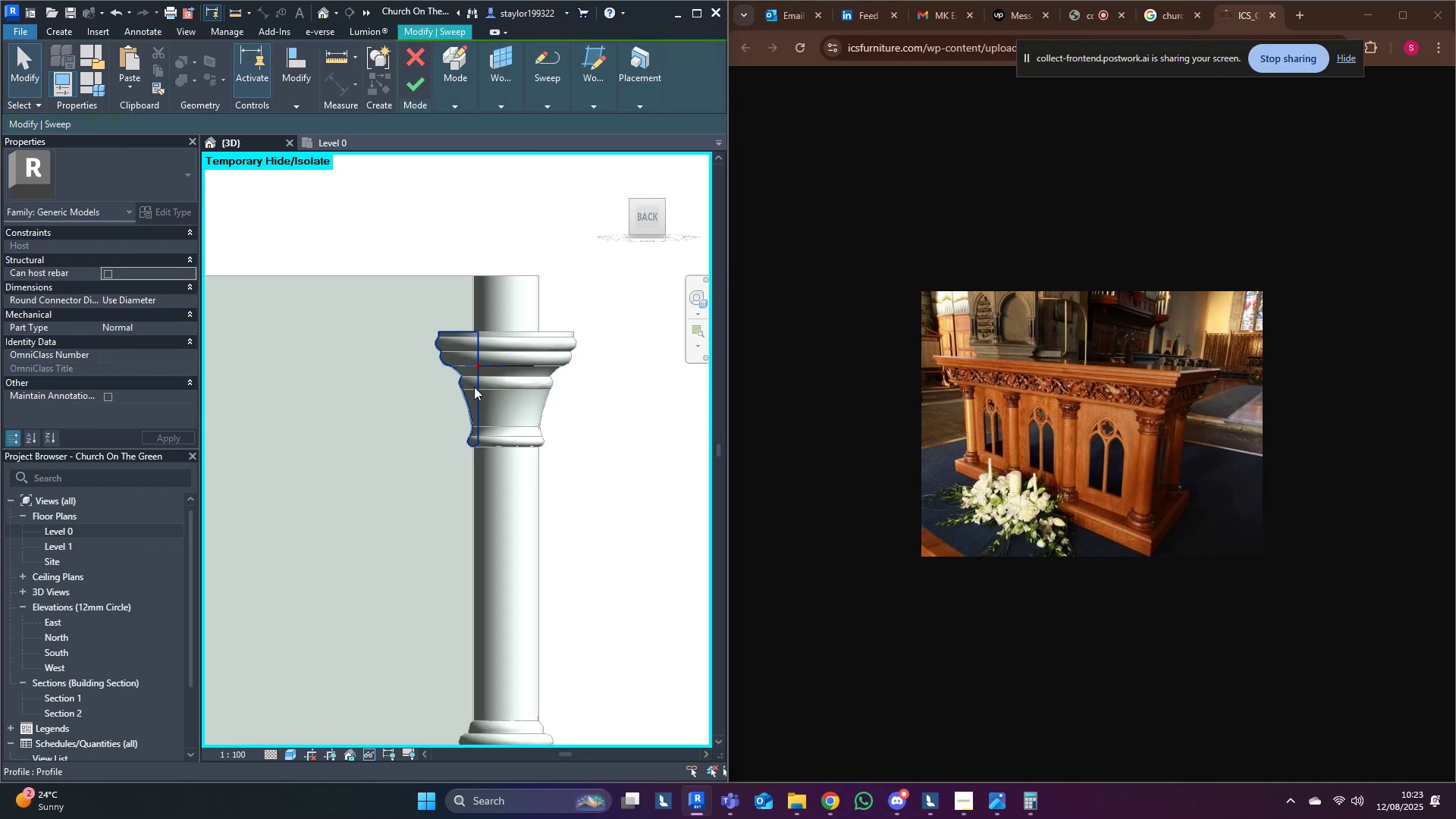 
scroll: coordinate [474, 387], scroll_direction: up, amount: 4.0
 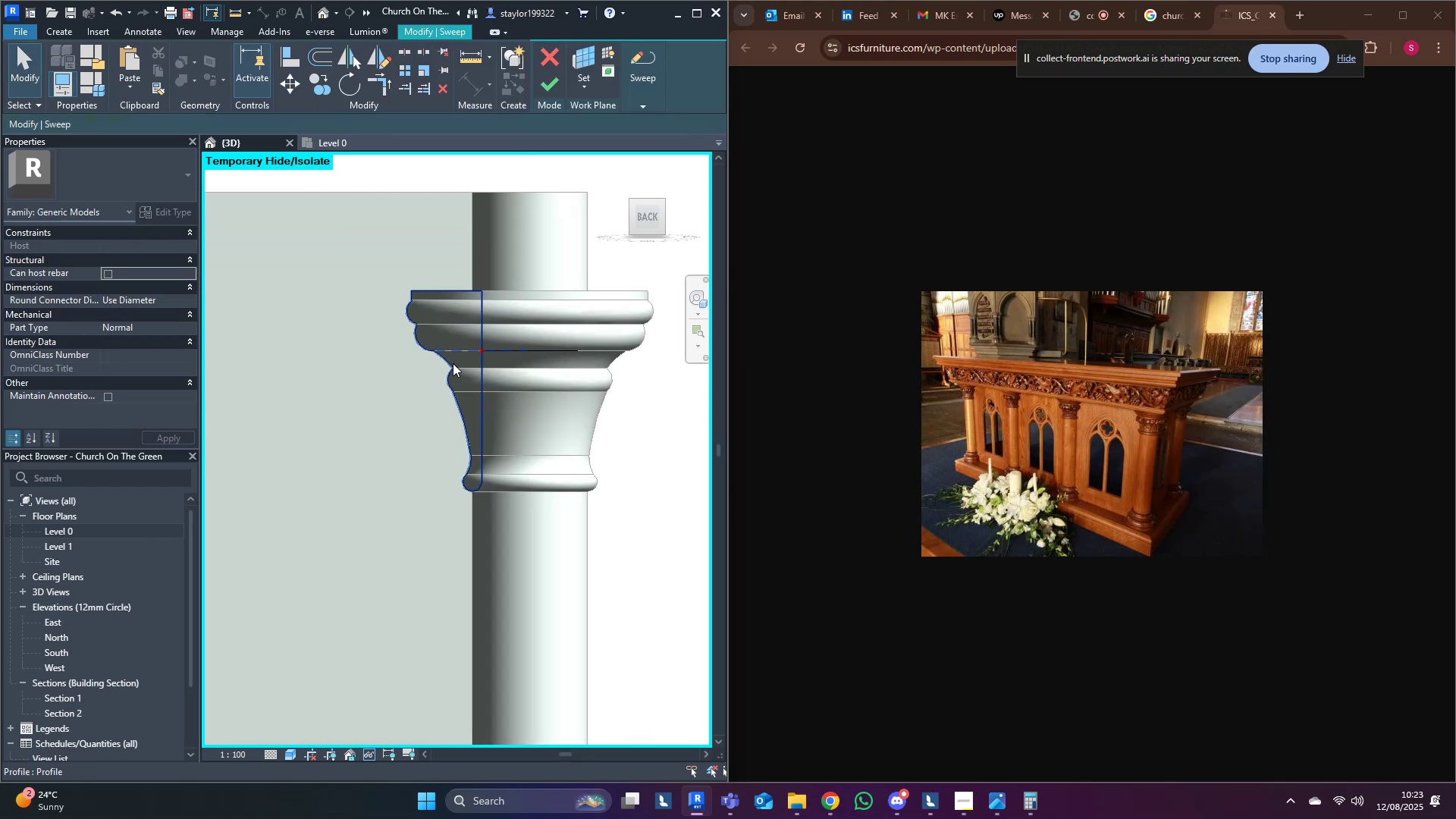 
double_click([453, 364])
 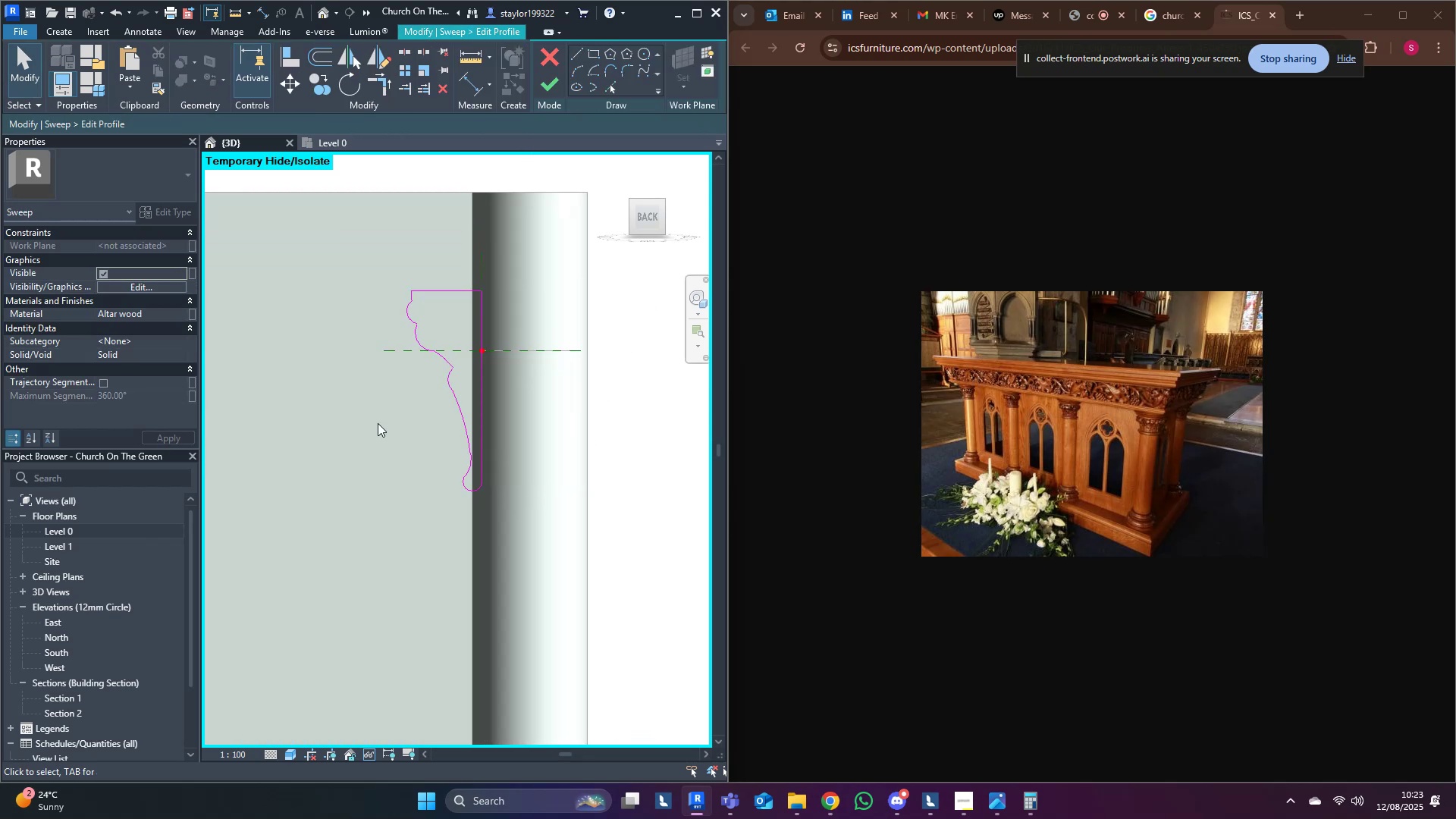 
scroll: coordinate [419, 453], scroll_direction: up, amount: 2.0
 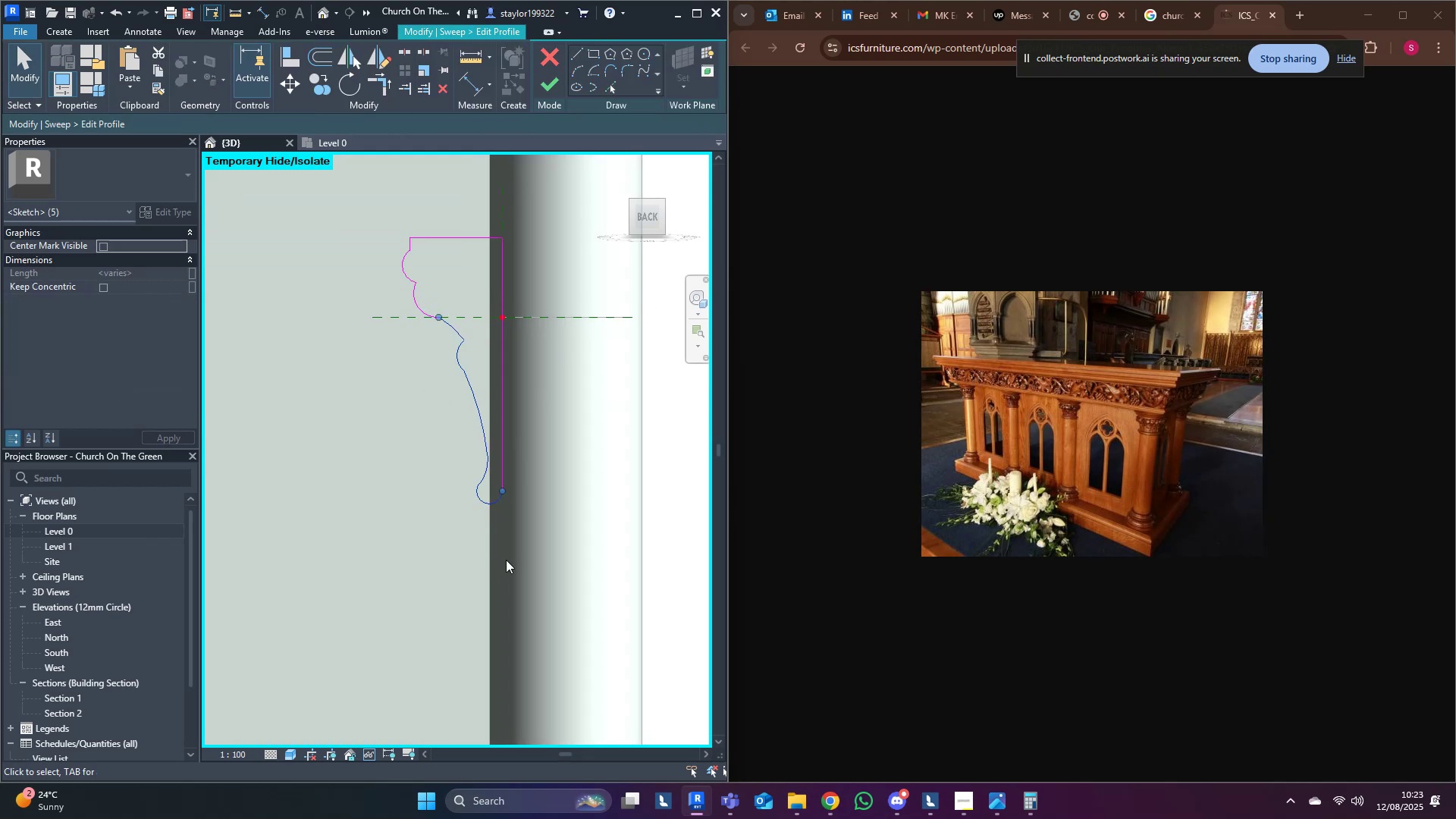 
wait(5.97)
 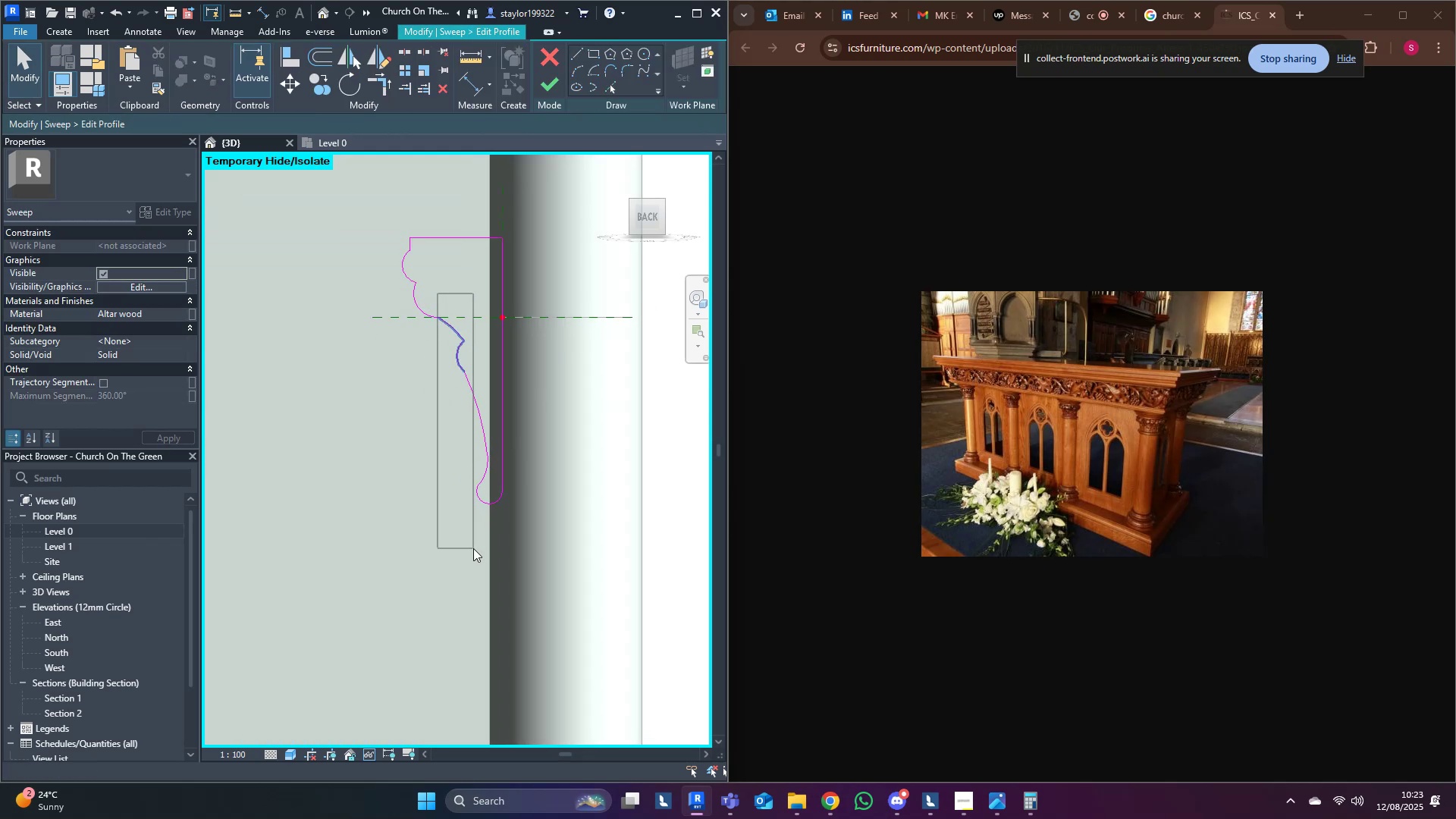 
hold_key(key=ShiftLeft, duration=0.76)
left_click([454, 330])
 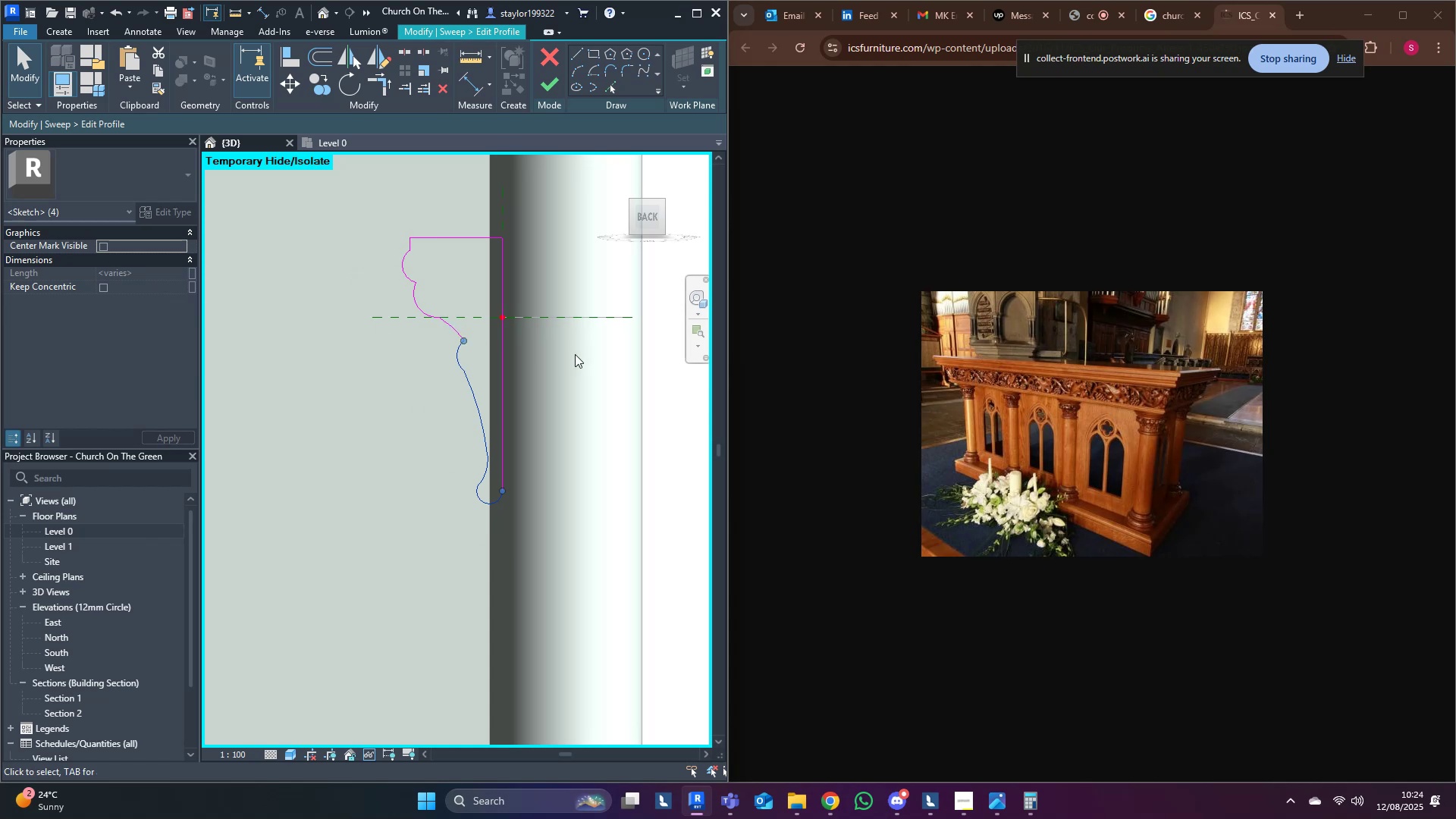 
type(mv)
 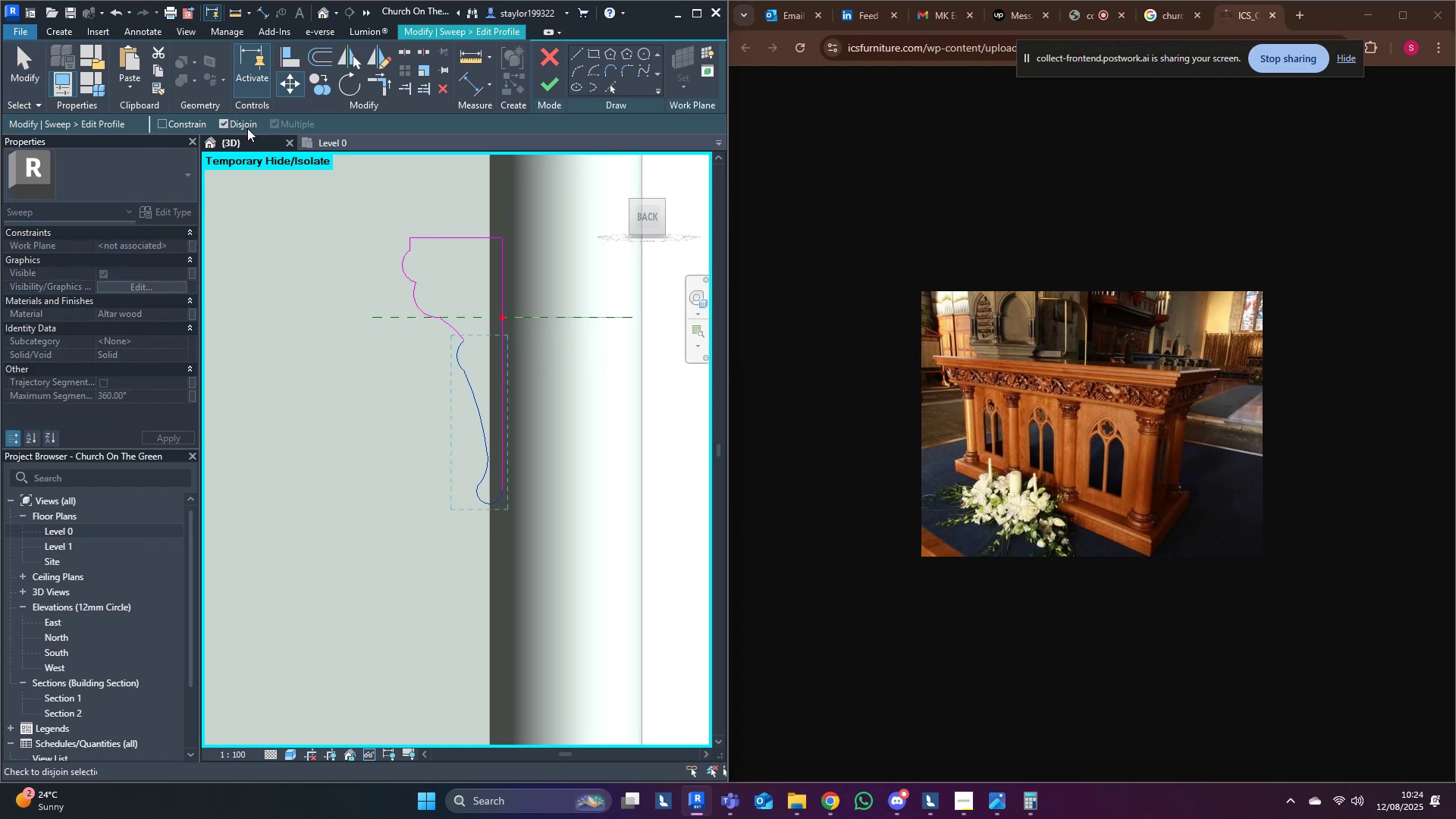 
scroll: coordinate [409, 405], scroll_direction: up, amount: 3.0
 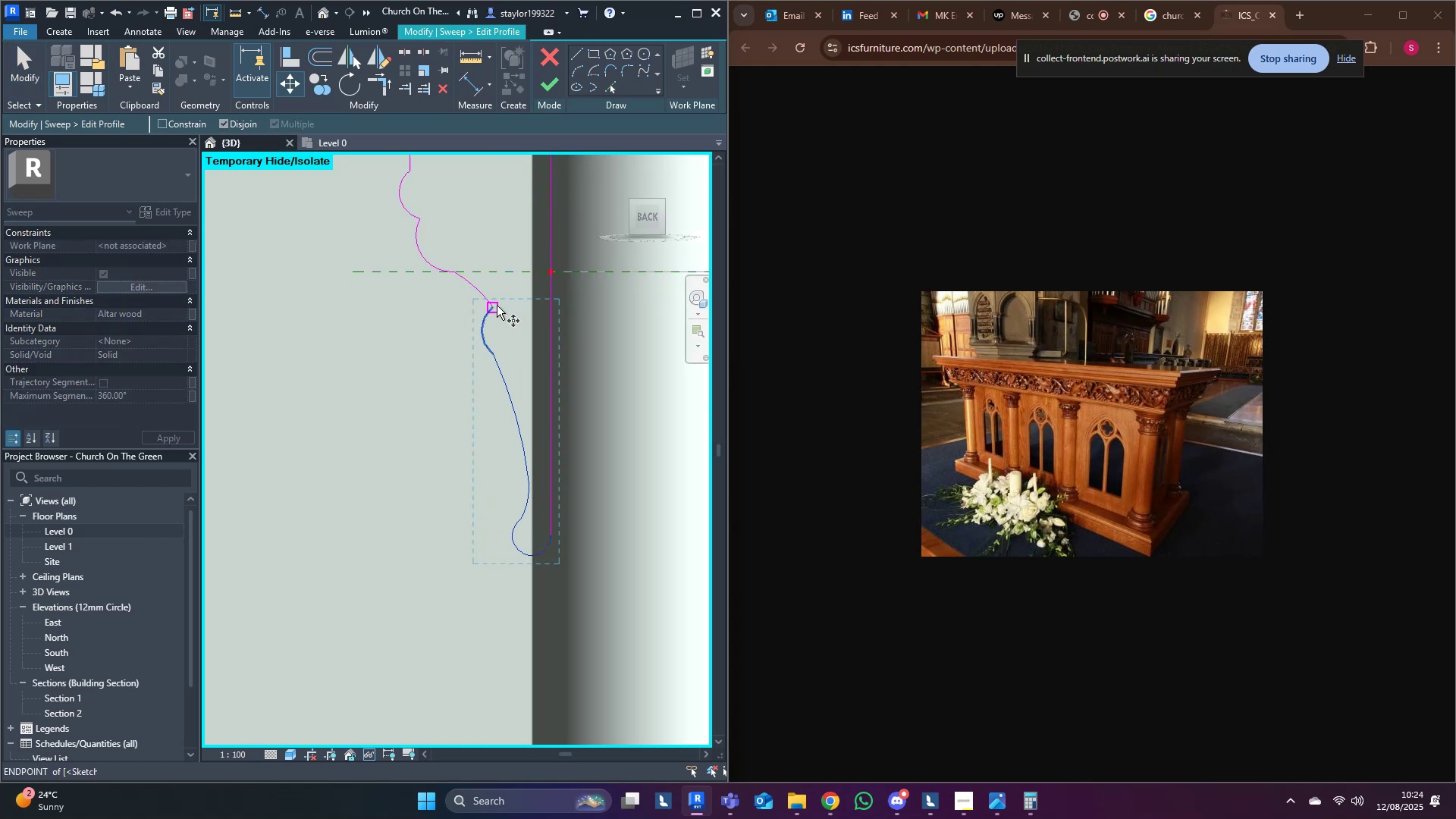 
left_click([494, 304])
 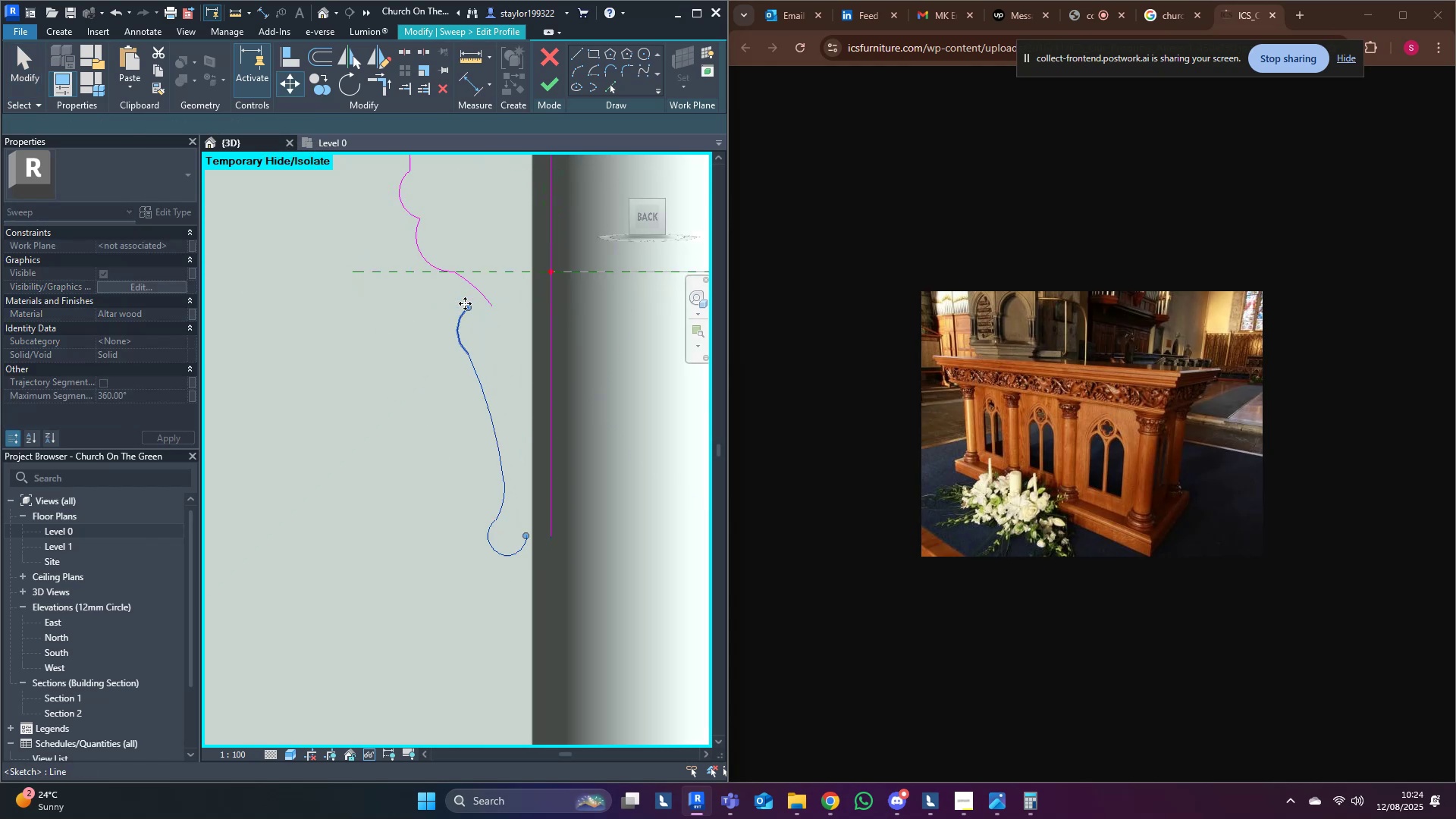 
double_click([512, 368])
 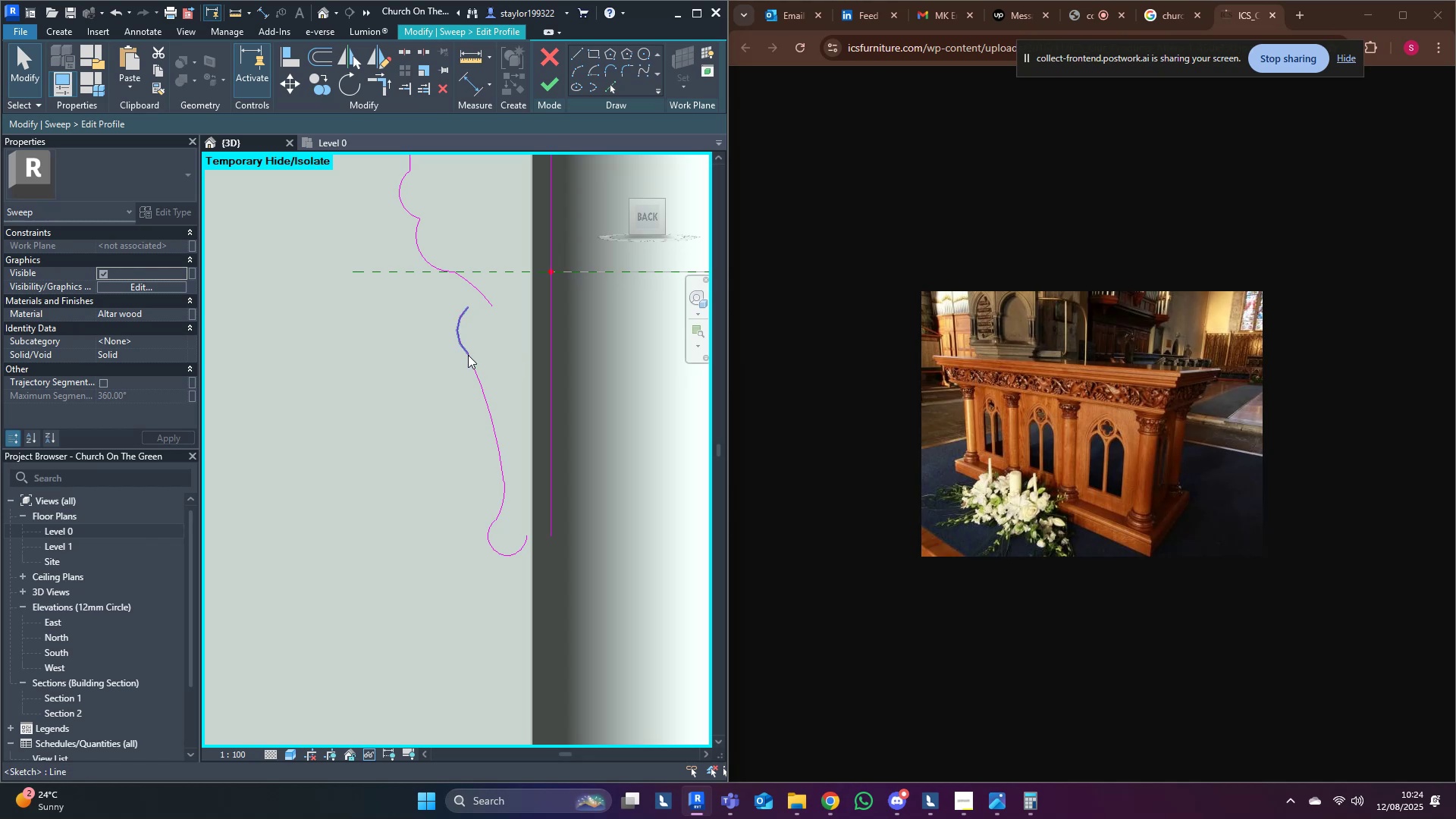 
left_click([462, 278])
 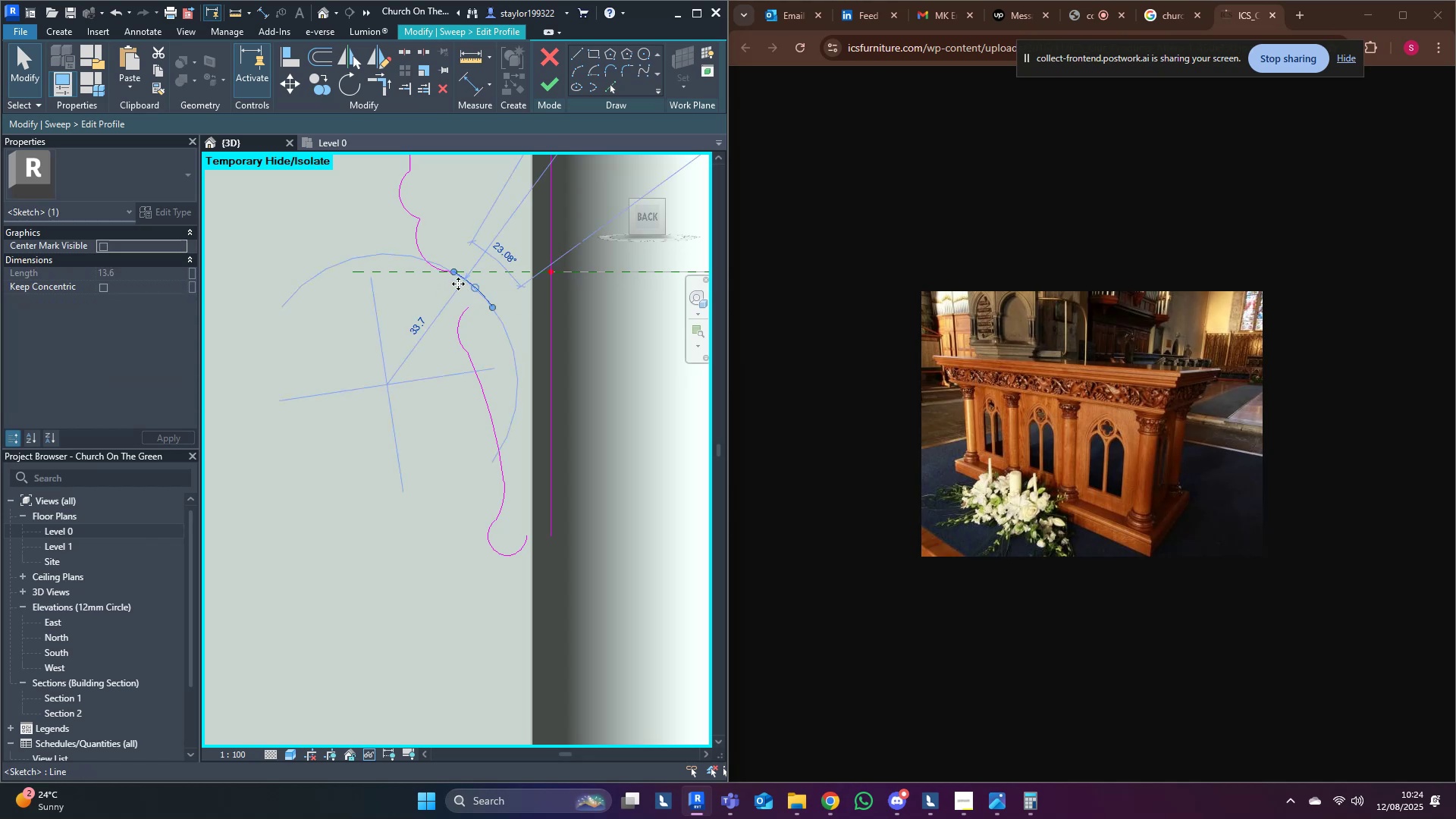 
key(Delete)
 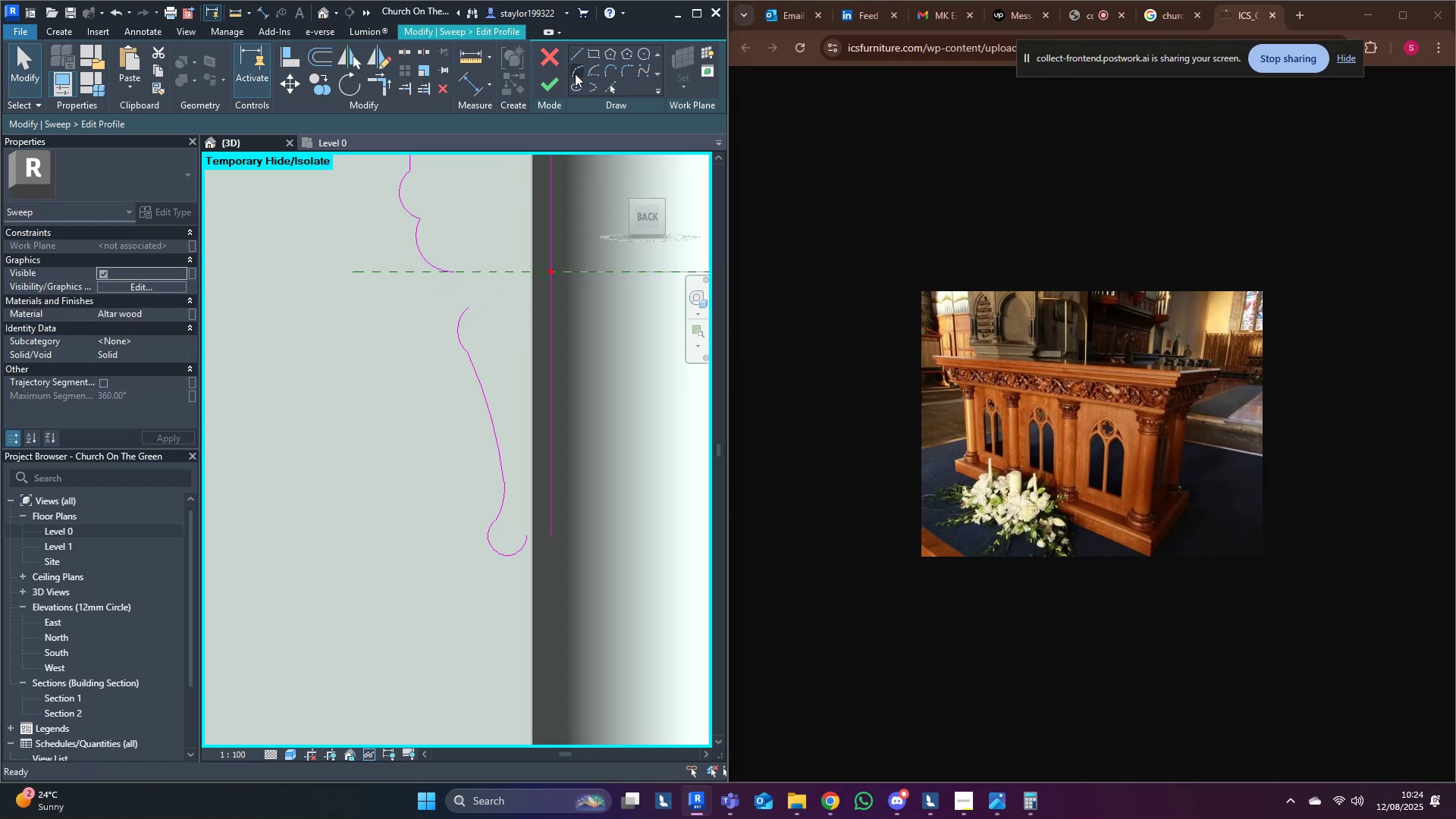 
left_click([576, 70])
 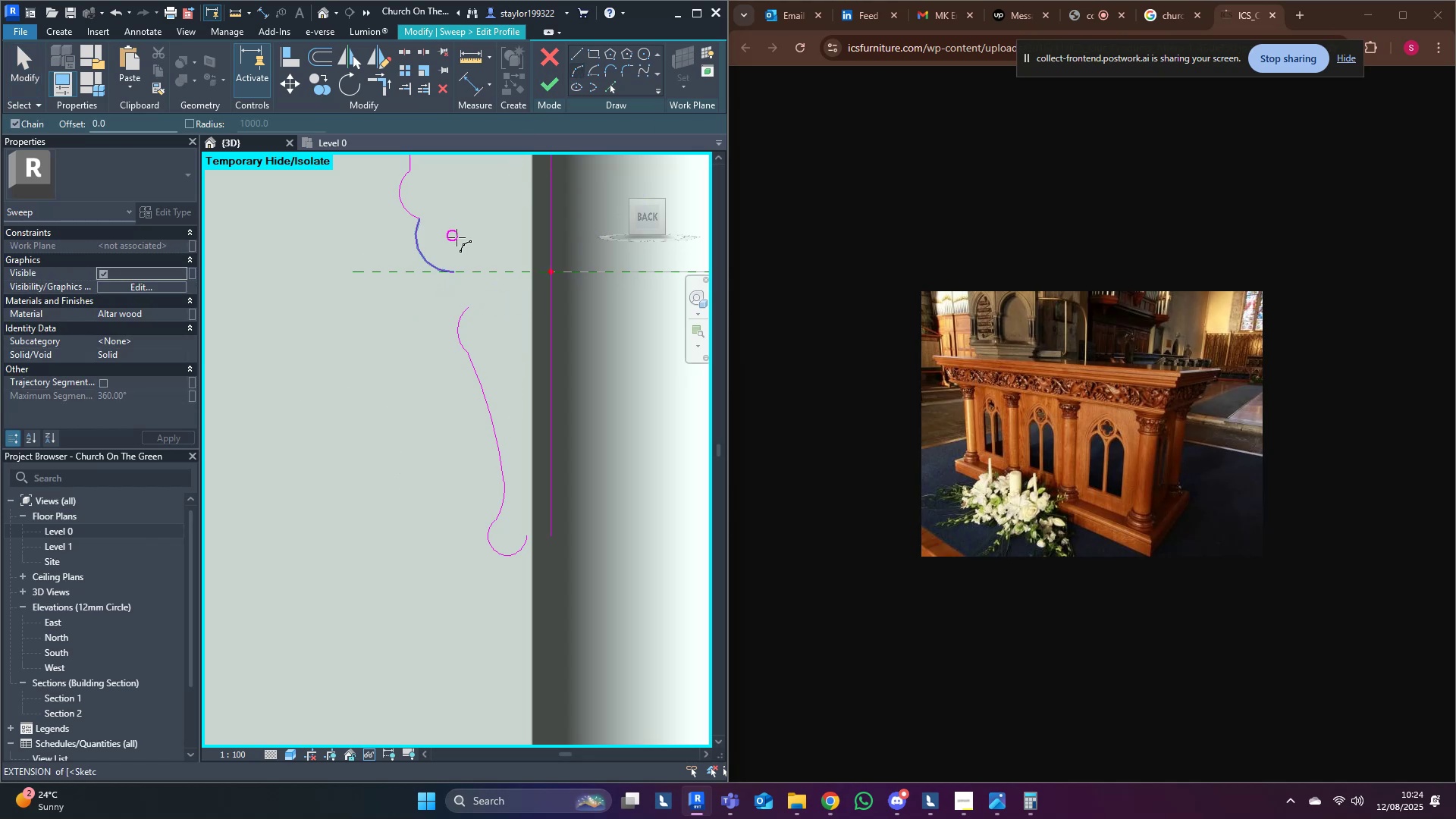 
scroll: coordinate [435, 278], scroll_direction: up, amount: 3.0
 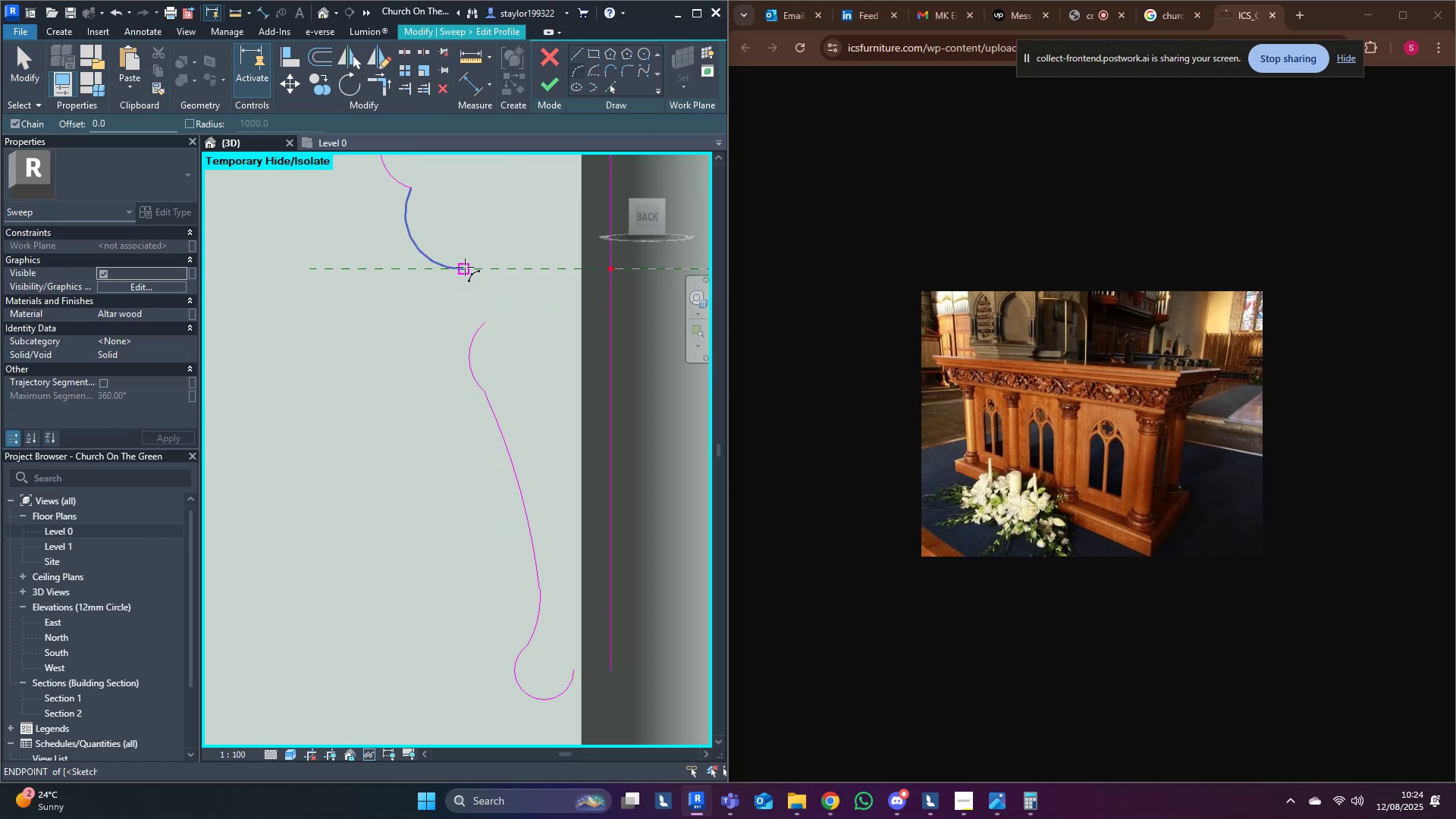 
left_click([465, 267])
 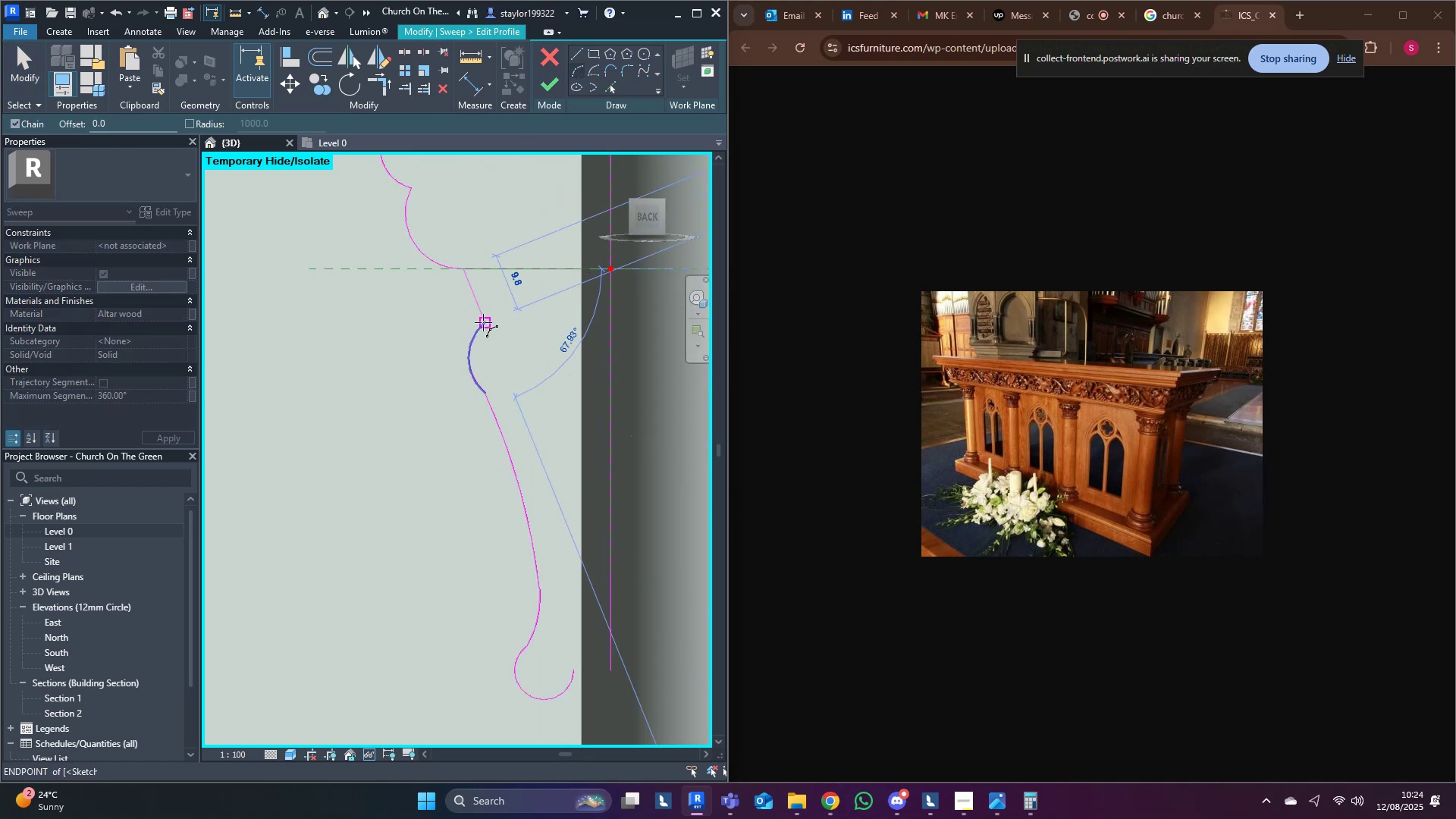 
left_click([483, 322])
 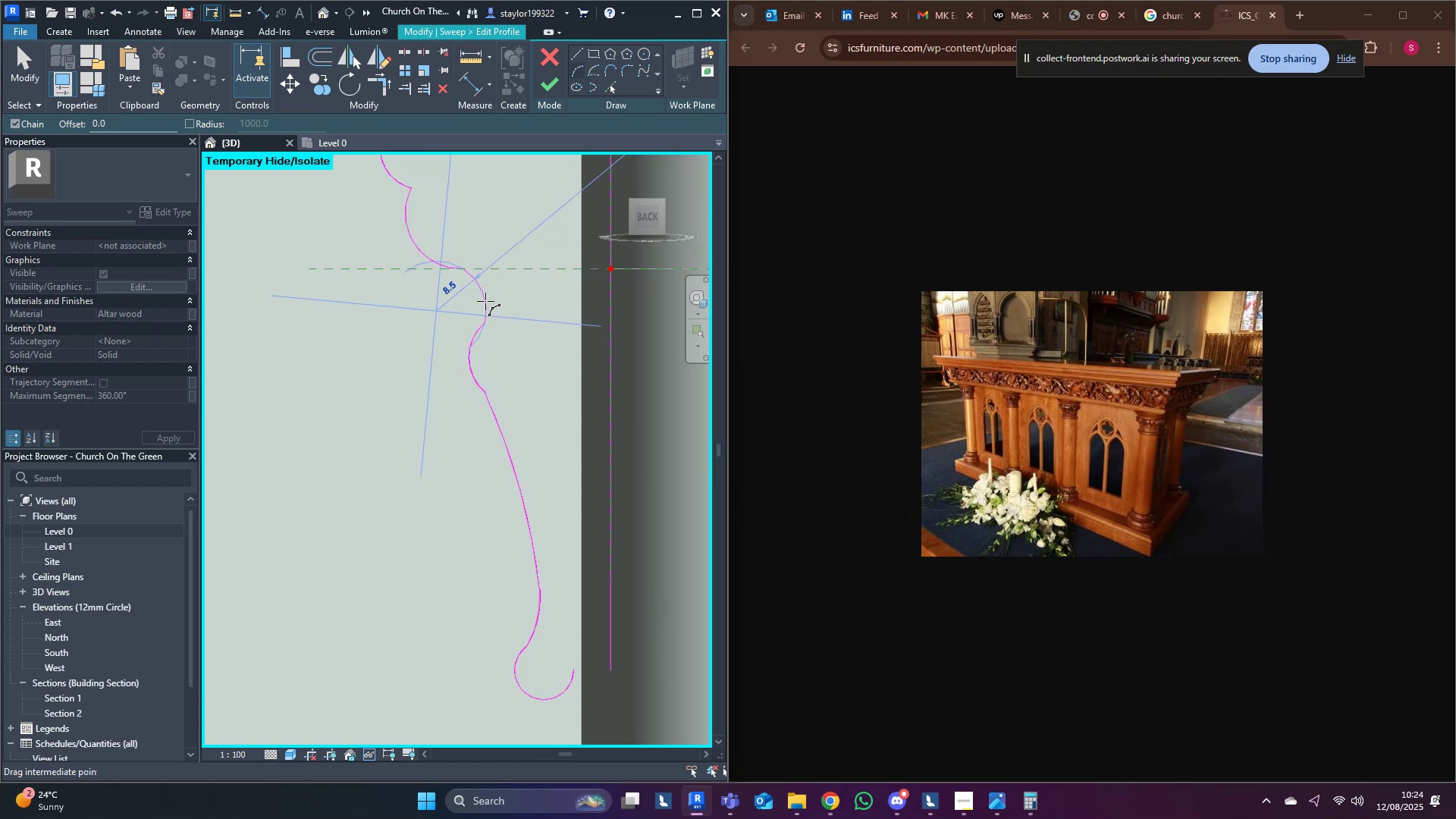 
scroll: coordinate [485, 295], scroll_direction: up, amount: 6.0
 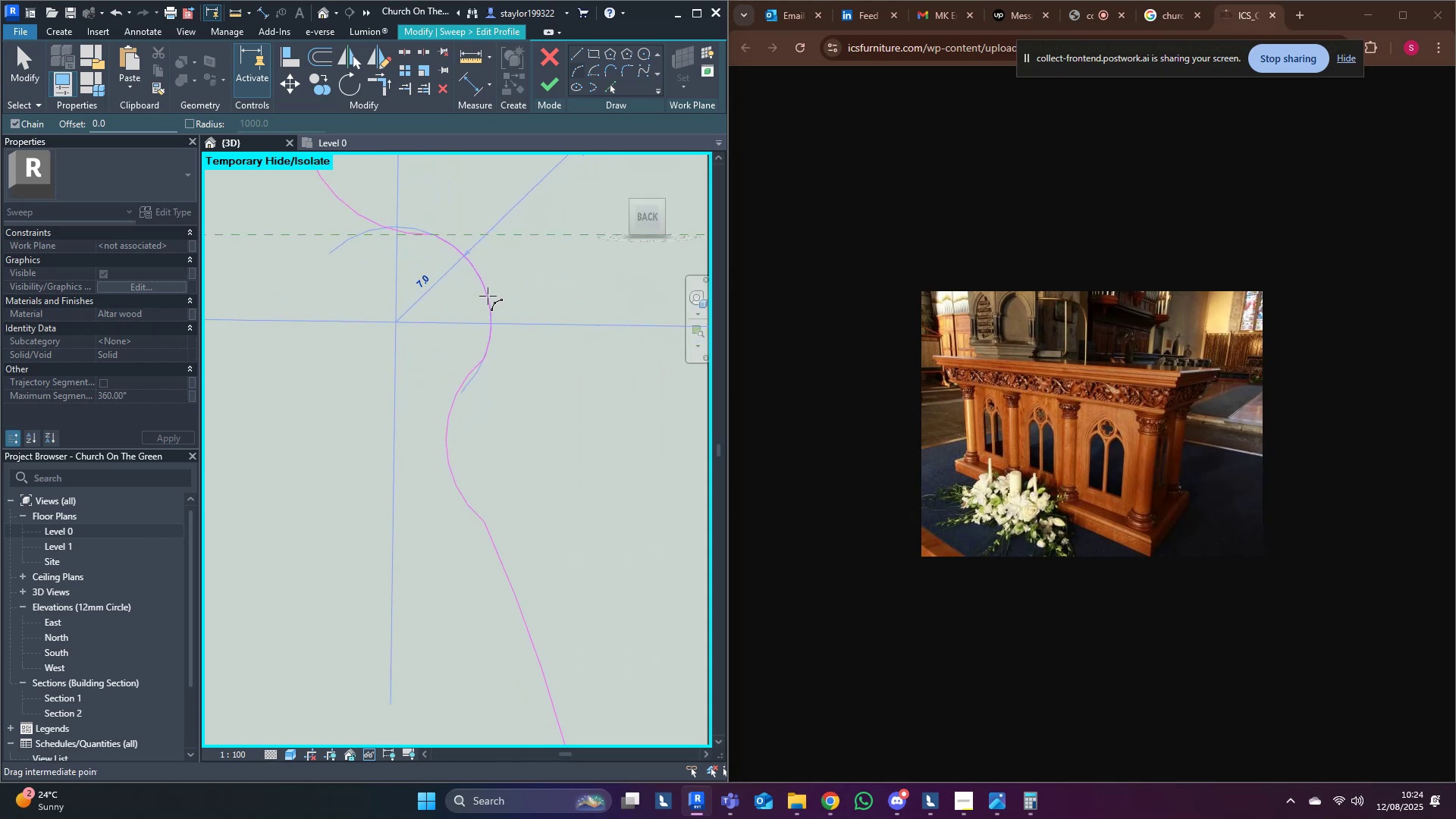 
left_click([488, 296])
 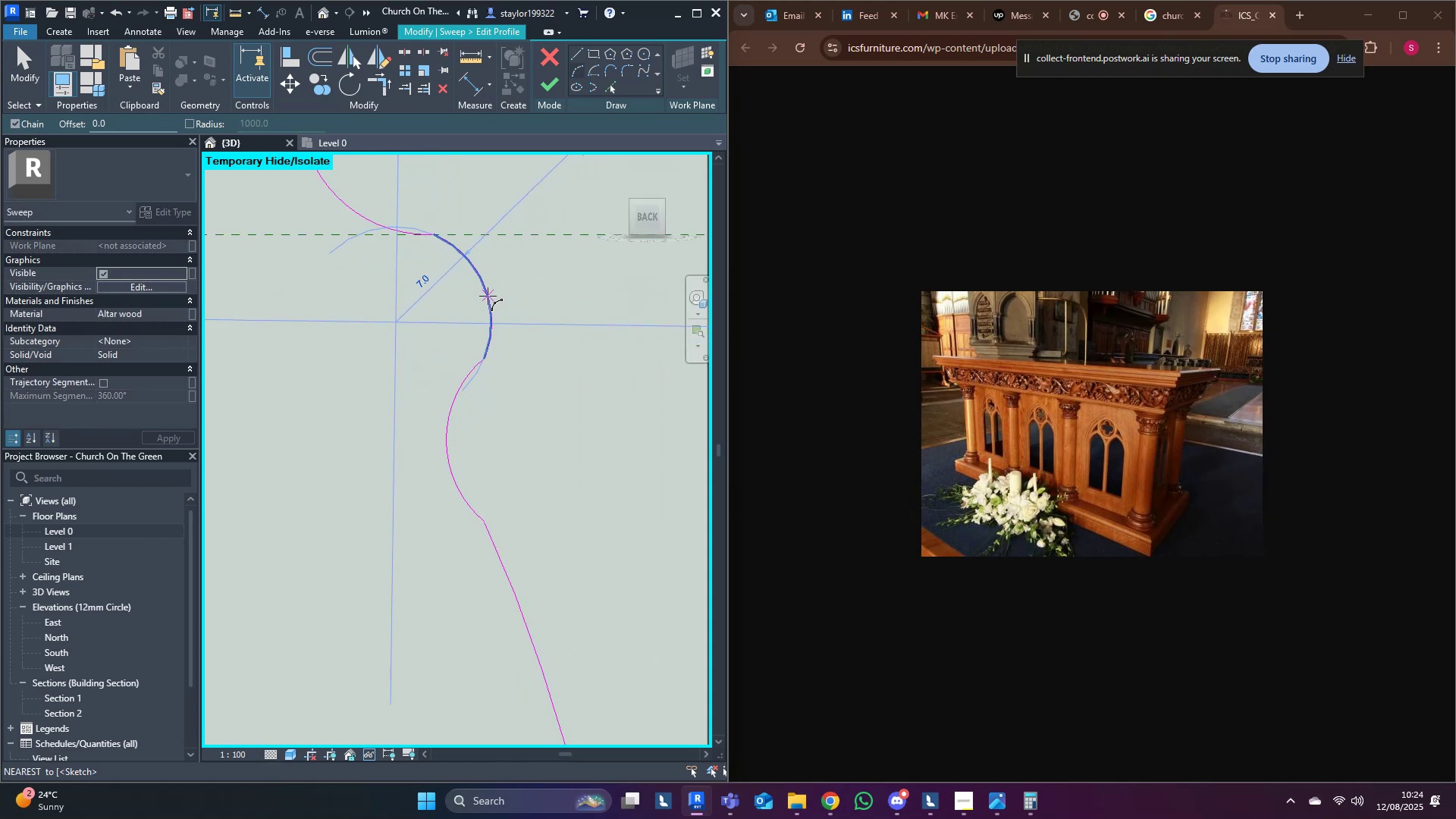 
key(Escape)
 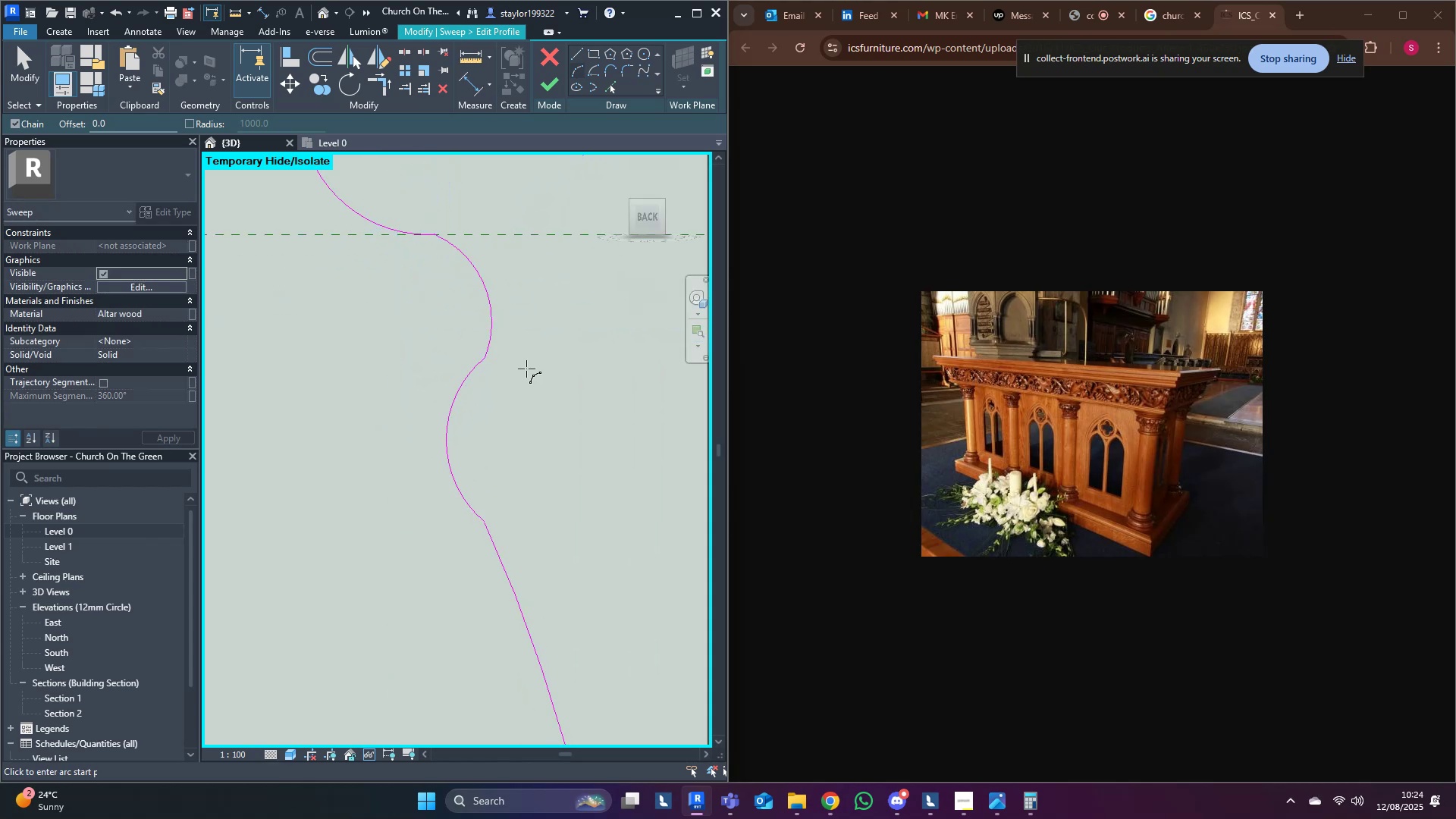 
key(Escape)
 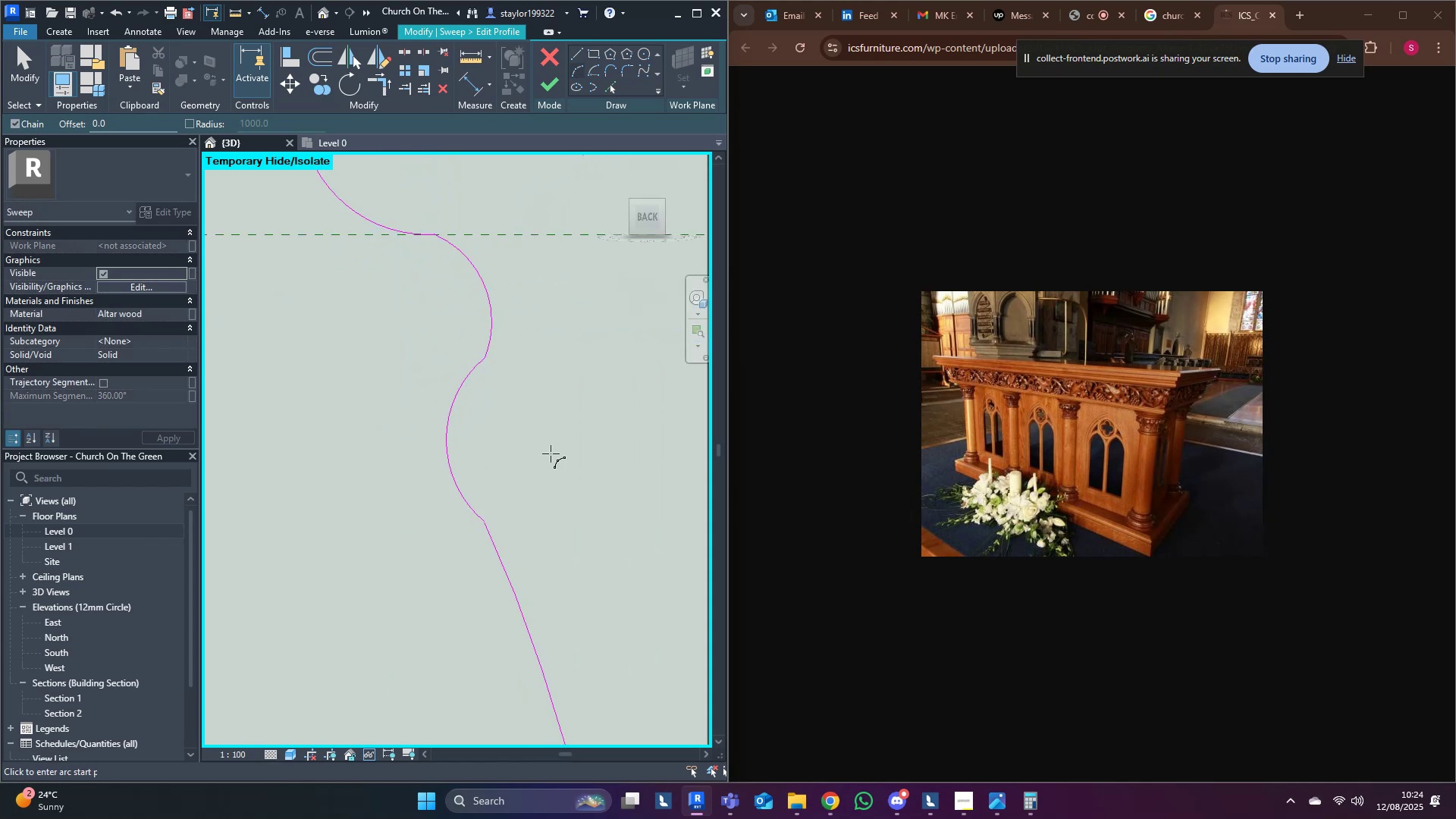 
scroll: coordinate [548, 474], scroll_direction: down, amount: 10.0
 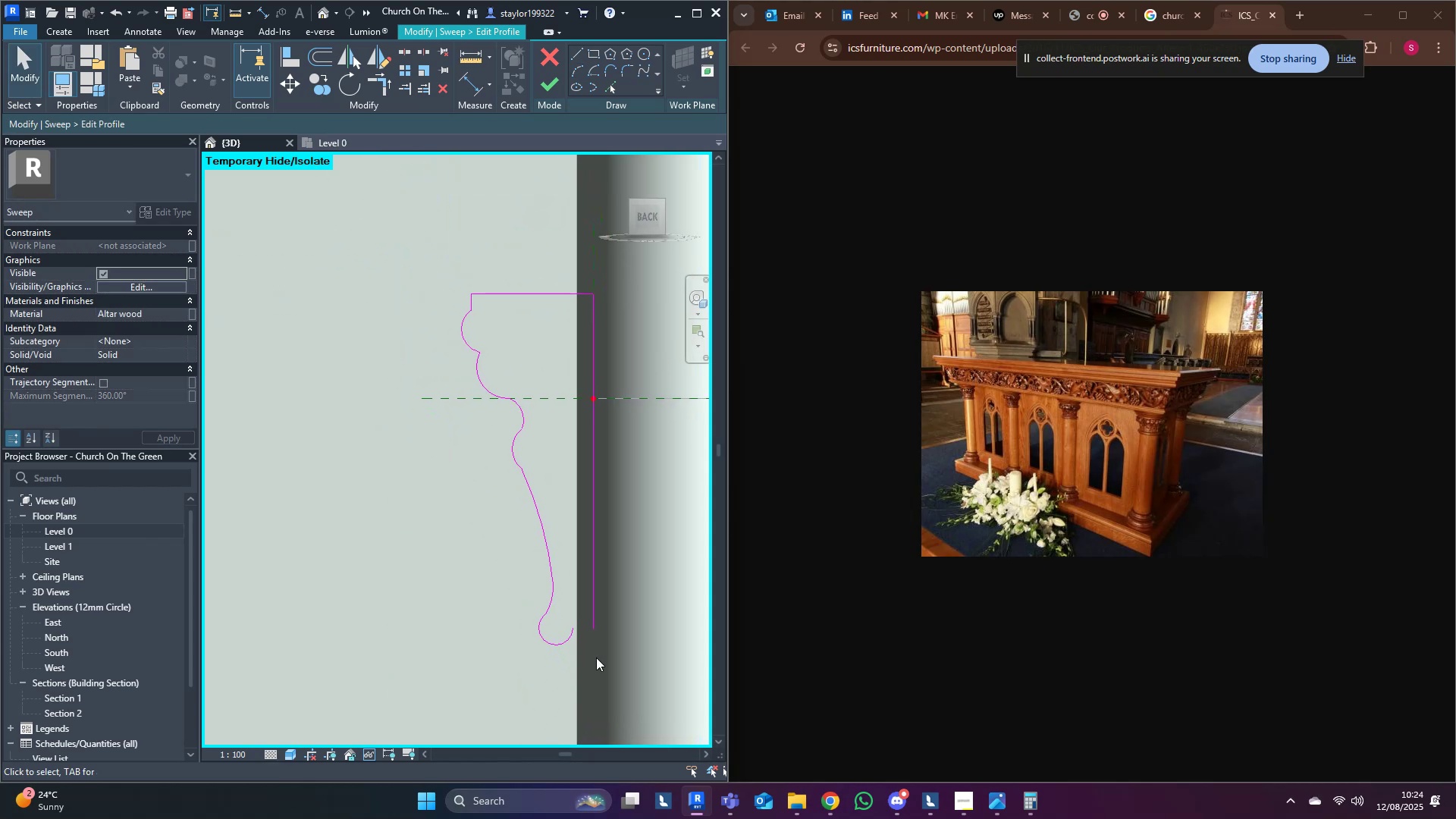 
scroll: coordinate [607, 633], scroll_direction: up, amount: 4.0
 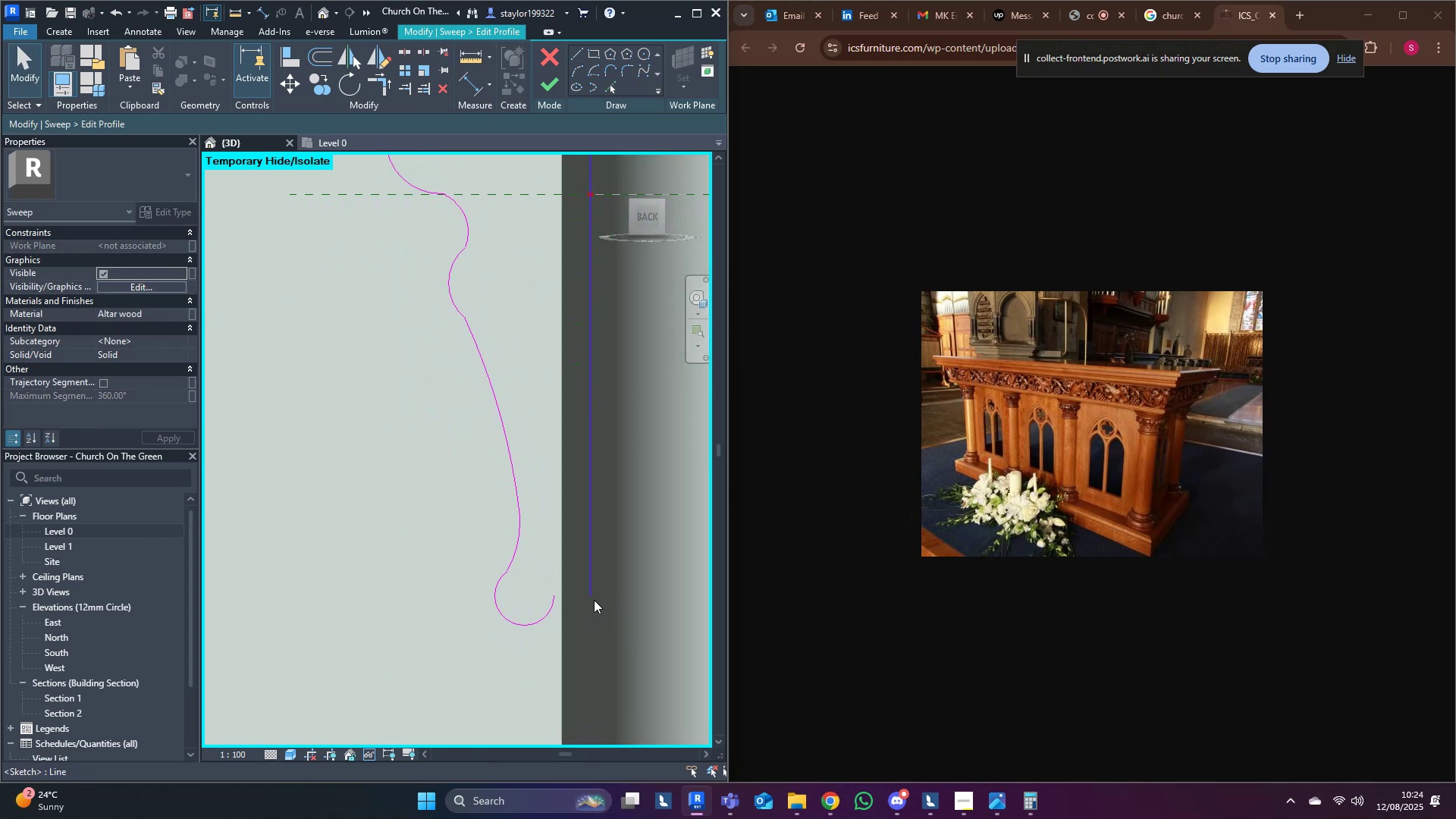 
left_click([536, 617])
 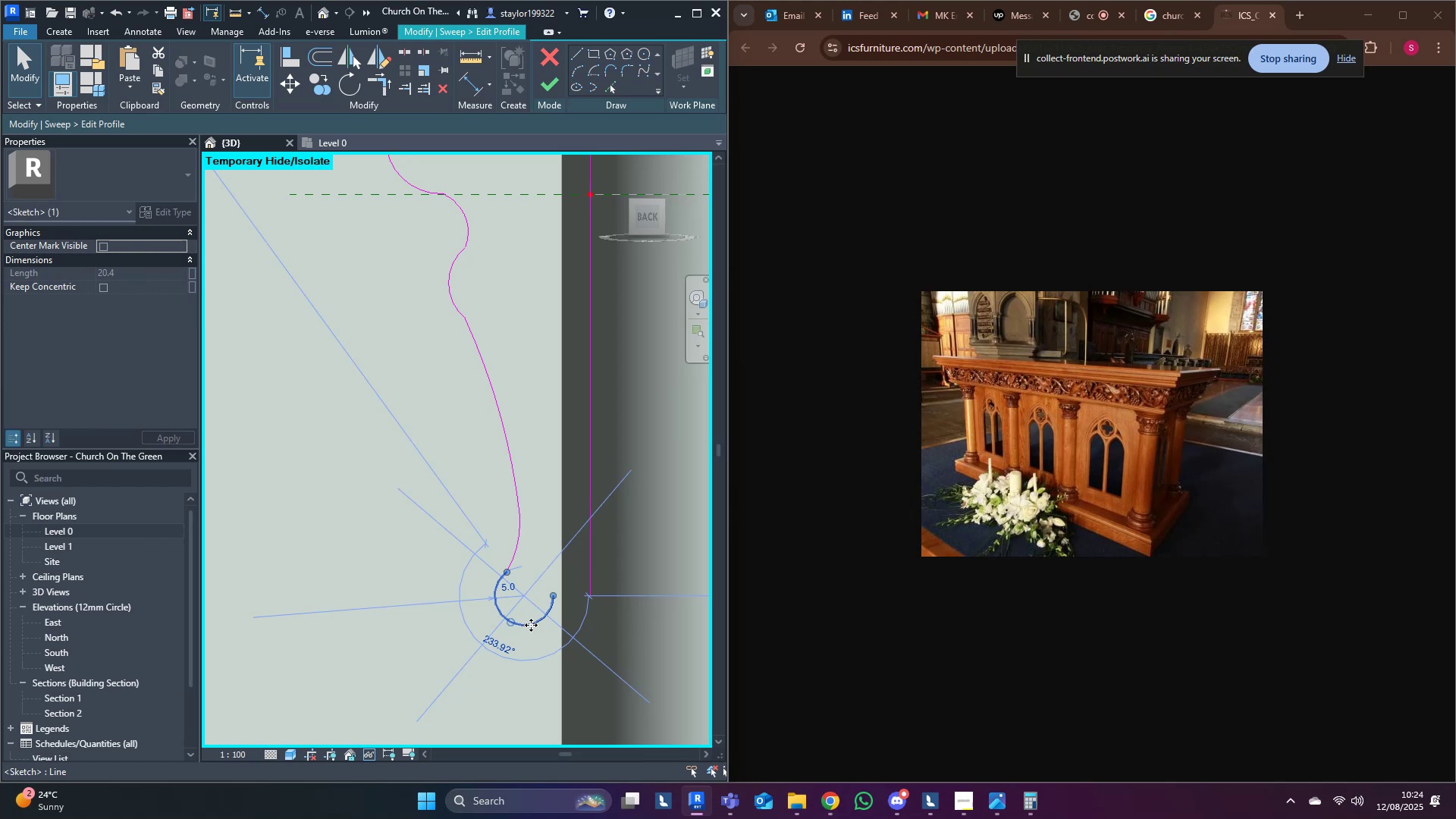 
key(Delete)
 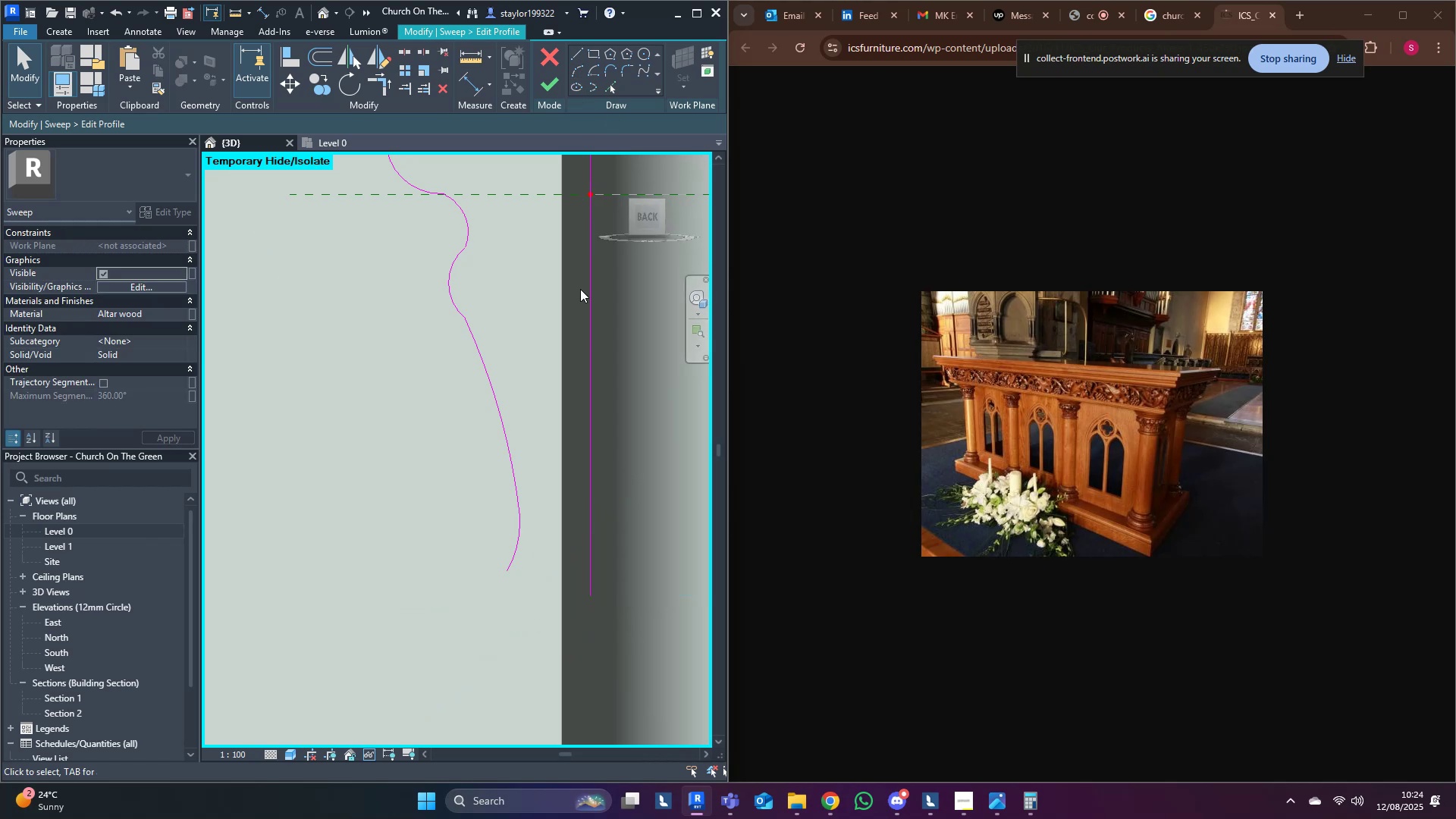 
left_click([575, 69])
 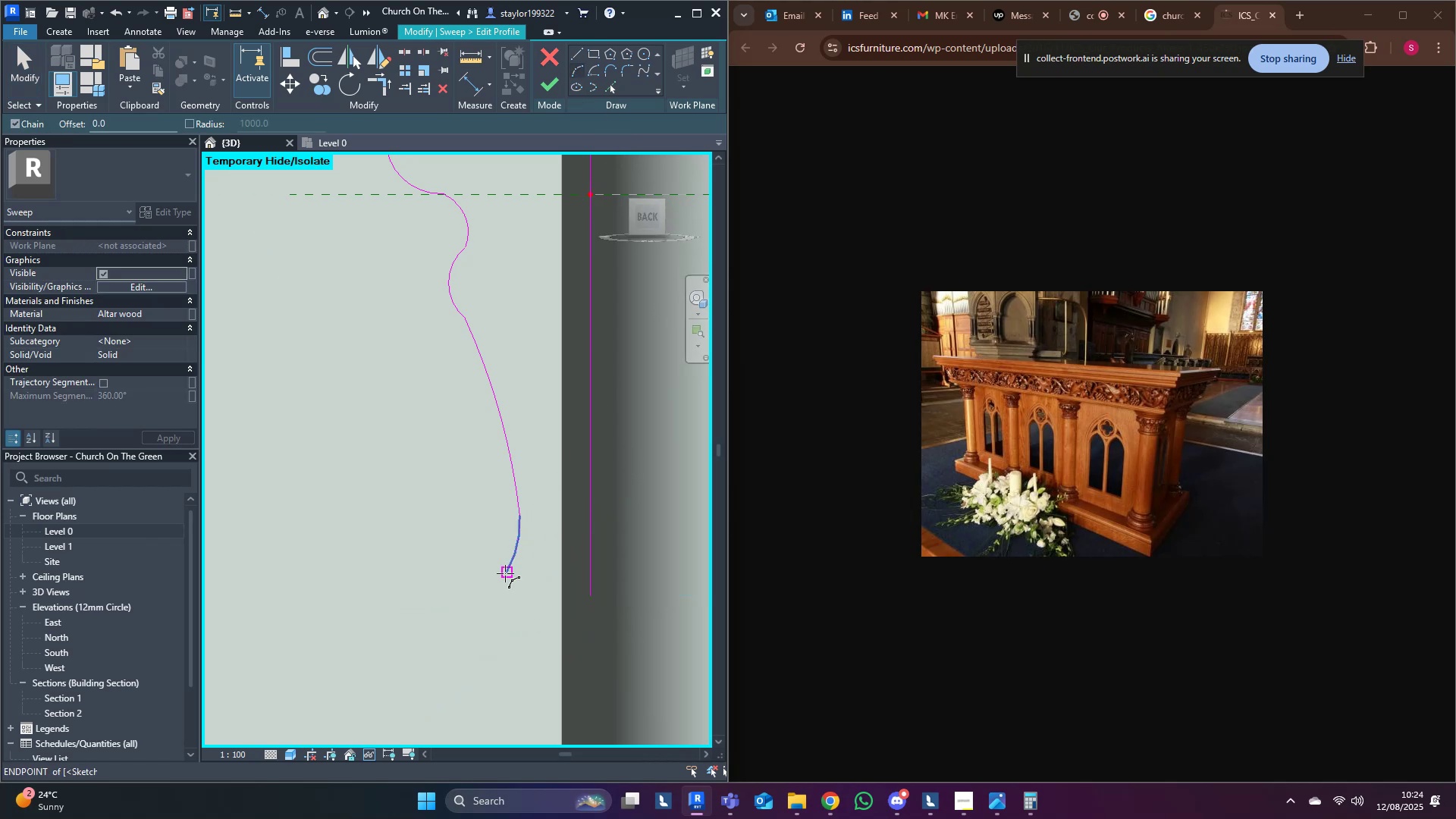 
left_click([505, 573])
 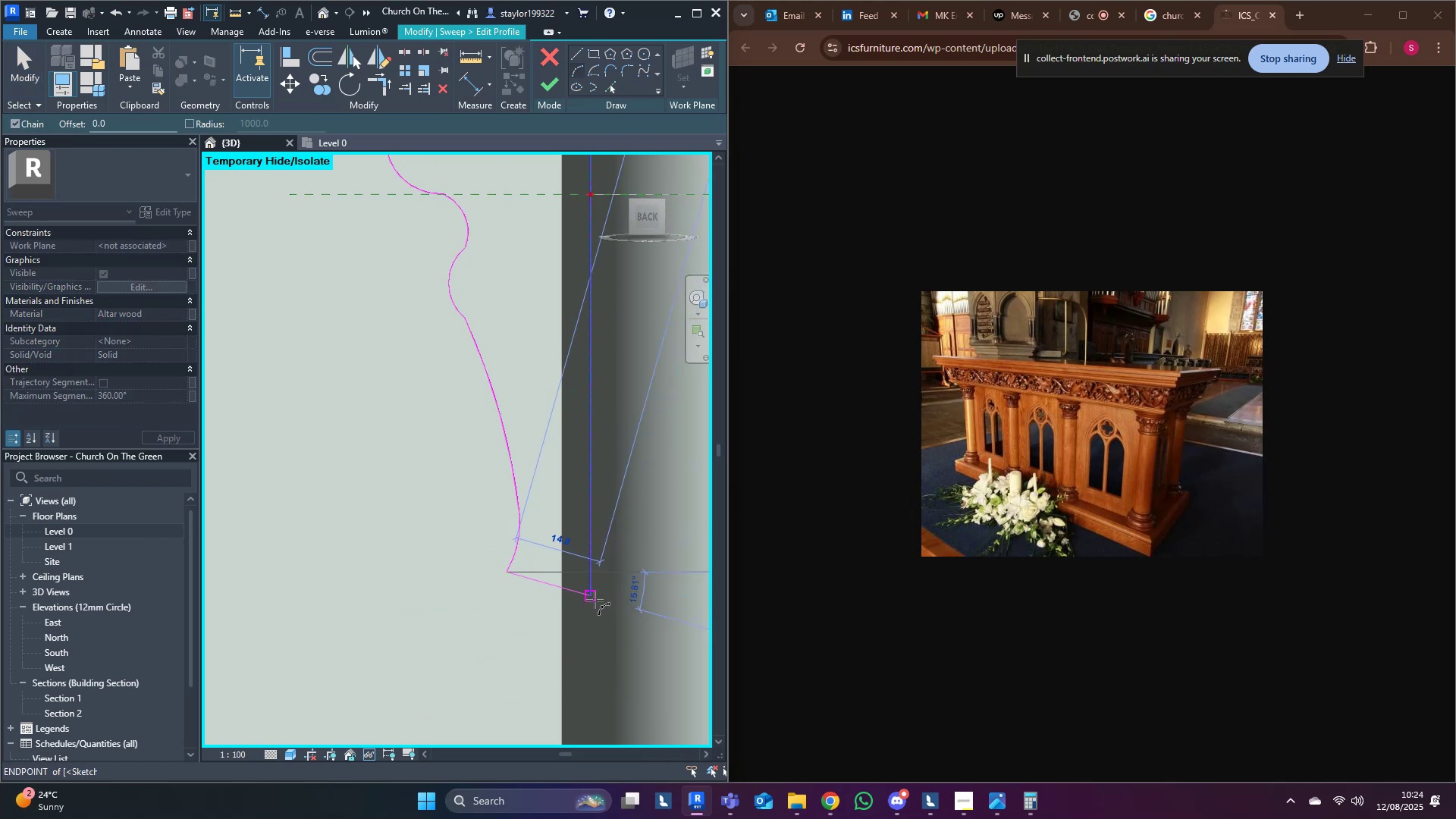 
left_click([595, 600])
 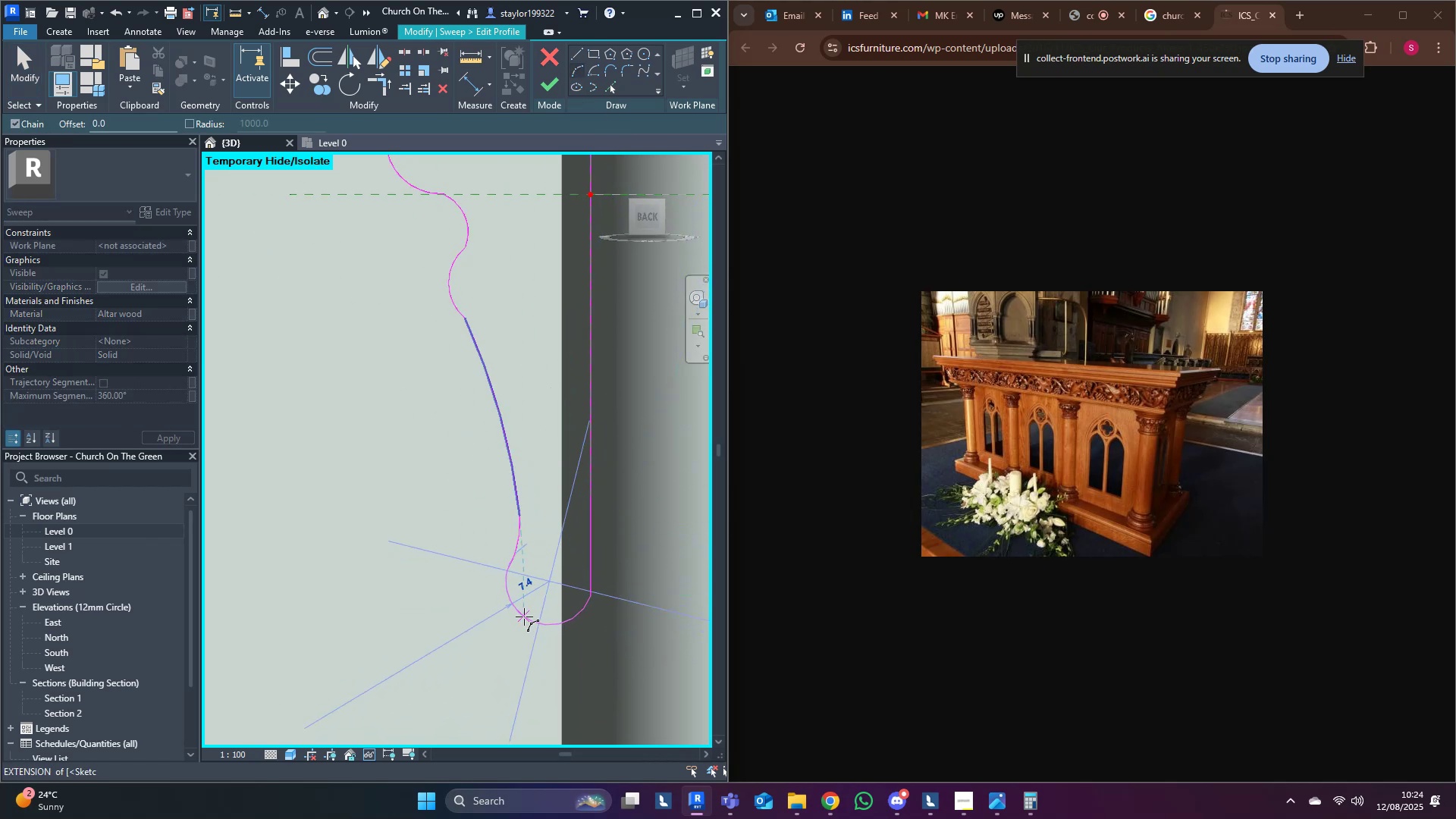 
left_click([524, 619])
 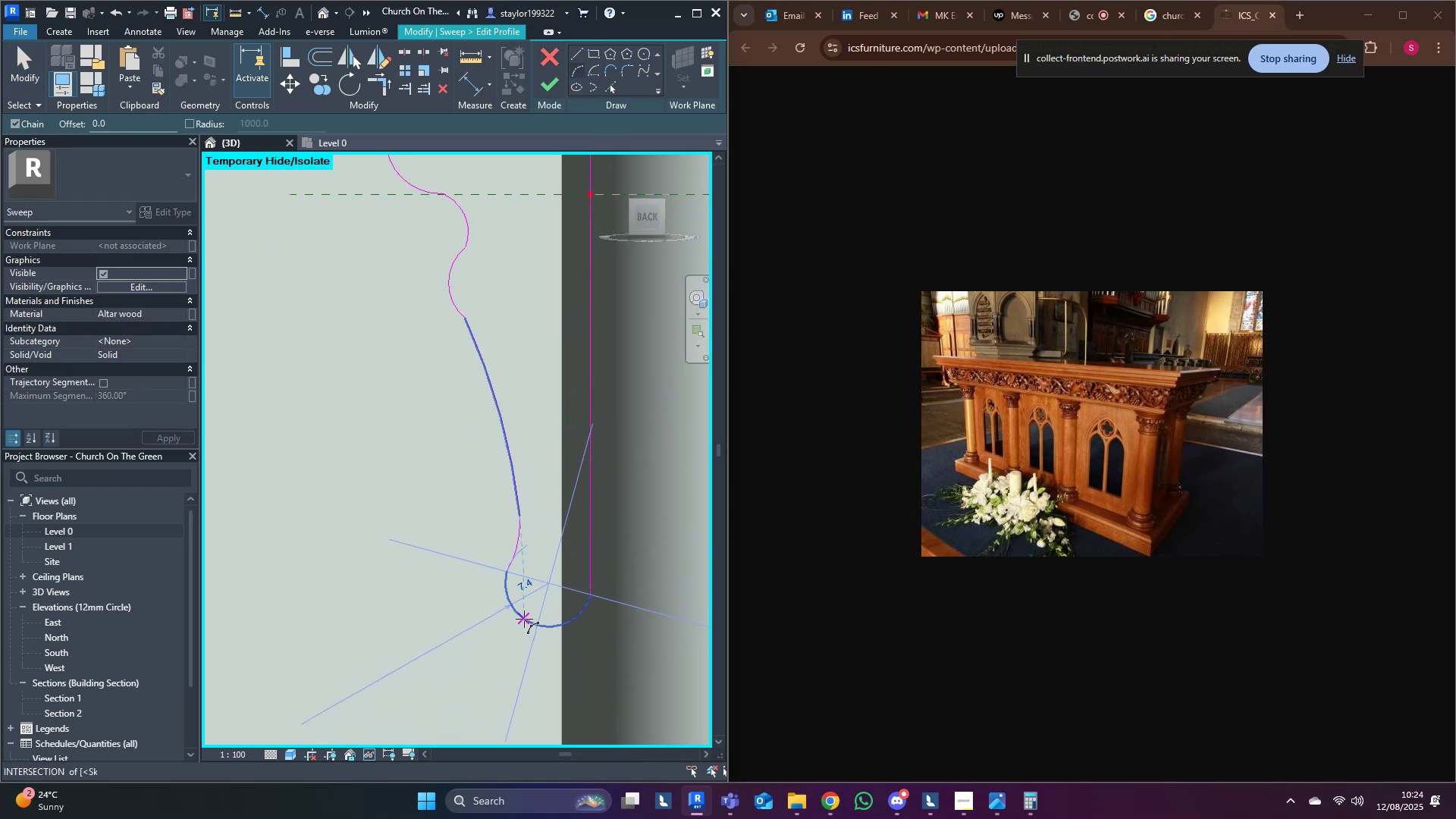 
key(Escape)
 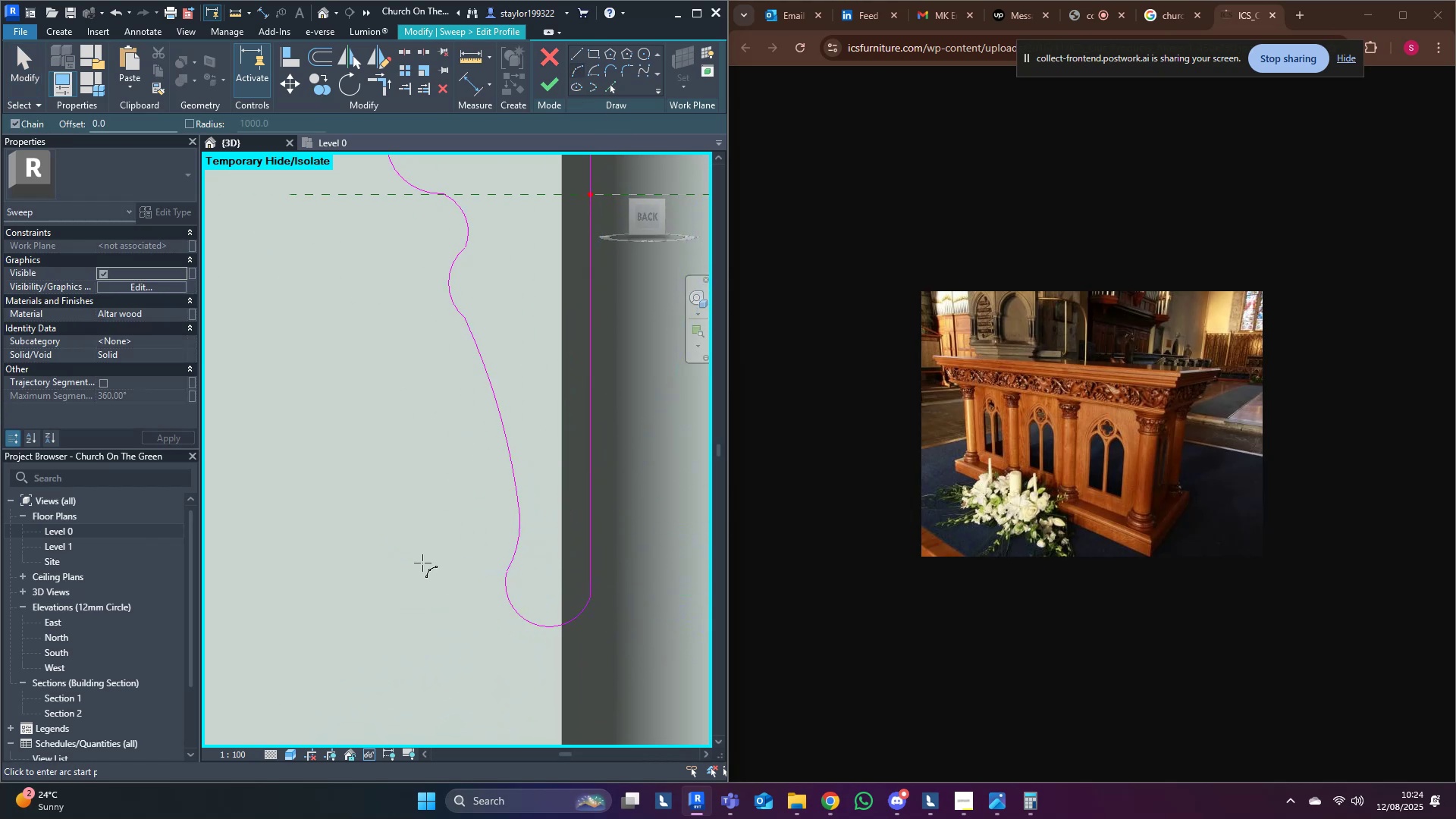 
key(Escape)
 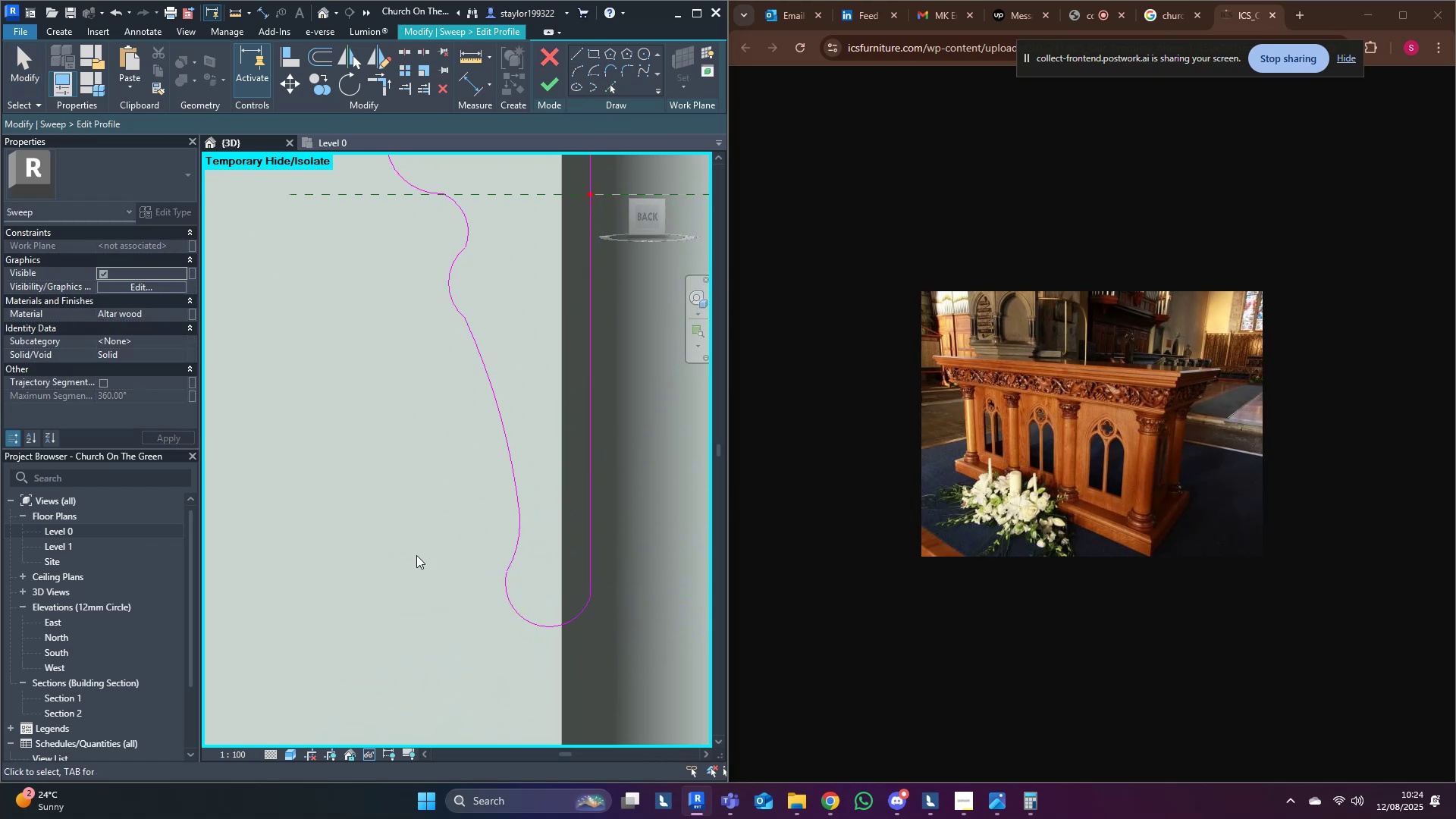 
middle_click([416, 555])
 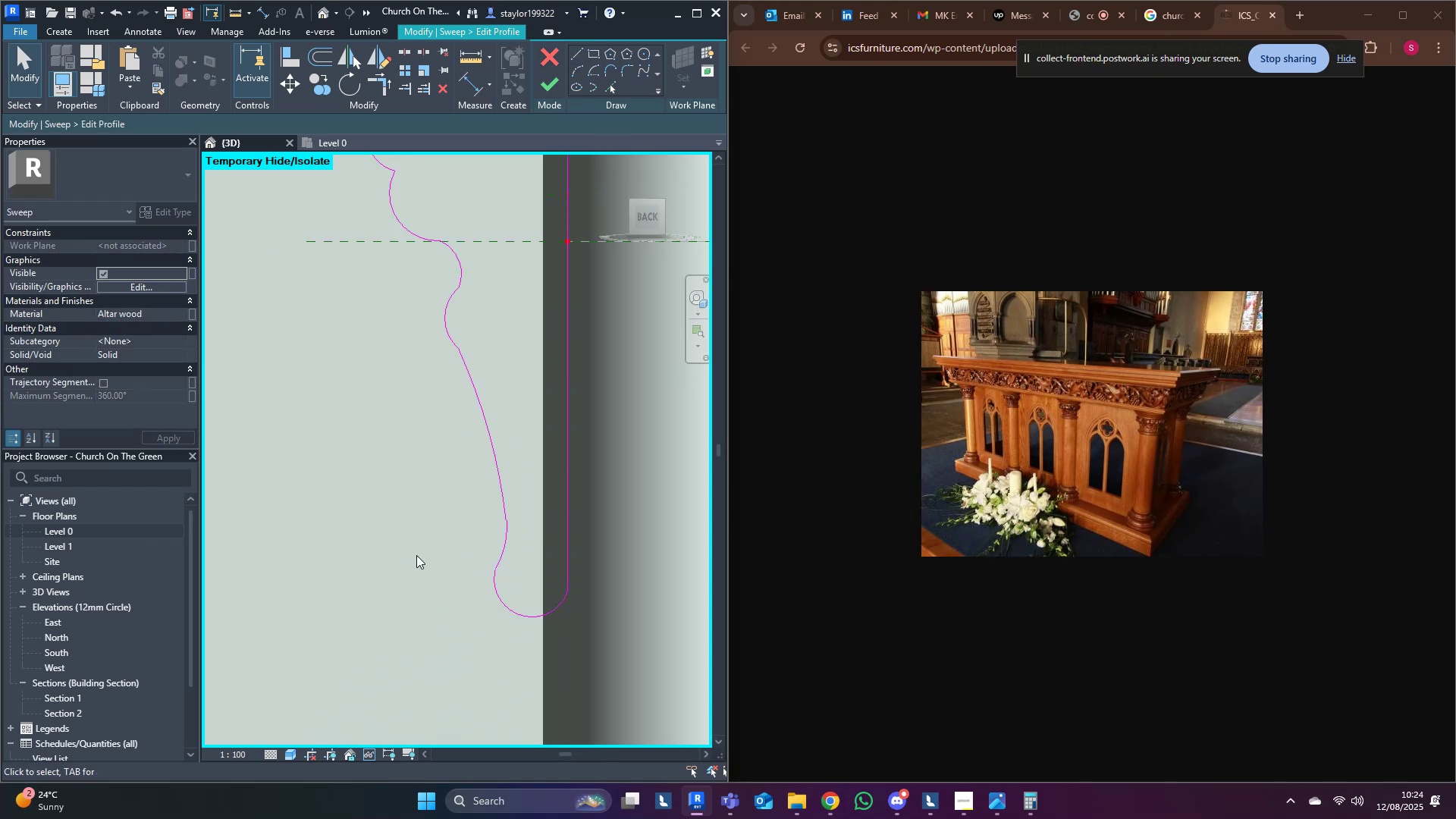 
scroll: coordinate [464, 506], scroll_direction: down, amount: 8.0
 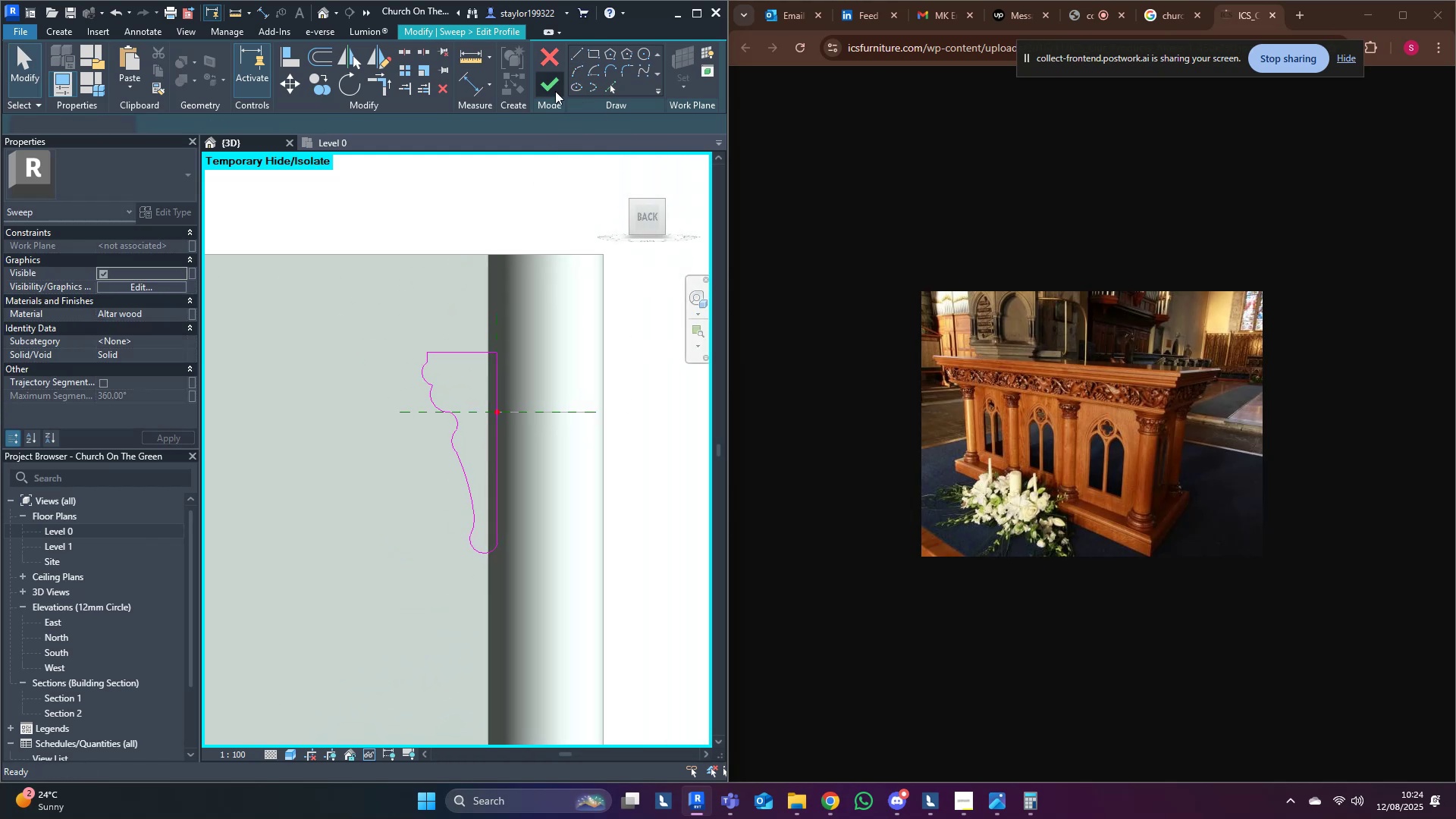 
double_click([557, 87])
 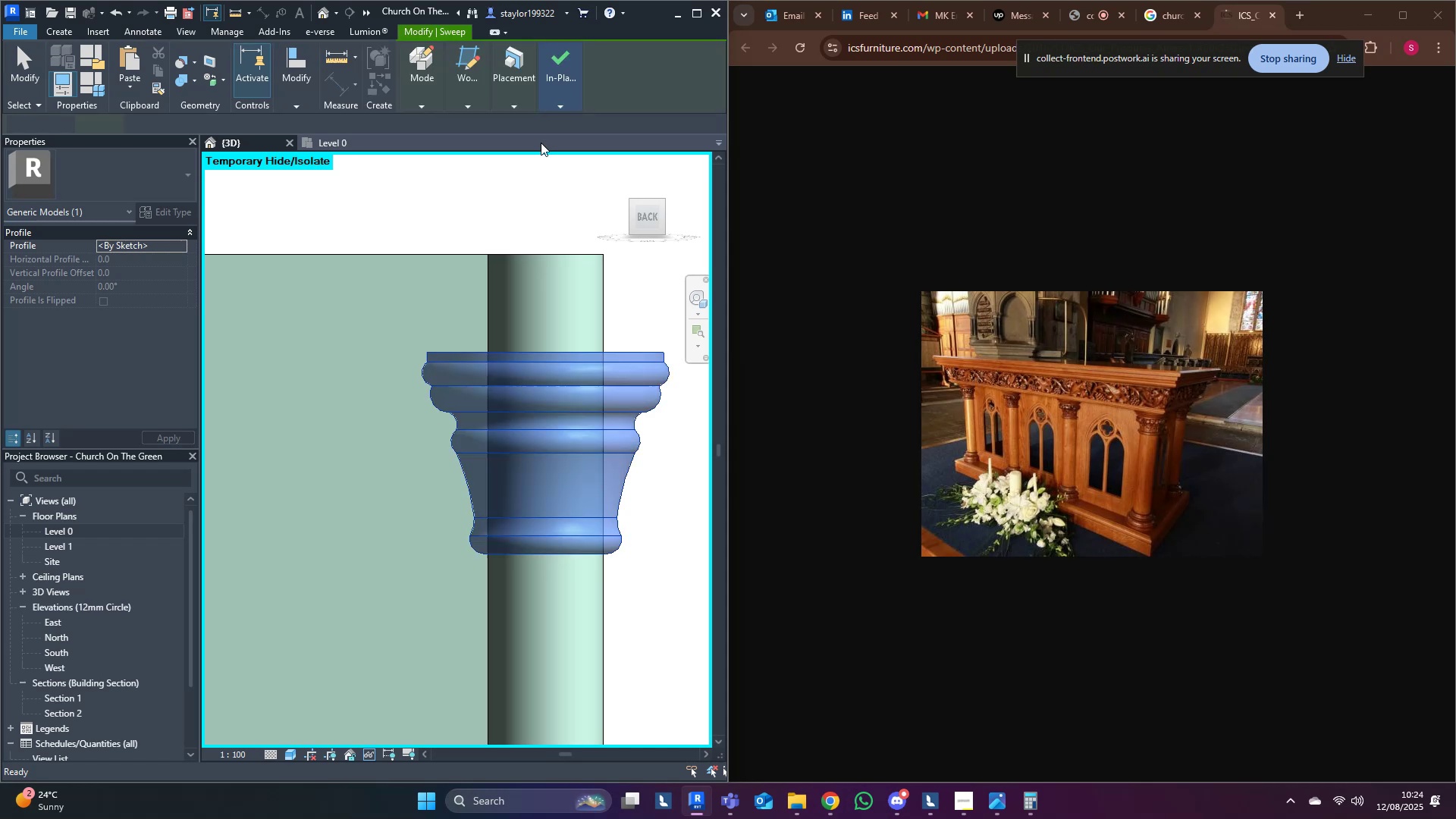 
key(Escape)
 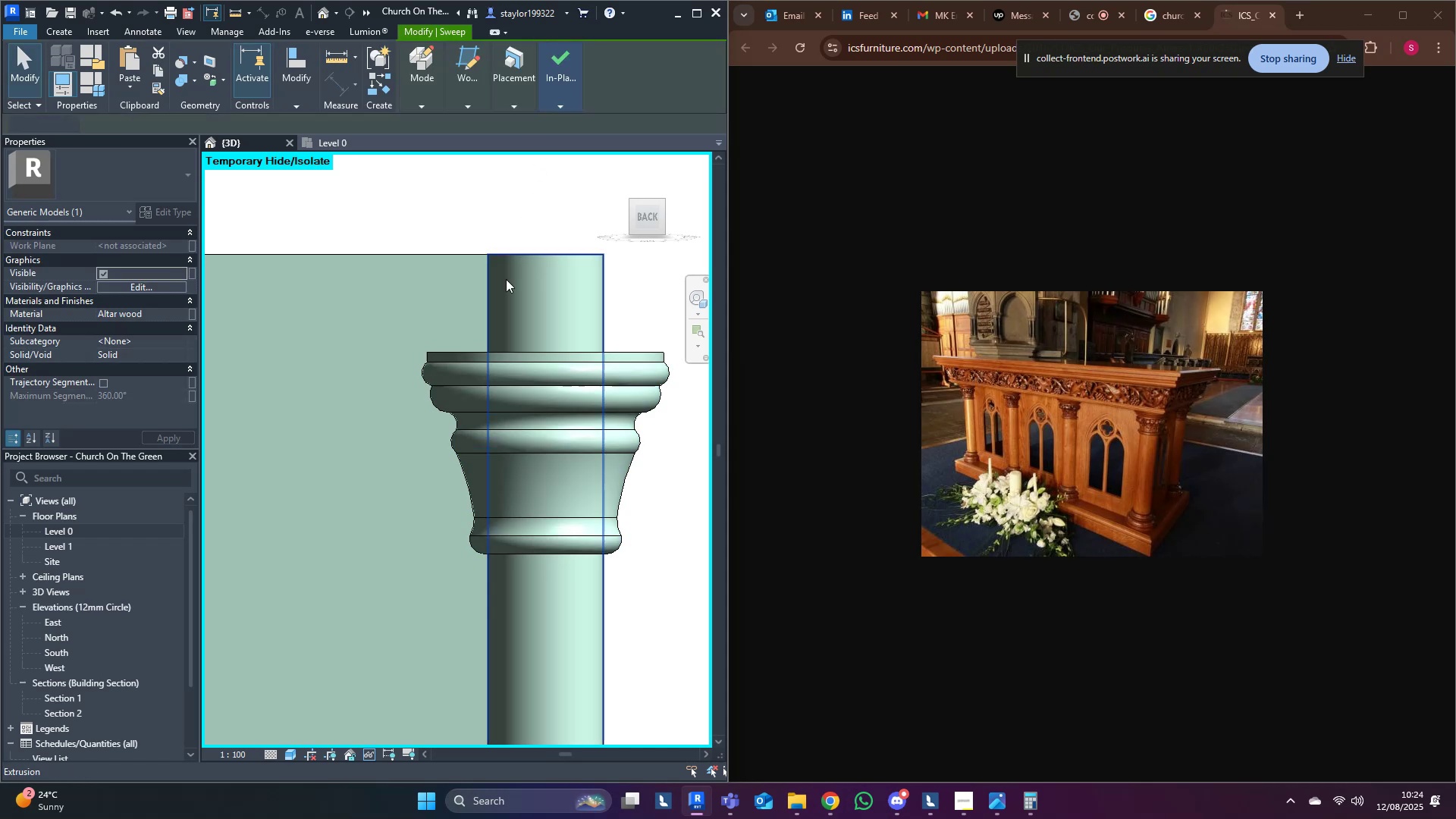 
scroll: coordinate [560, 535], scroll_direction: down, amount: 17.0
 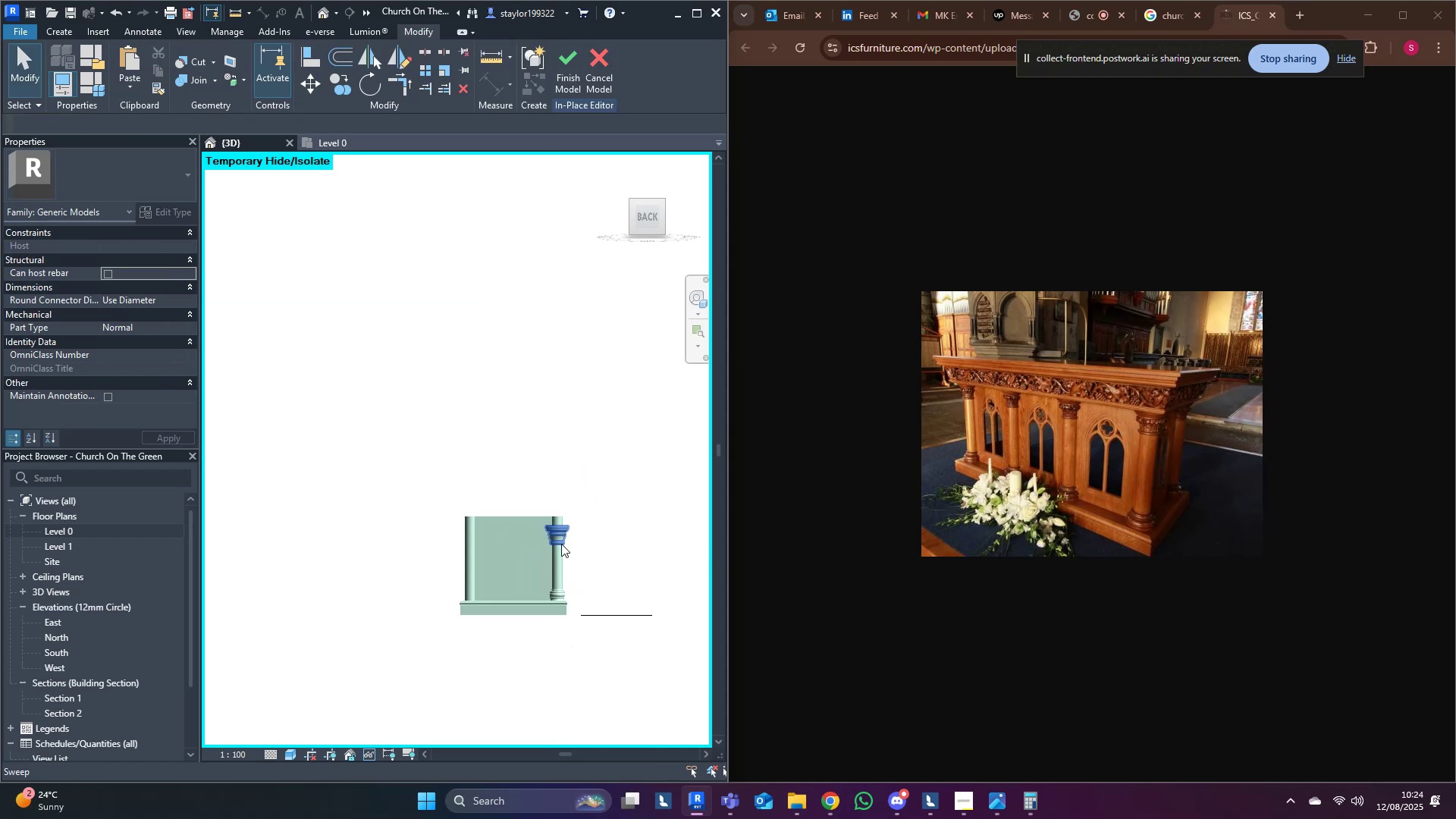 
hold_key(key=ShiftLeft, duration=0.38)
 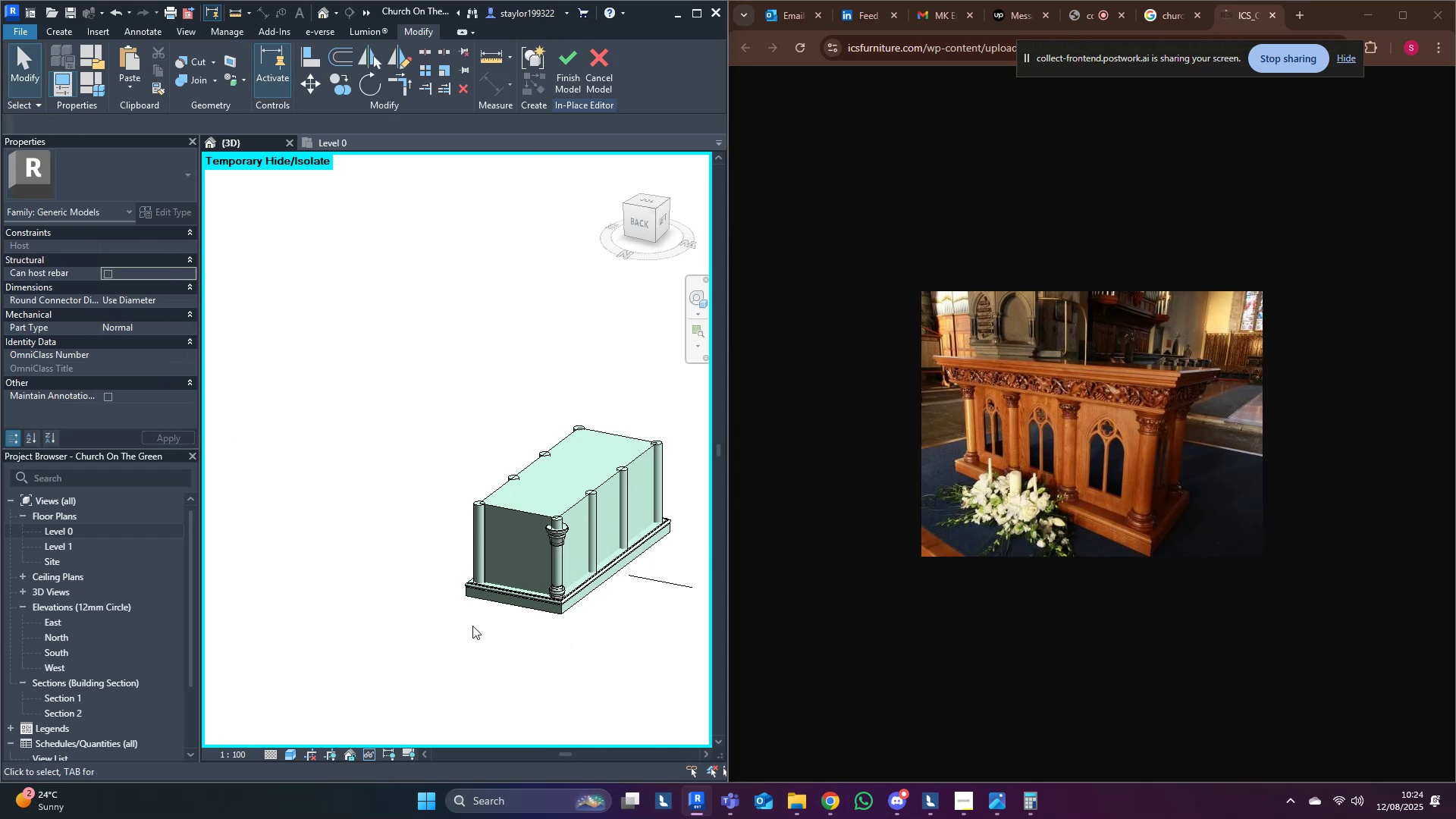 
scroll: coordinate [472, 626], scroll_direction: down, amount: 3.0
 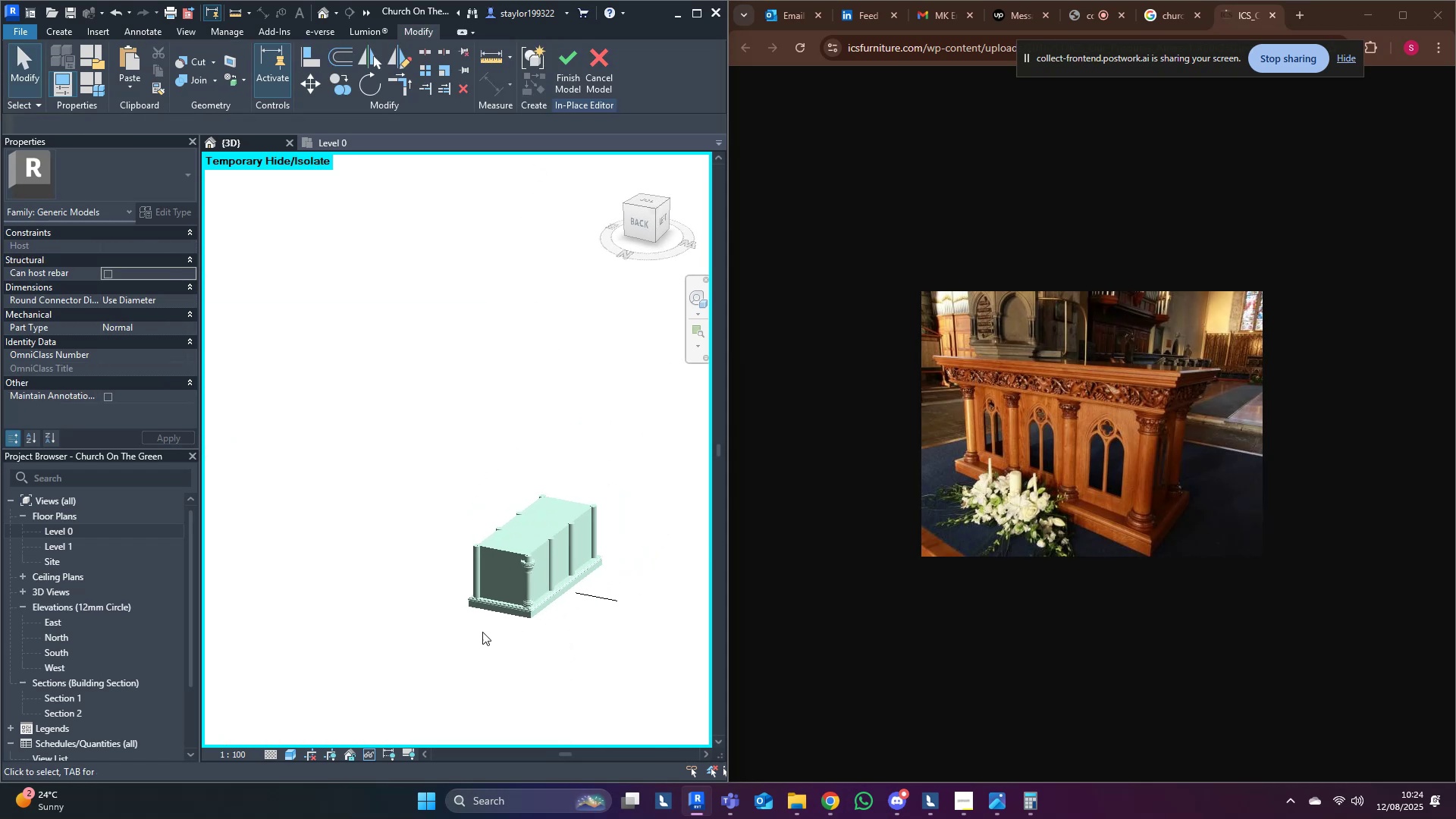 
hold_key(key=ShiftLeft, duration=0.38)
 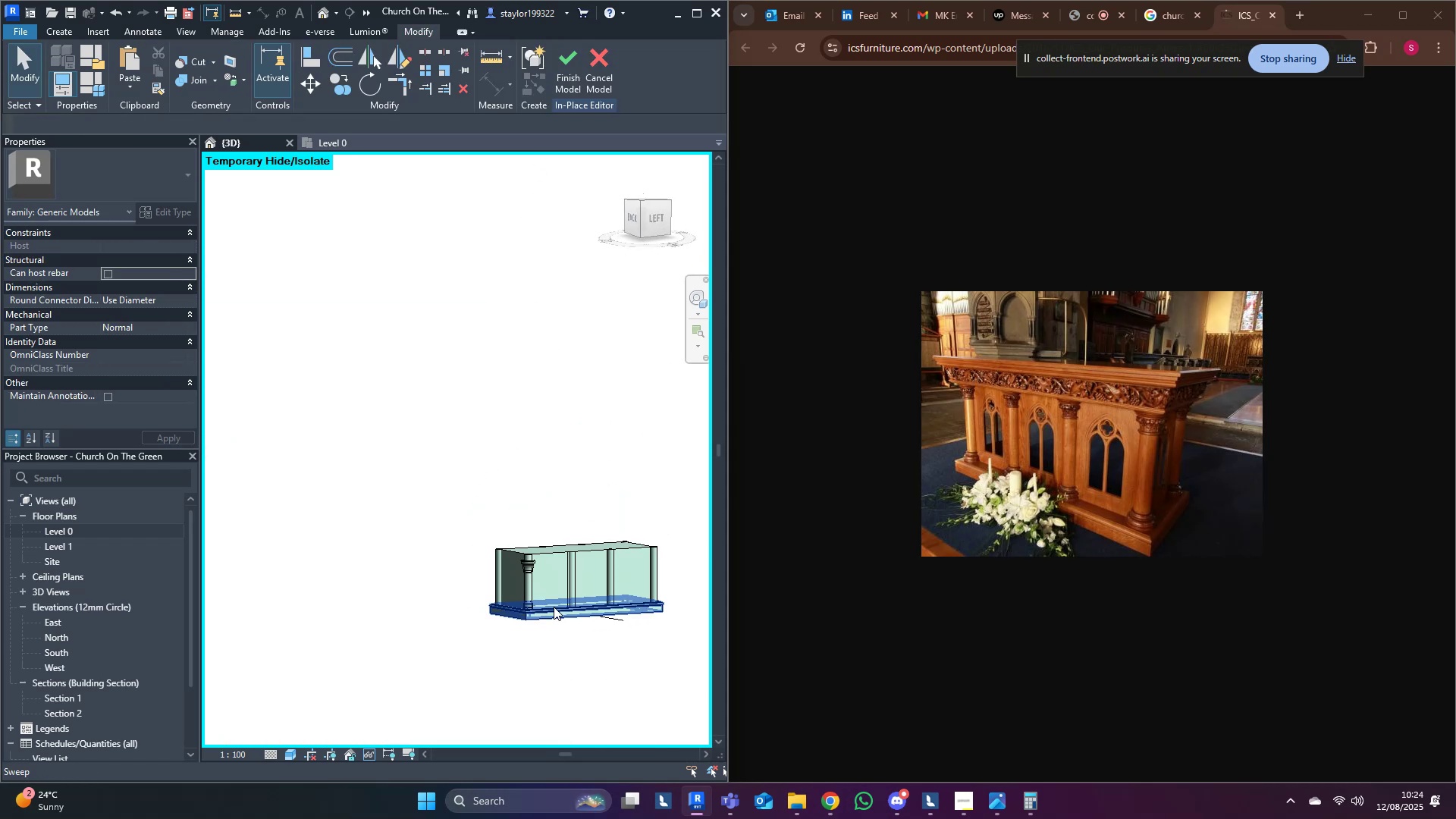 
type(hr)
 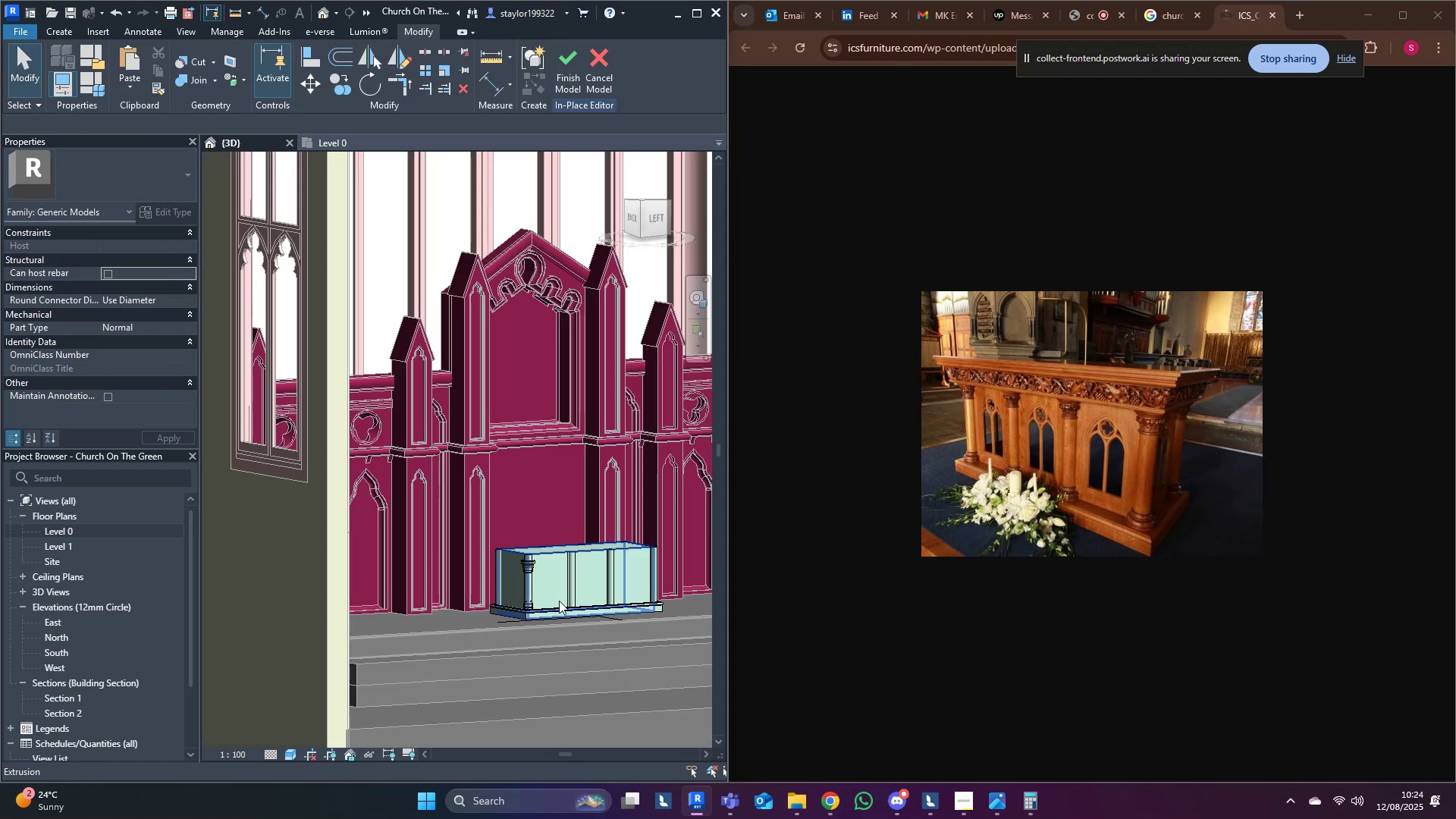 
hold_key(key=ShiftLeft, duration=0.91)
 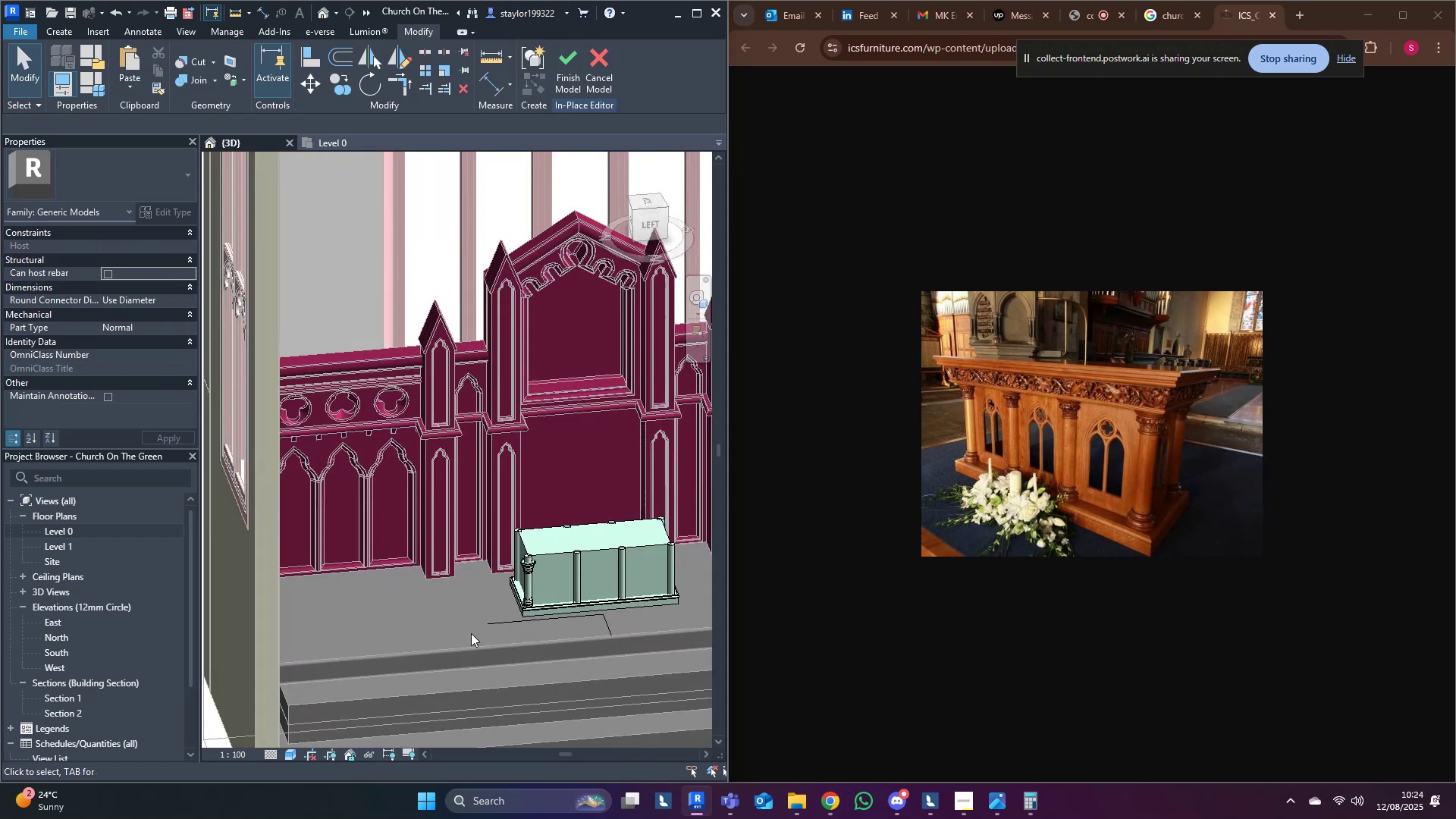 
scroll: coordinate [484, 628], scroll_direction: up, amount: 5.0
 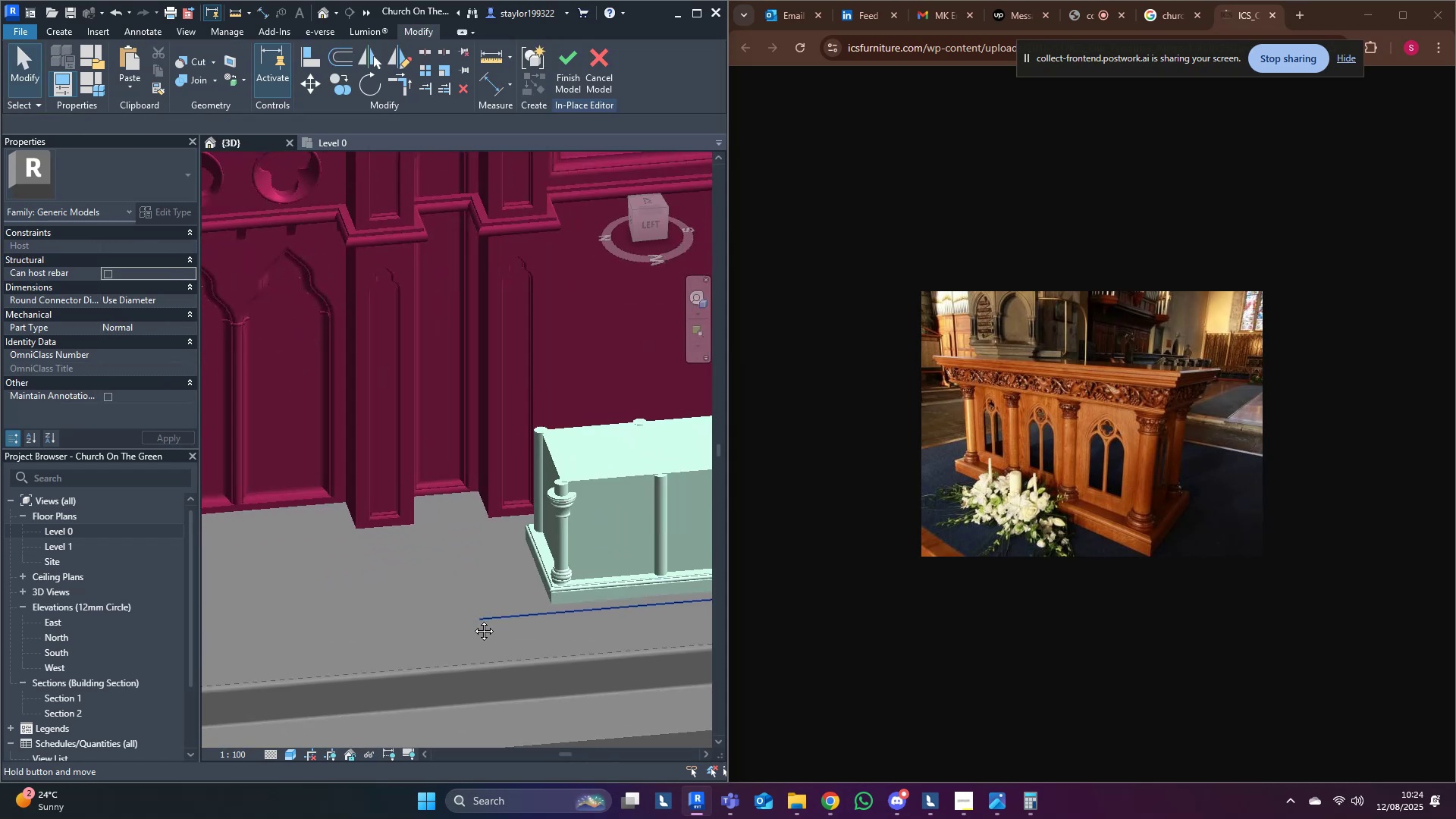 
hold_key(key=ShiftLeft, duration=1.54)
 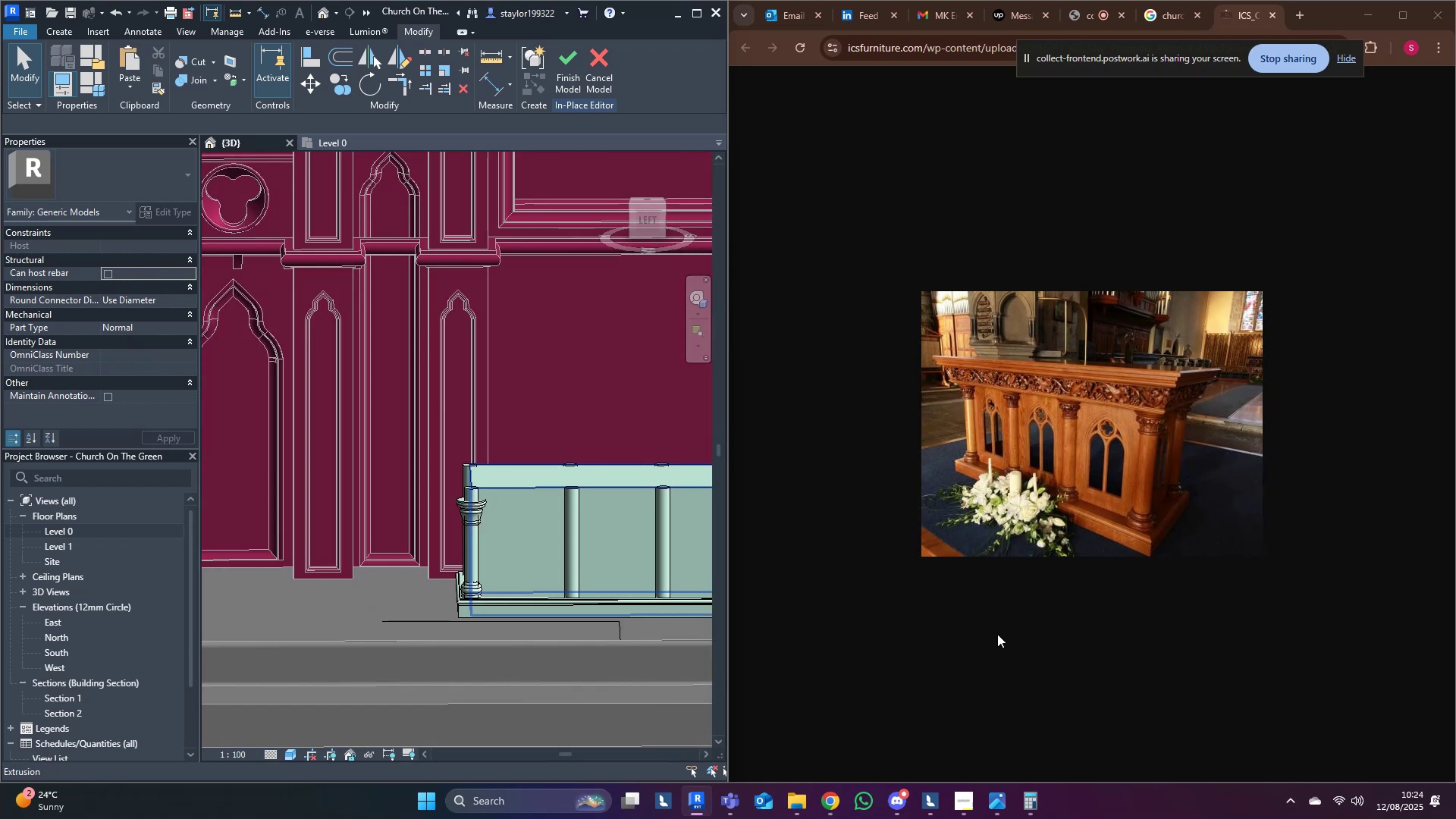 
scroll: coordinate [551, 618], scroll_direction: up, amount: 5.0
 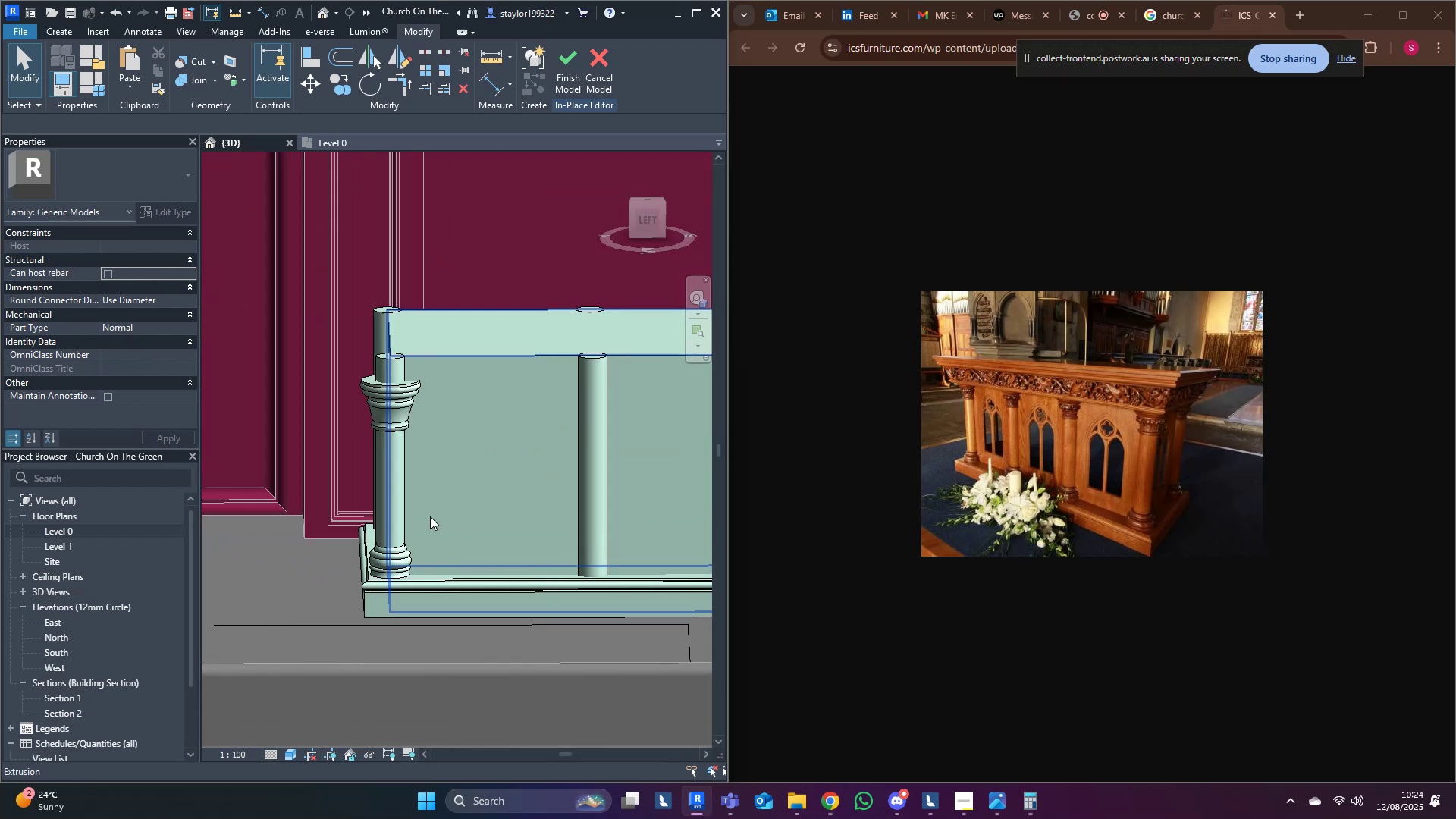 
hold_key(key=ShiftLeft, duration=0.54)
 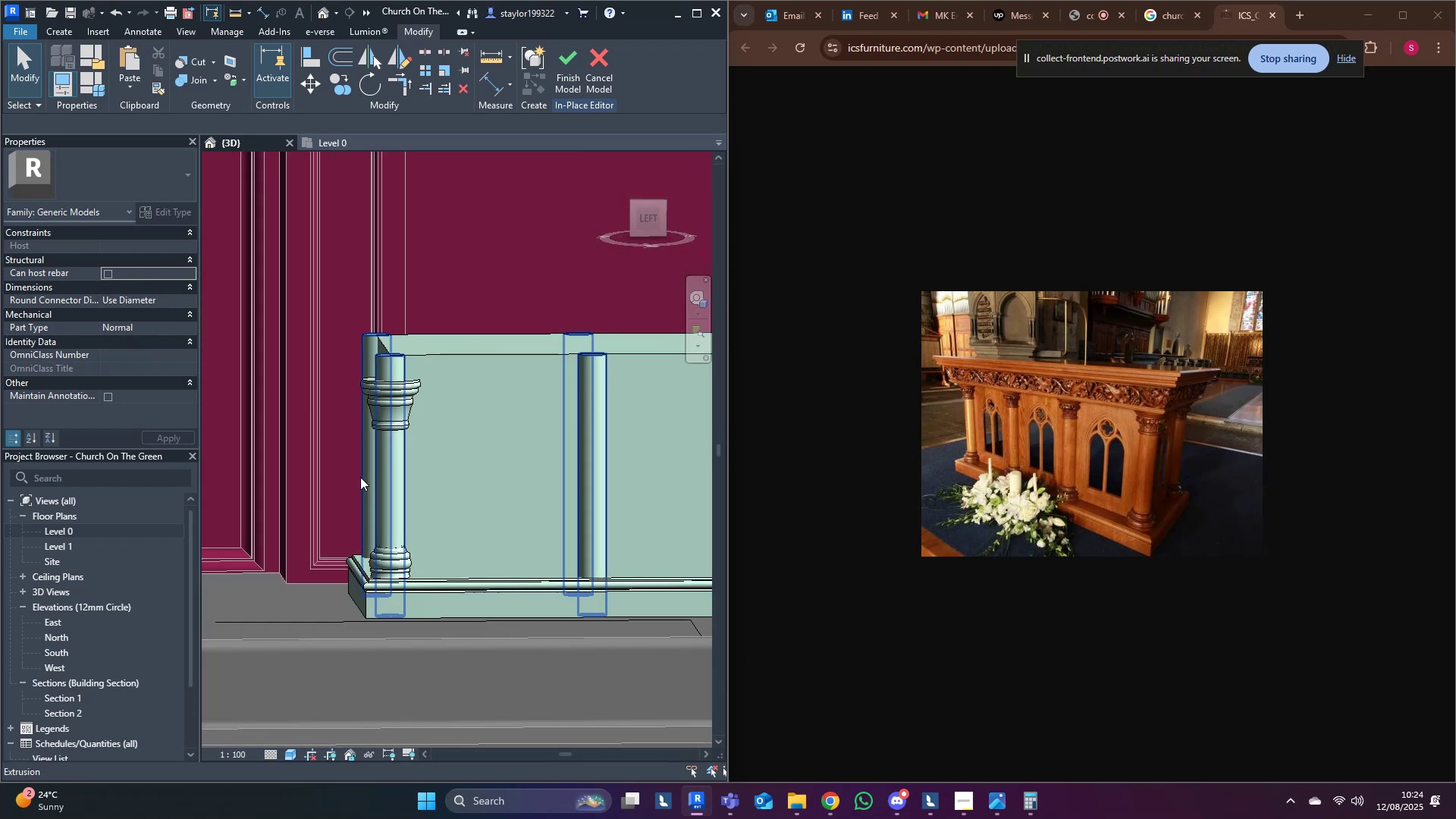 
scroll: coordinate [360, 477], scroll_direction: up, amount: 2.0
 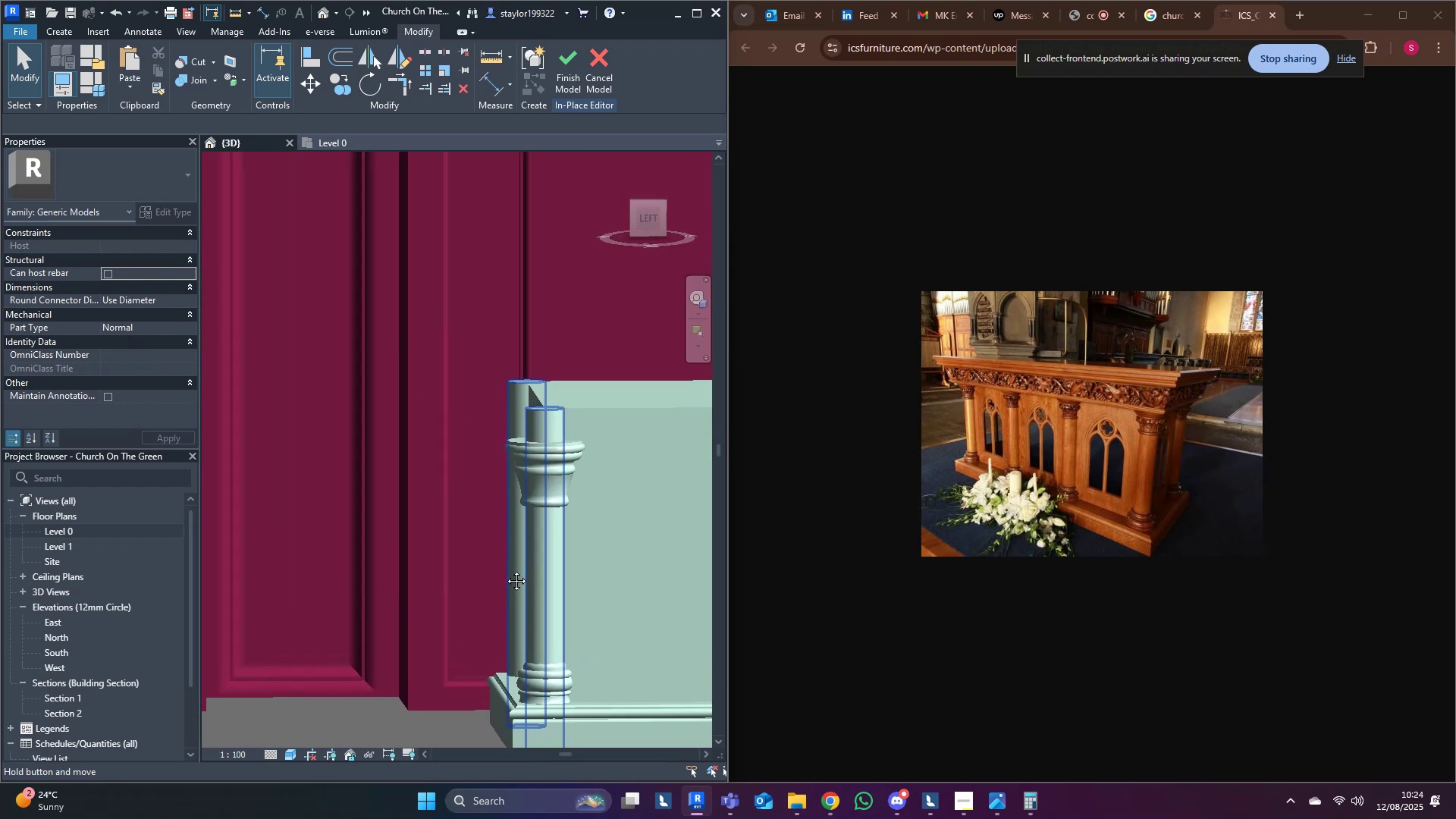 
hold_key(key=ShiftLeft, duration=0.41)
 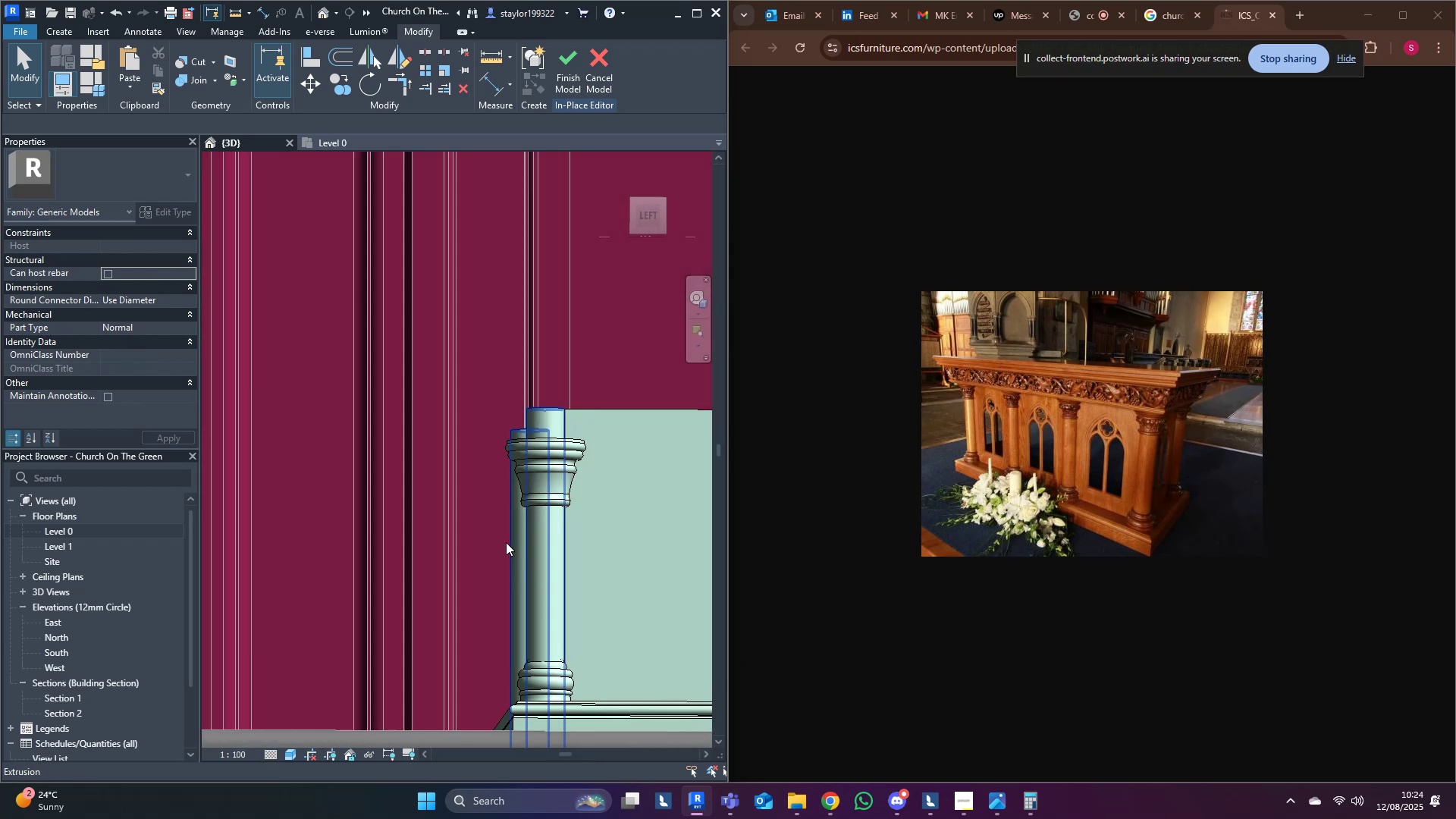 
scroll: coordinate [513, 534], scroll_direction: up, amount: 7.0
 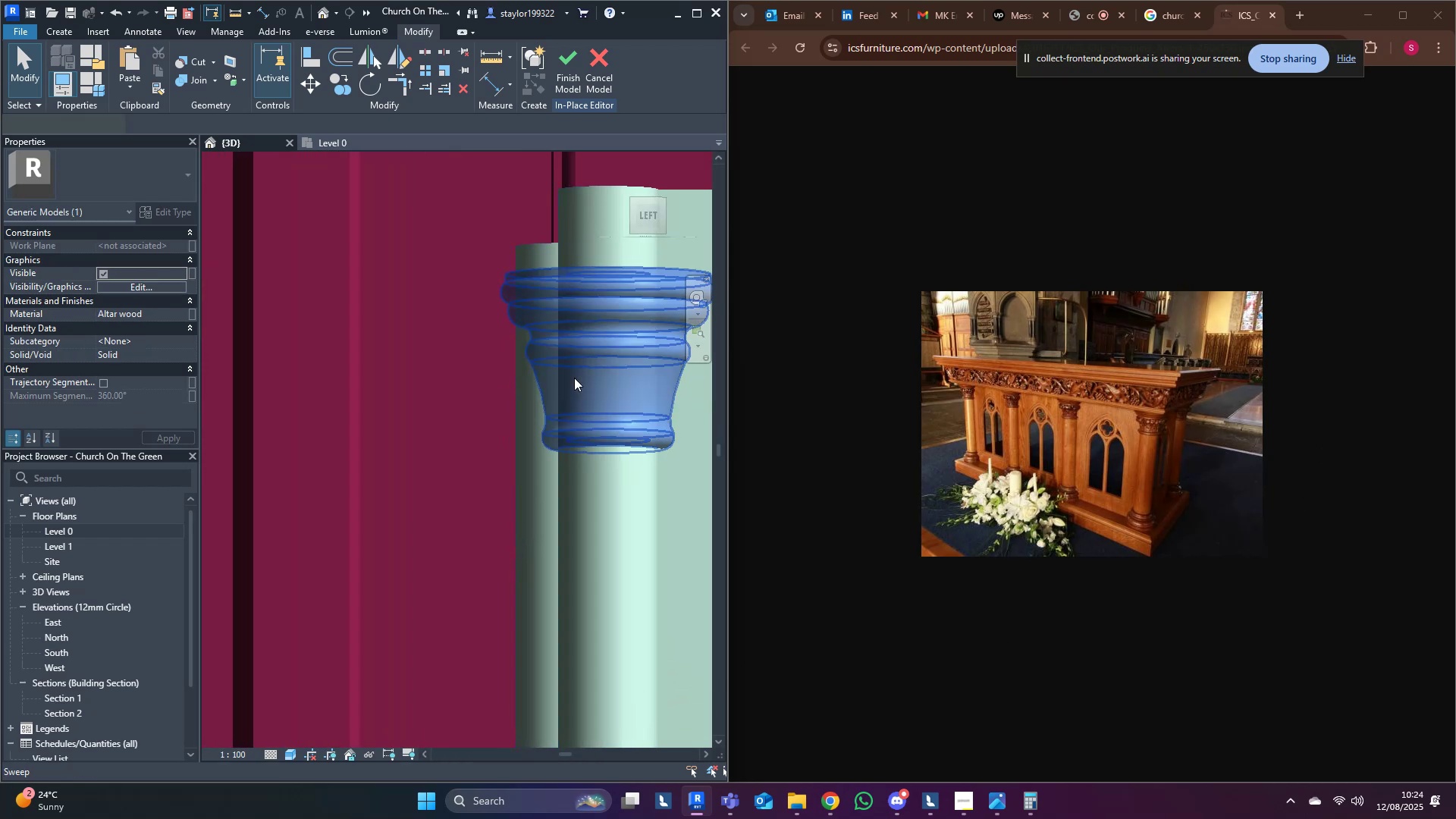 
double_click([574, 378])
 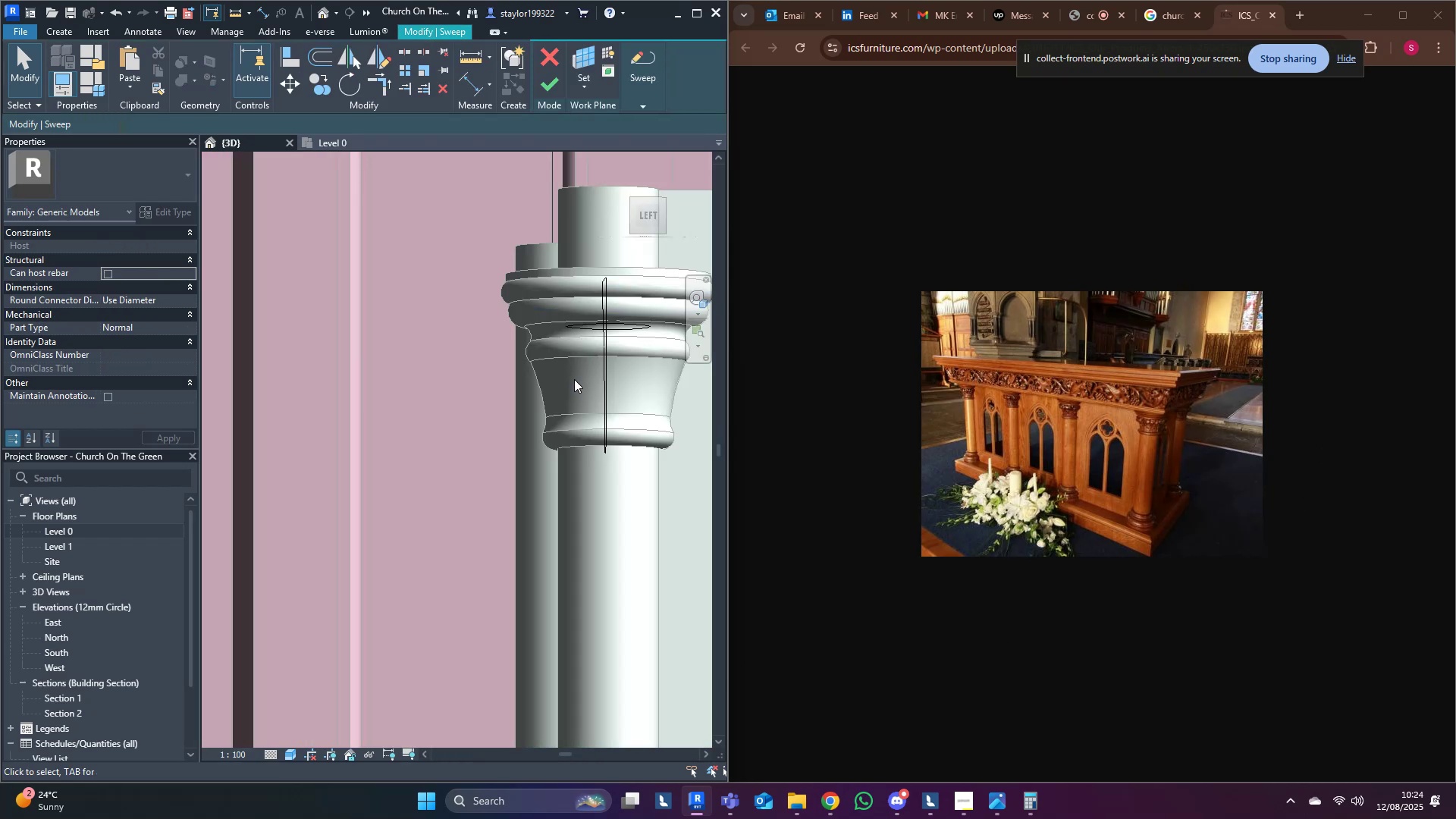 
hold_key(key=ShiftLeft, duration=0.43)
 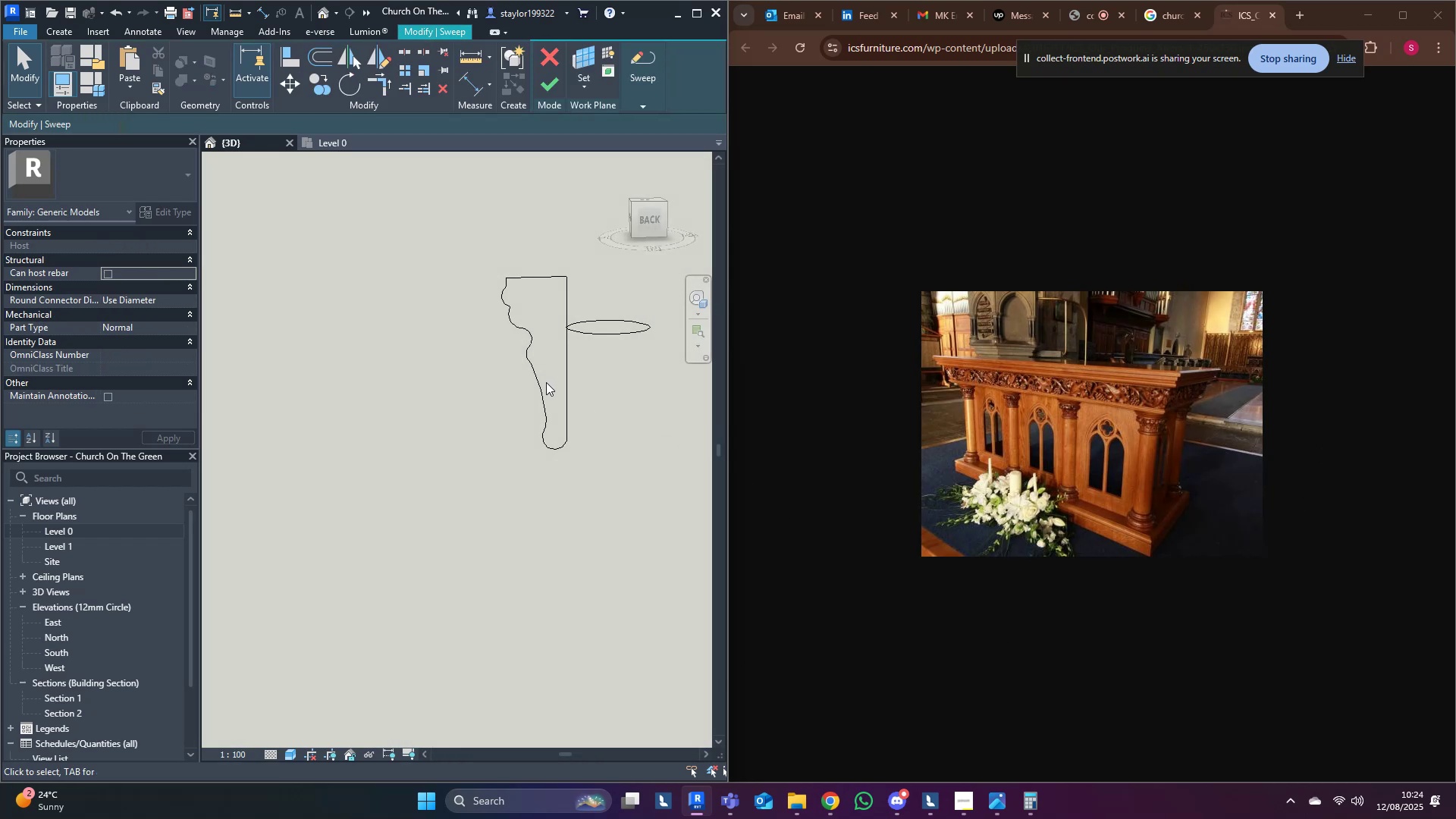 
double_click([540, 386])
 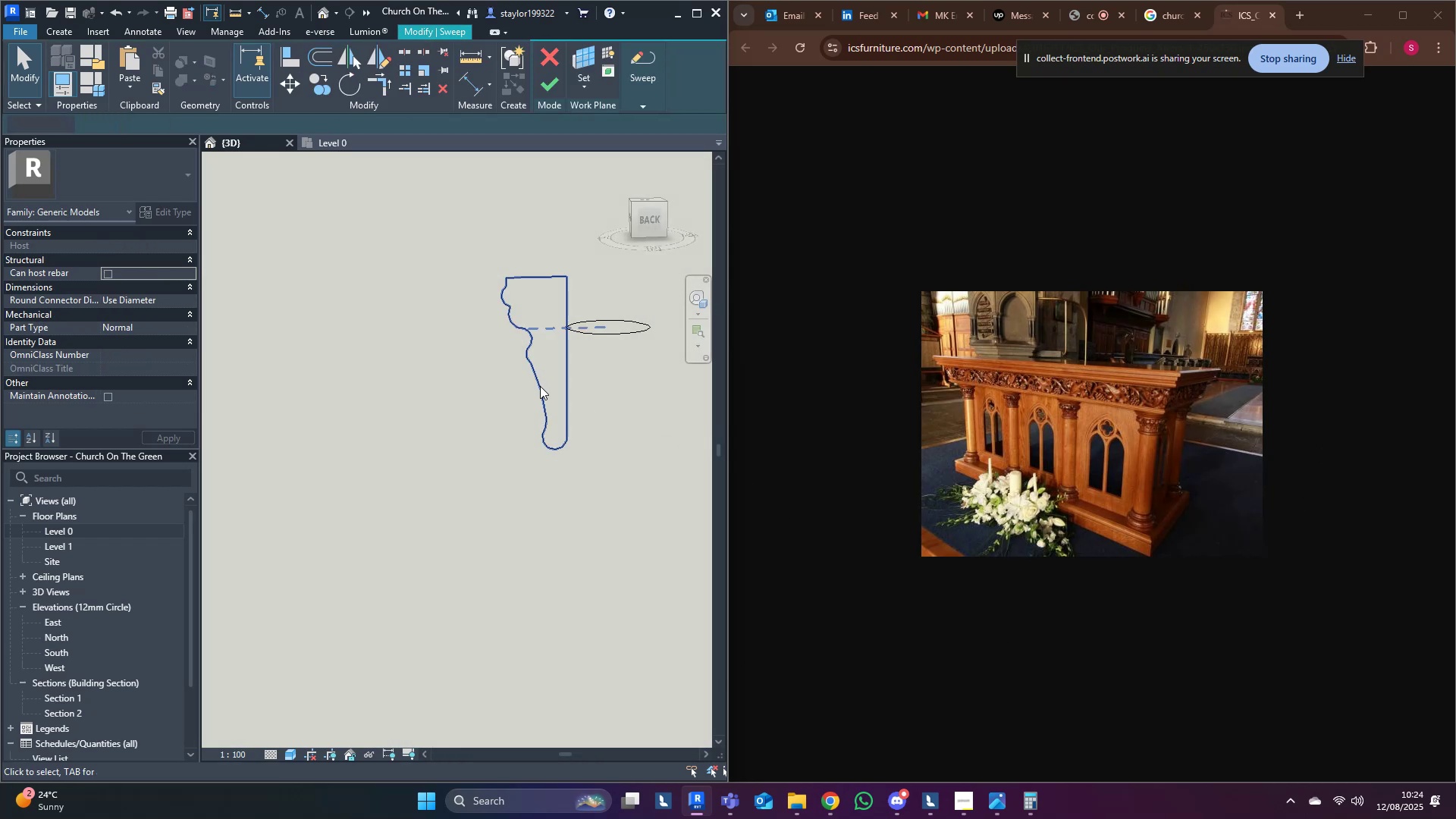 
triple_click([540, 386])
 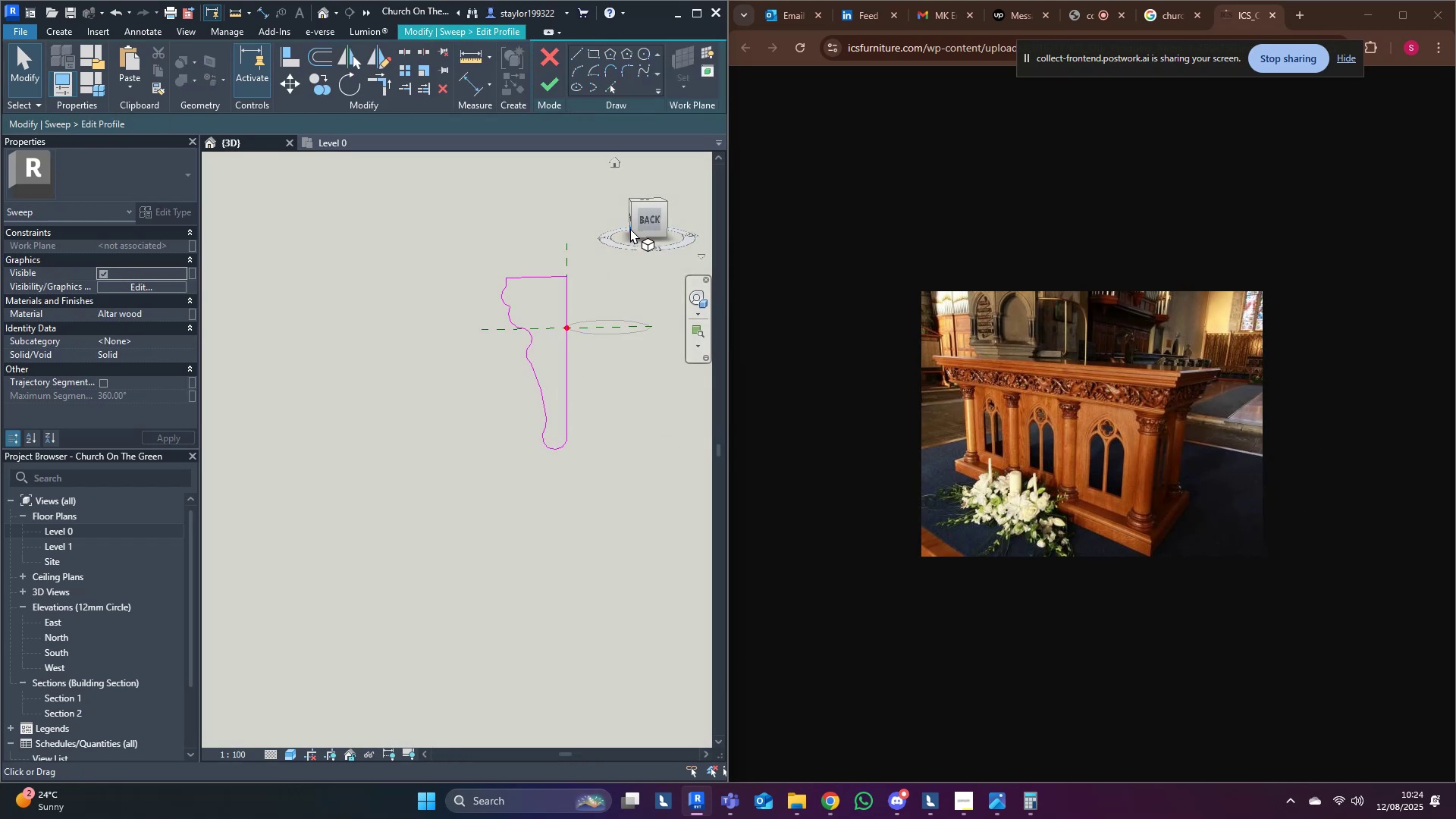 
left_click([645, 215])
 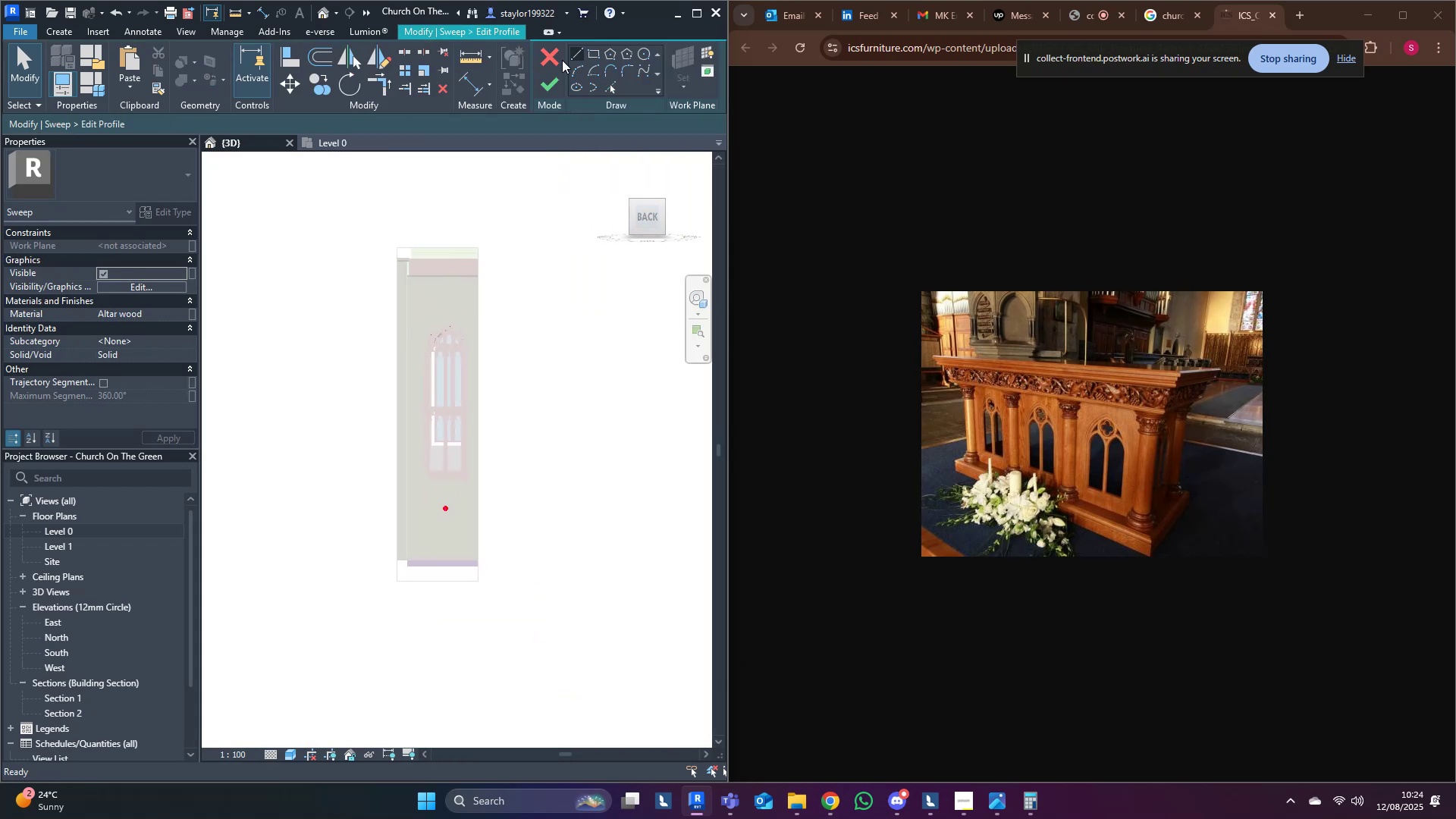 
scroll: coordinate [426, 506], scroll_direction: up, amount: 32.0
 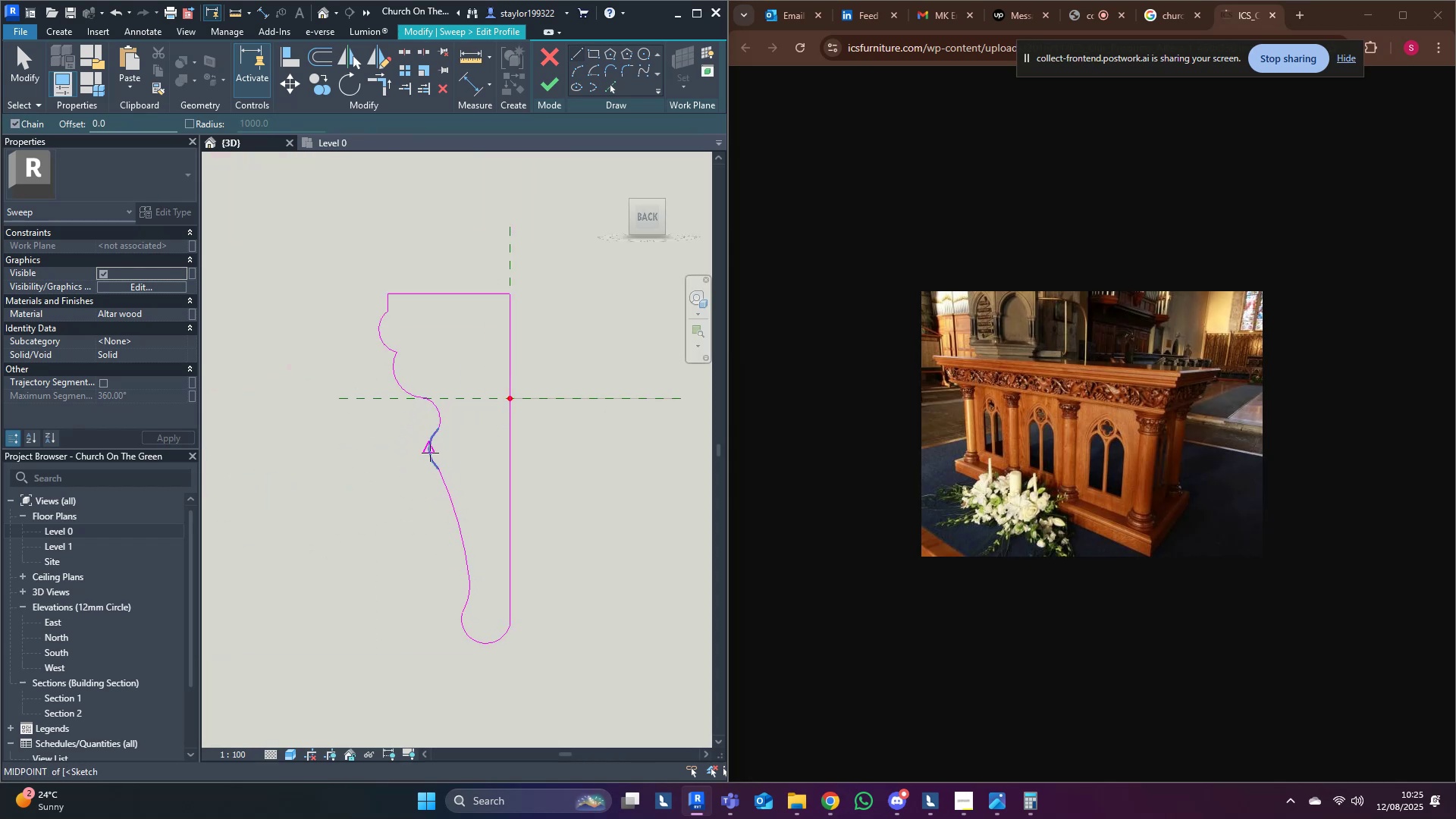 
left_click([430, 453])
 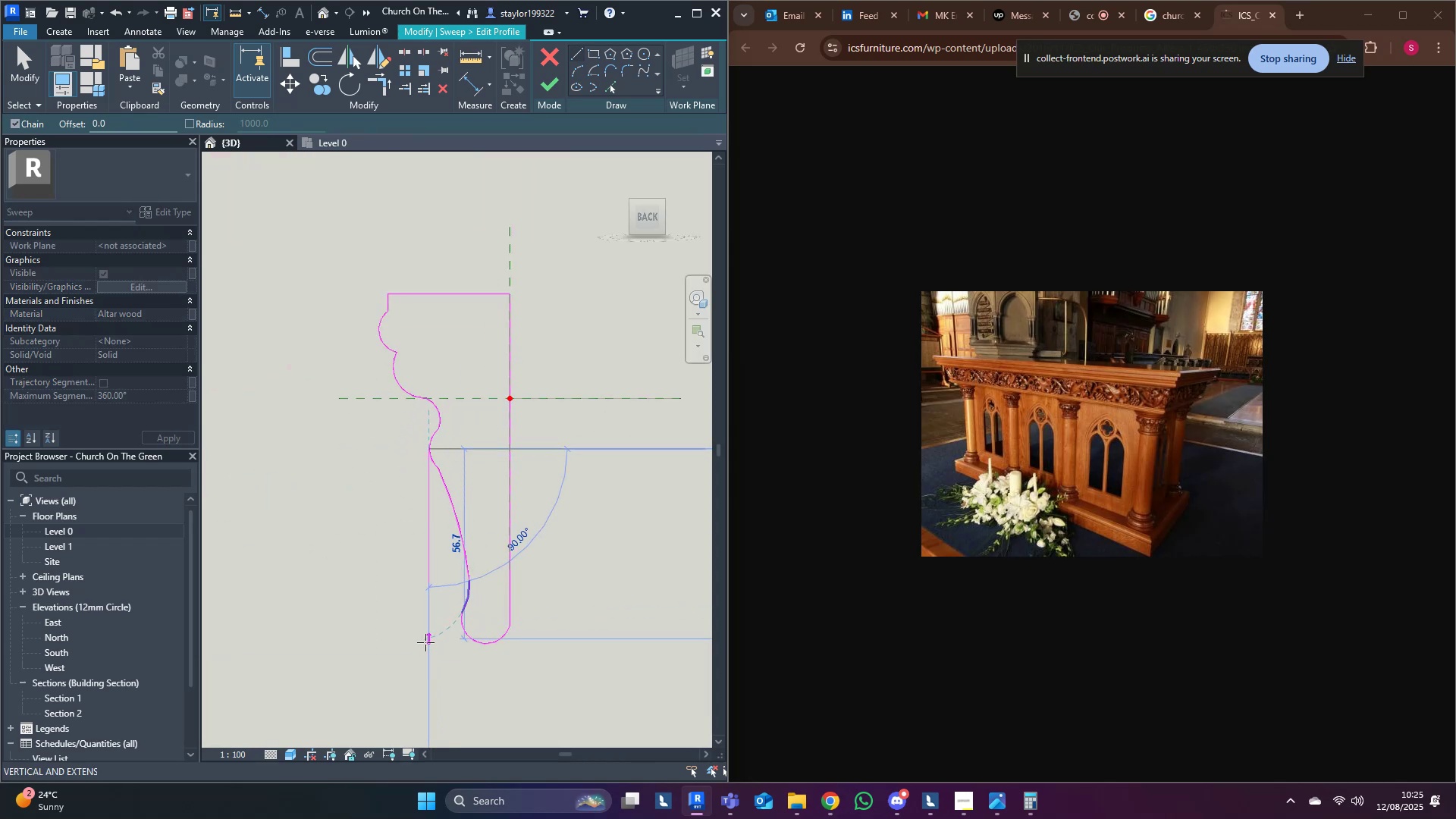 
left_click([425, 642])
 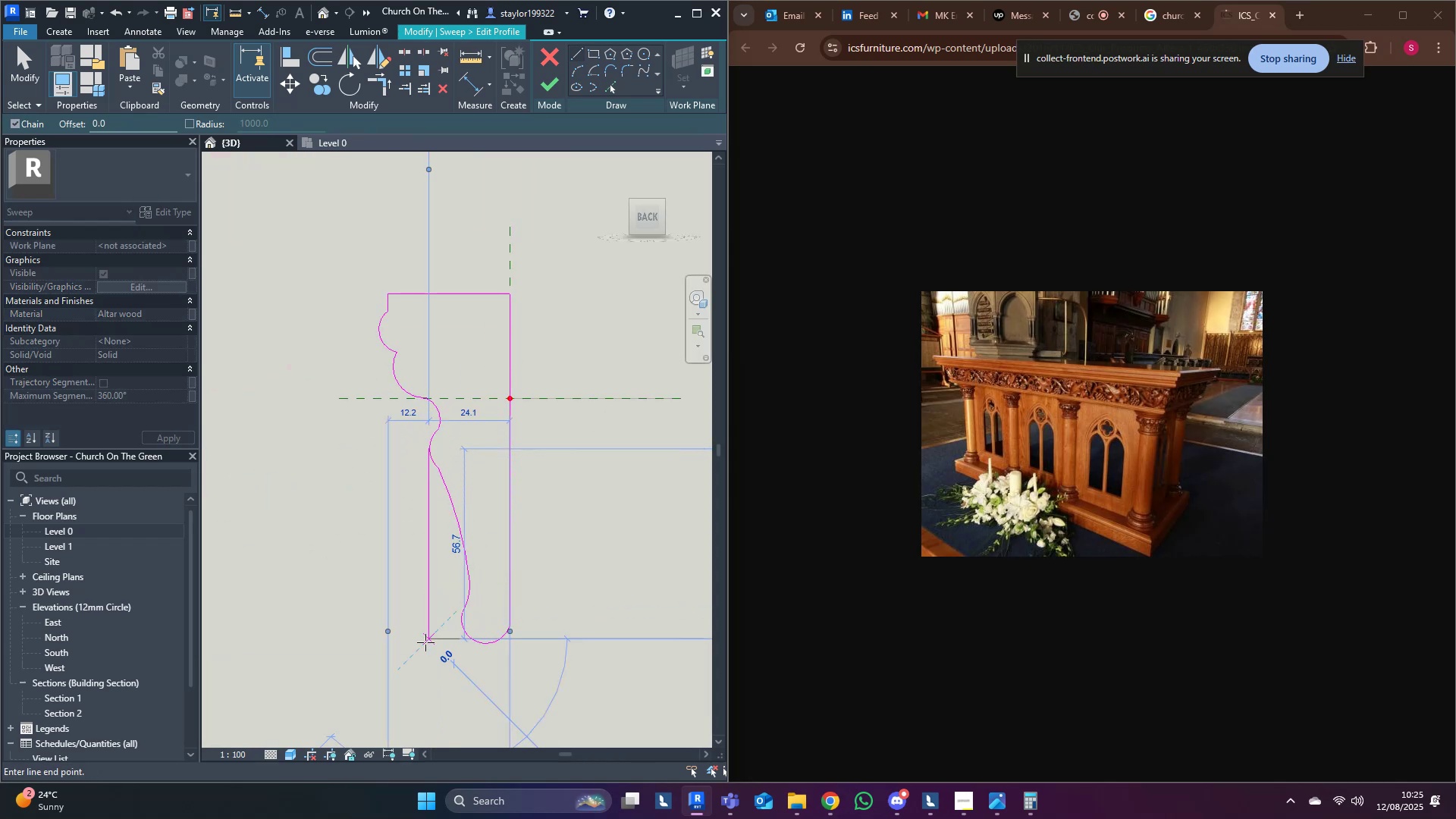 
key(Escape)
key(Escape)
key(Escape)
type(md)
 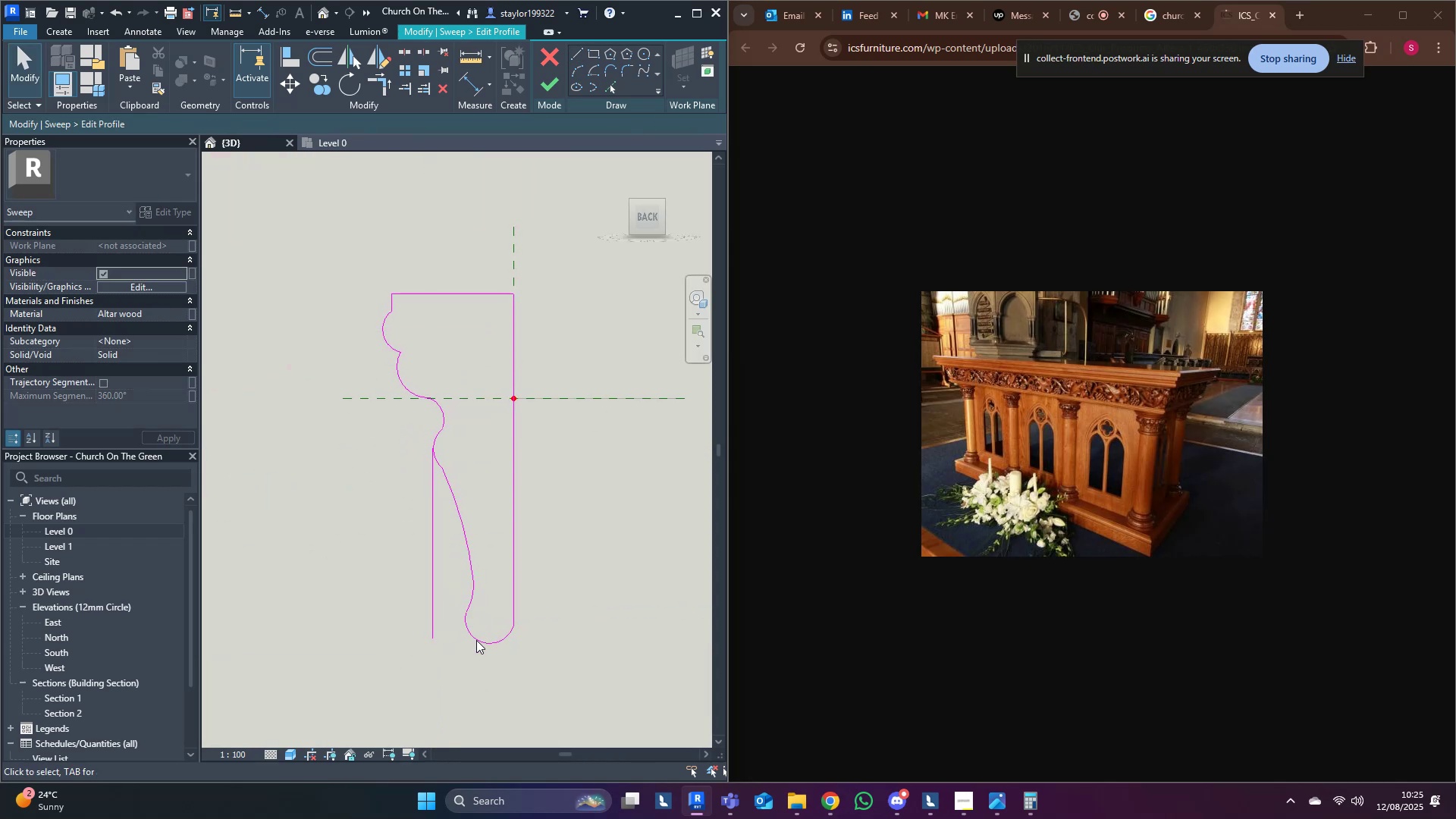 
left_click([476, 642])
 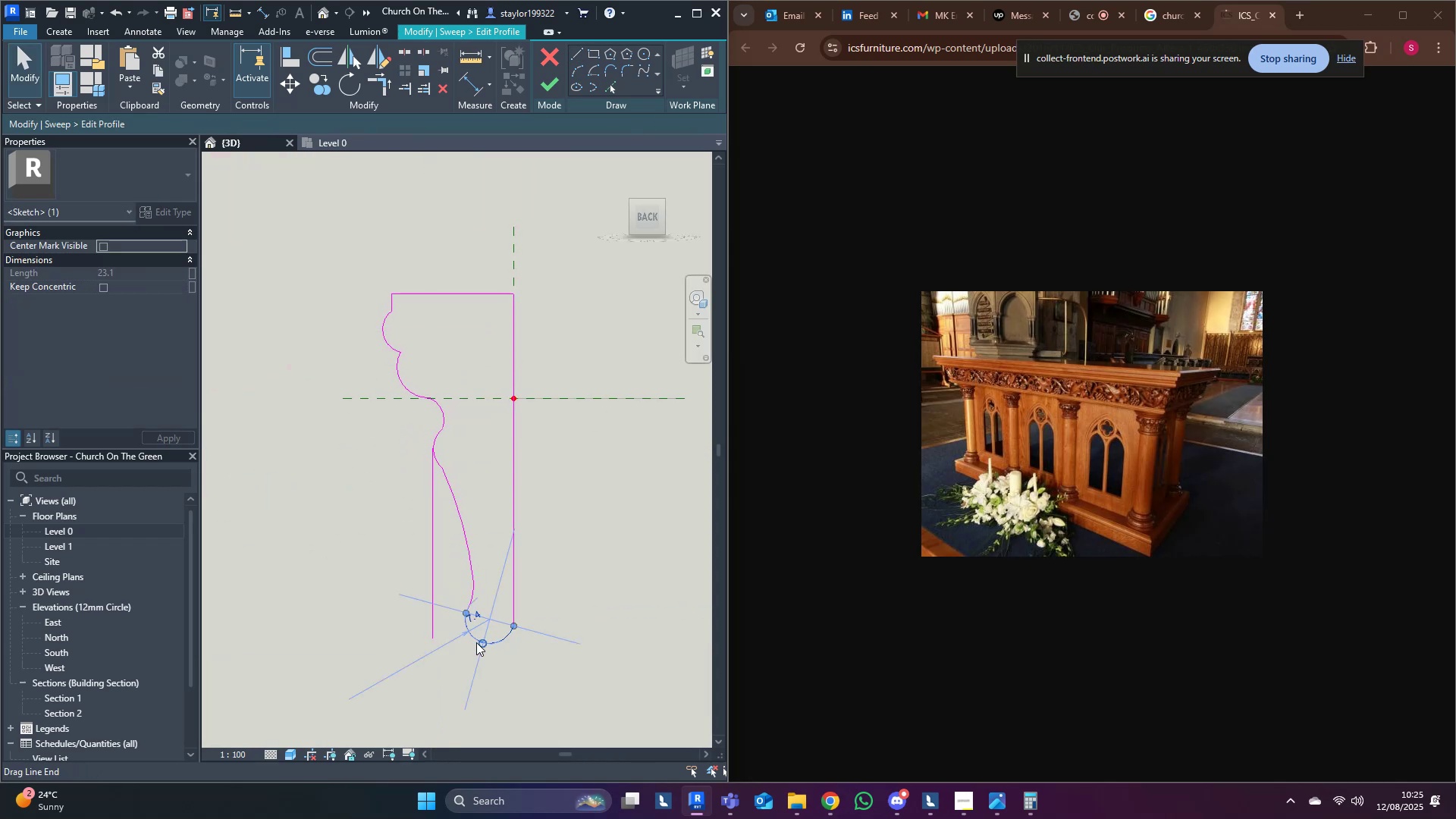 
type(mv)
 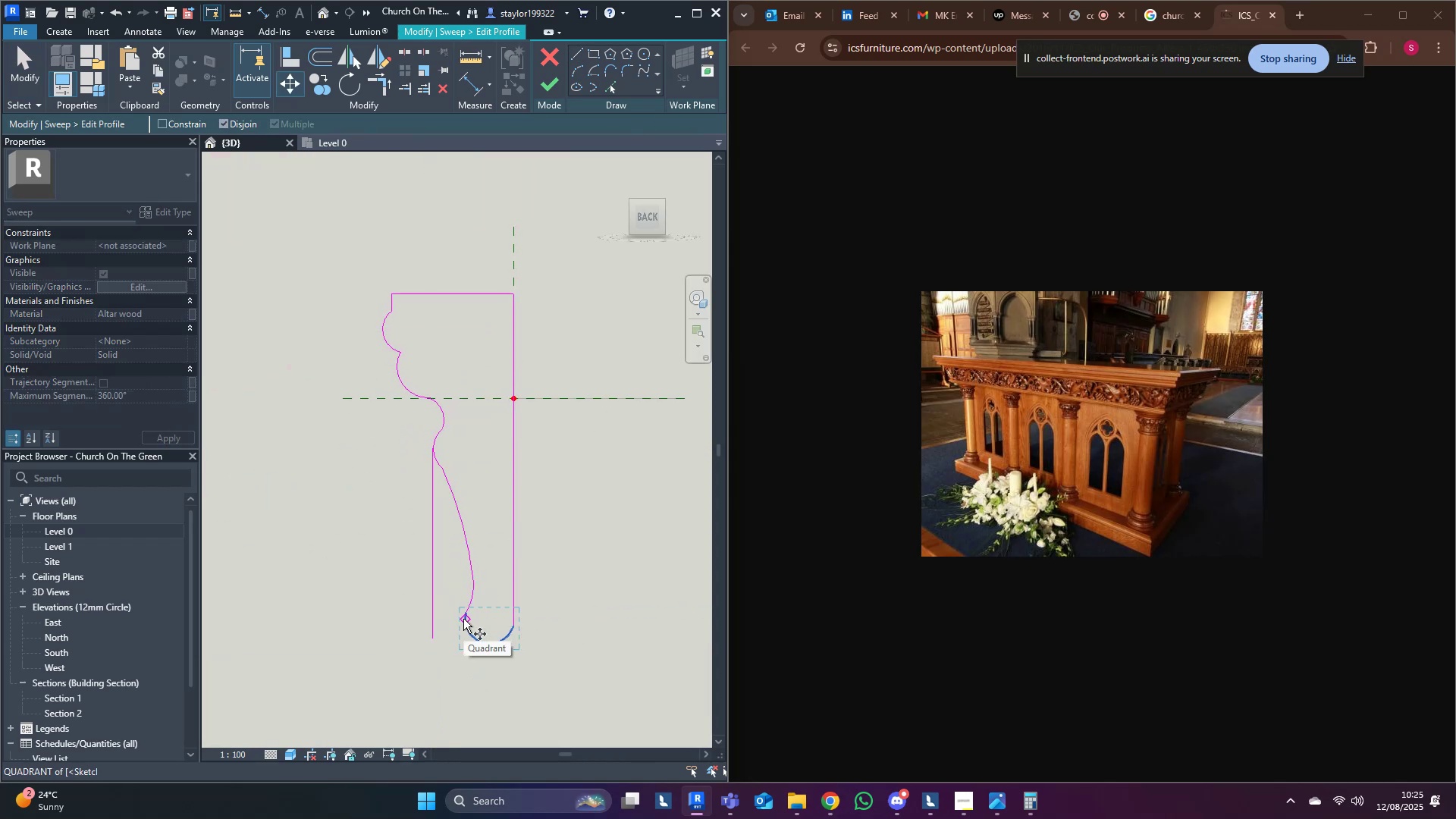 
left_click([463, 619])
 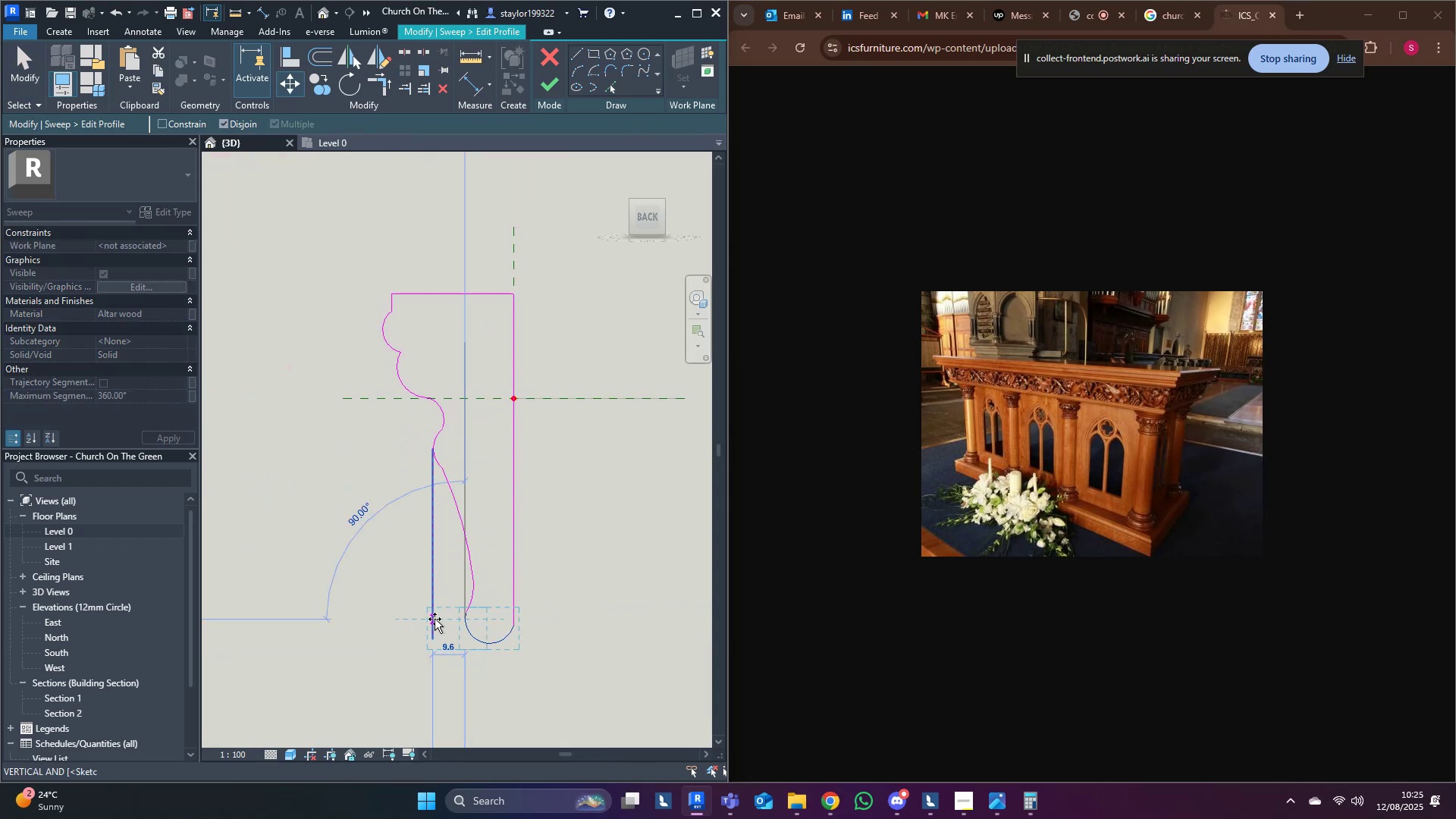 
left_click([435, 619])
 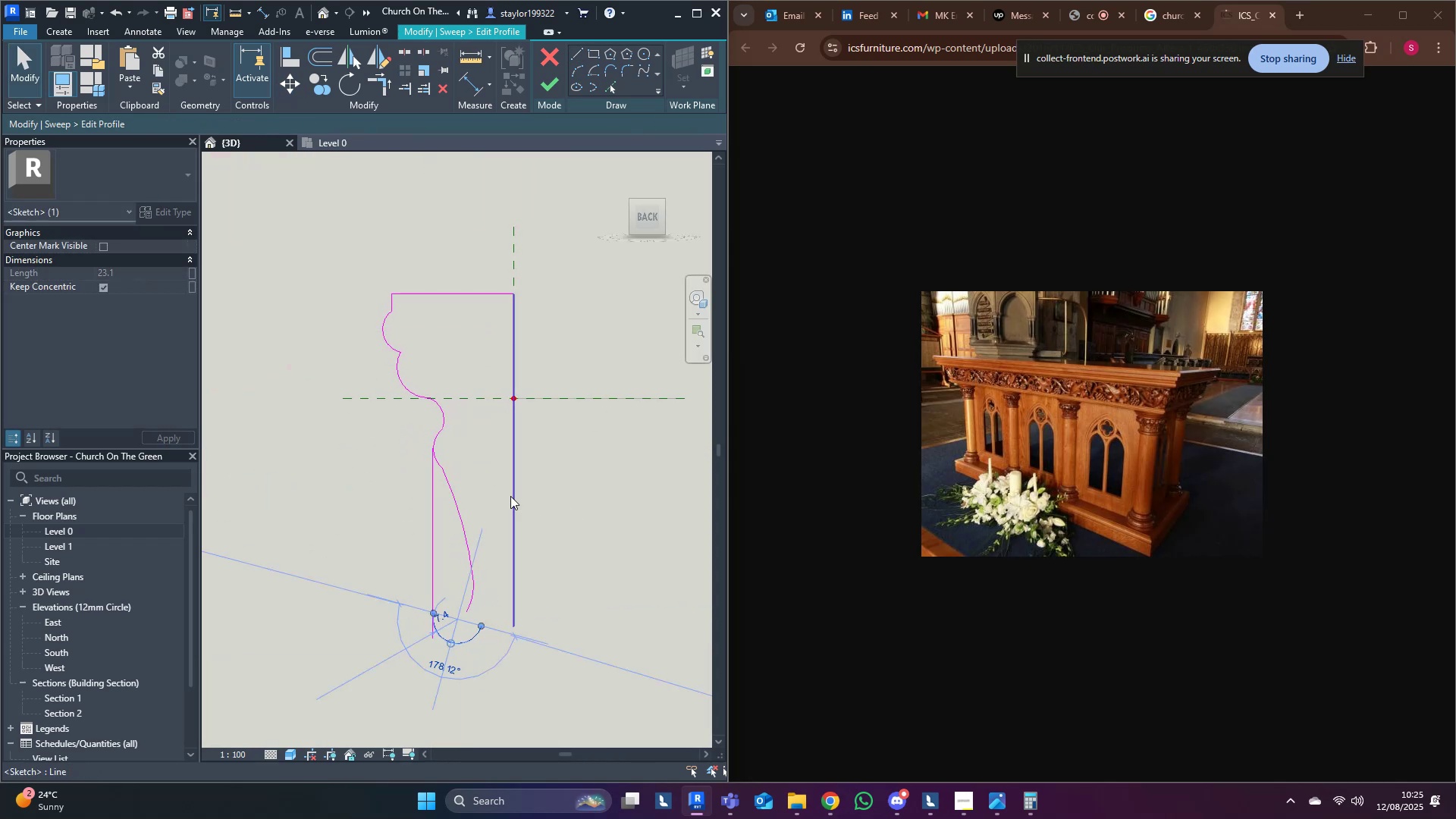 
left_click([512, 493])
 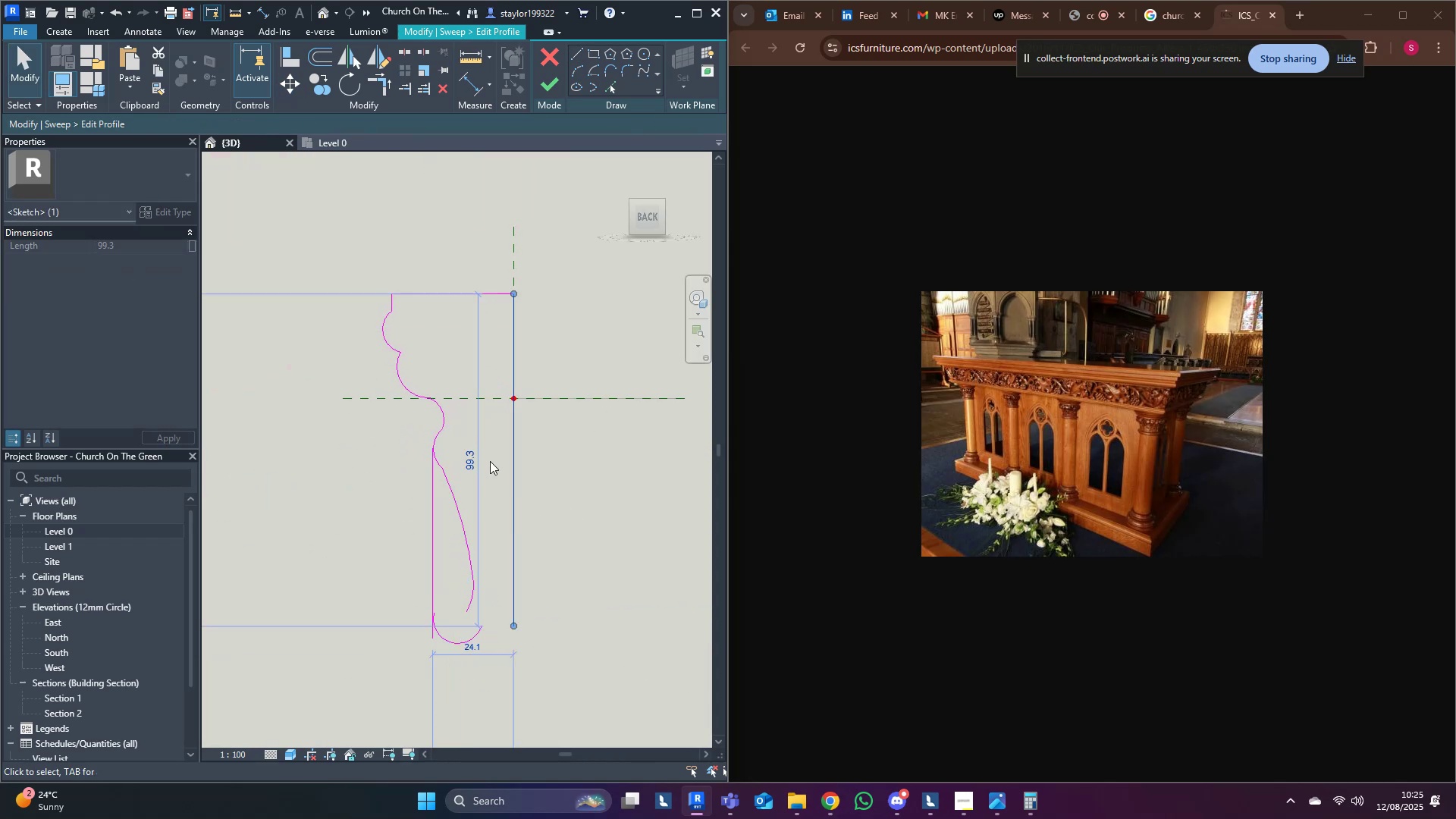 
left_click([483, 458])
 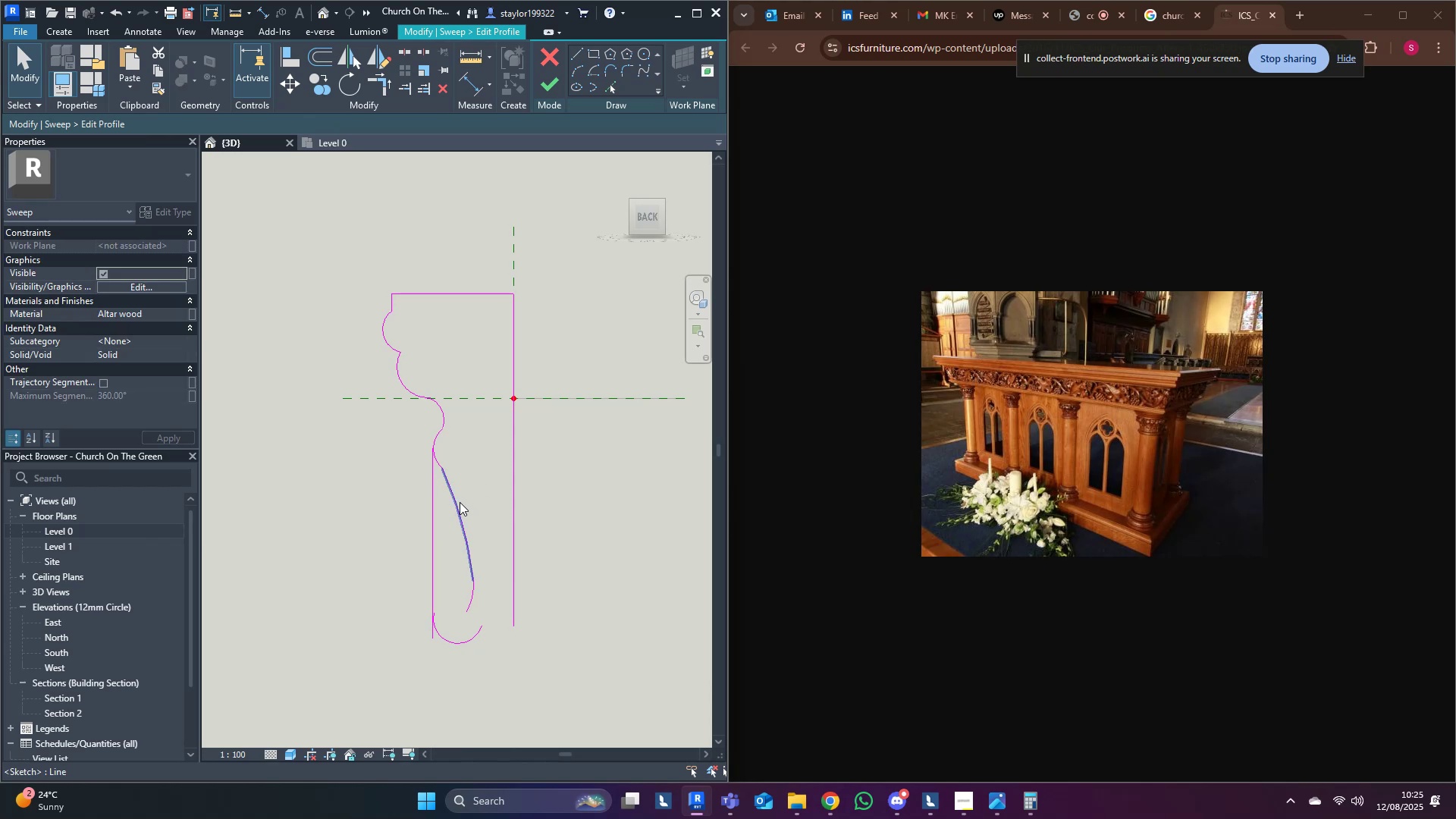 
left_click([460, 502])
 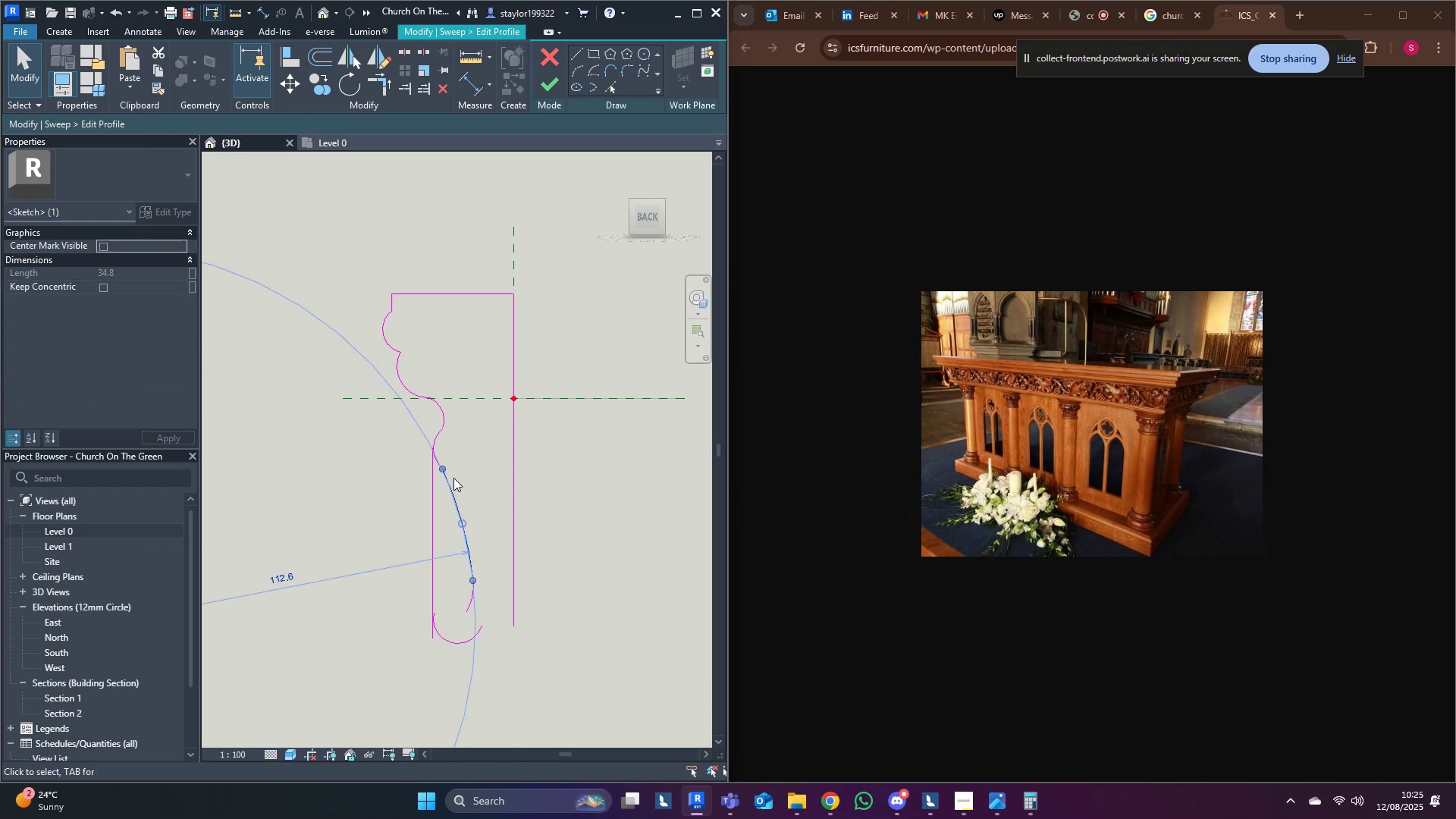 
key(Delete)
 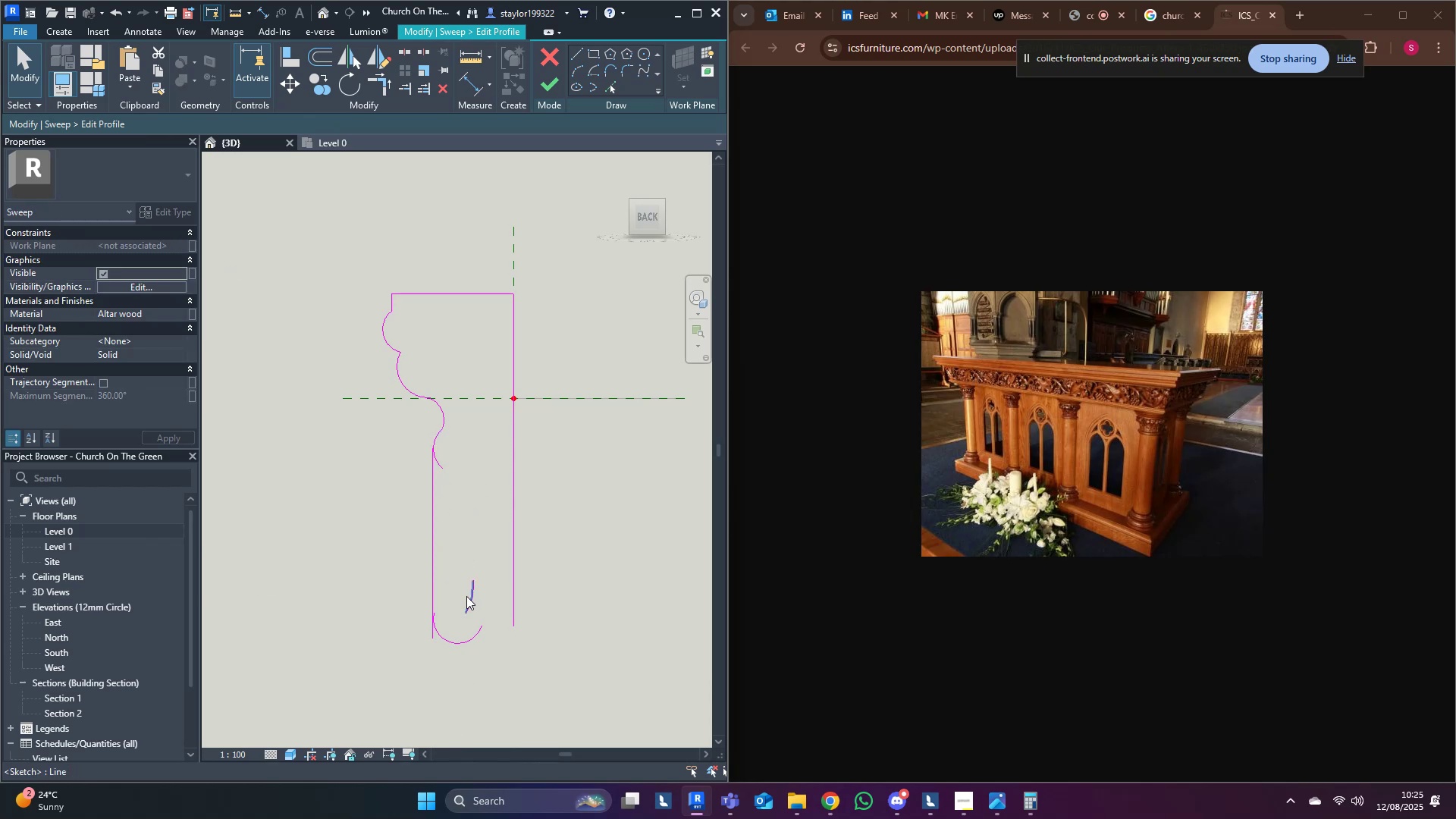 
left_click([466, 596])
 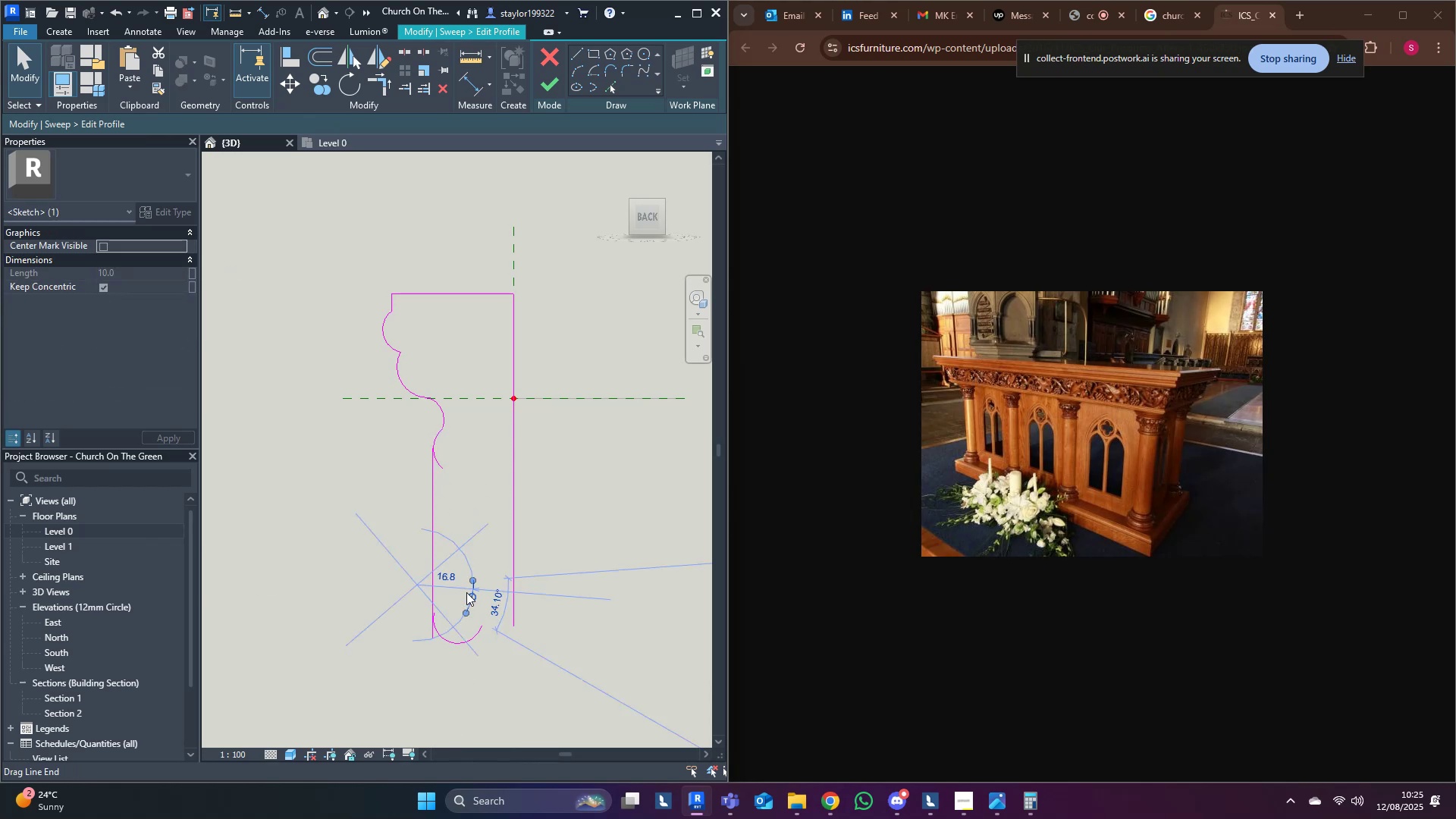 
key(Delete)
 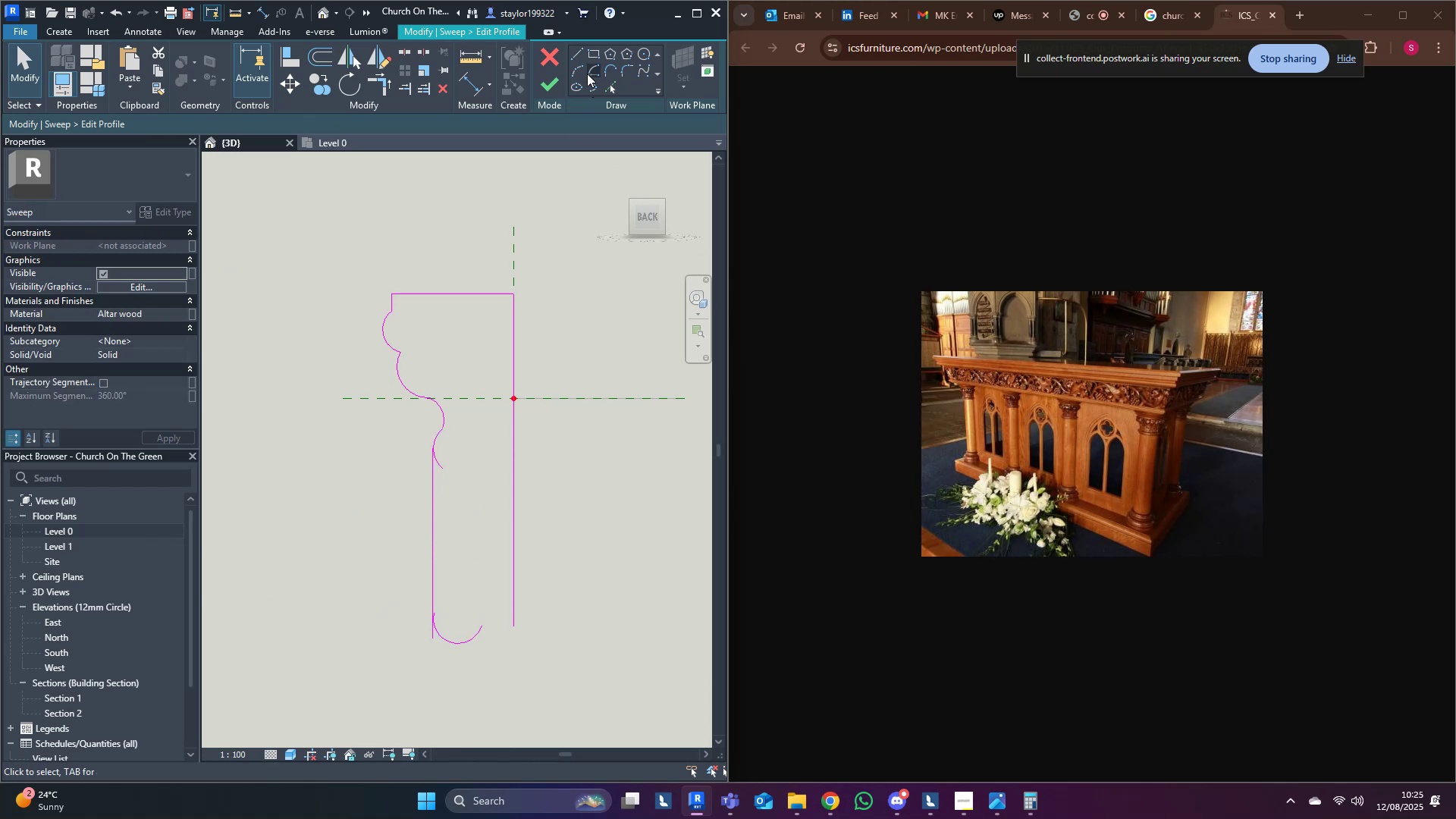 
left_click([577, 71])
 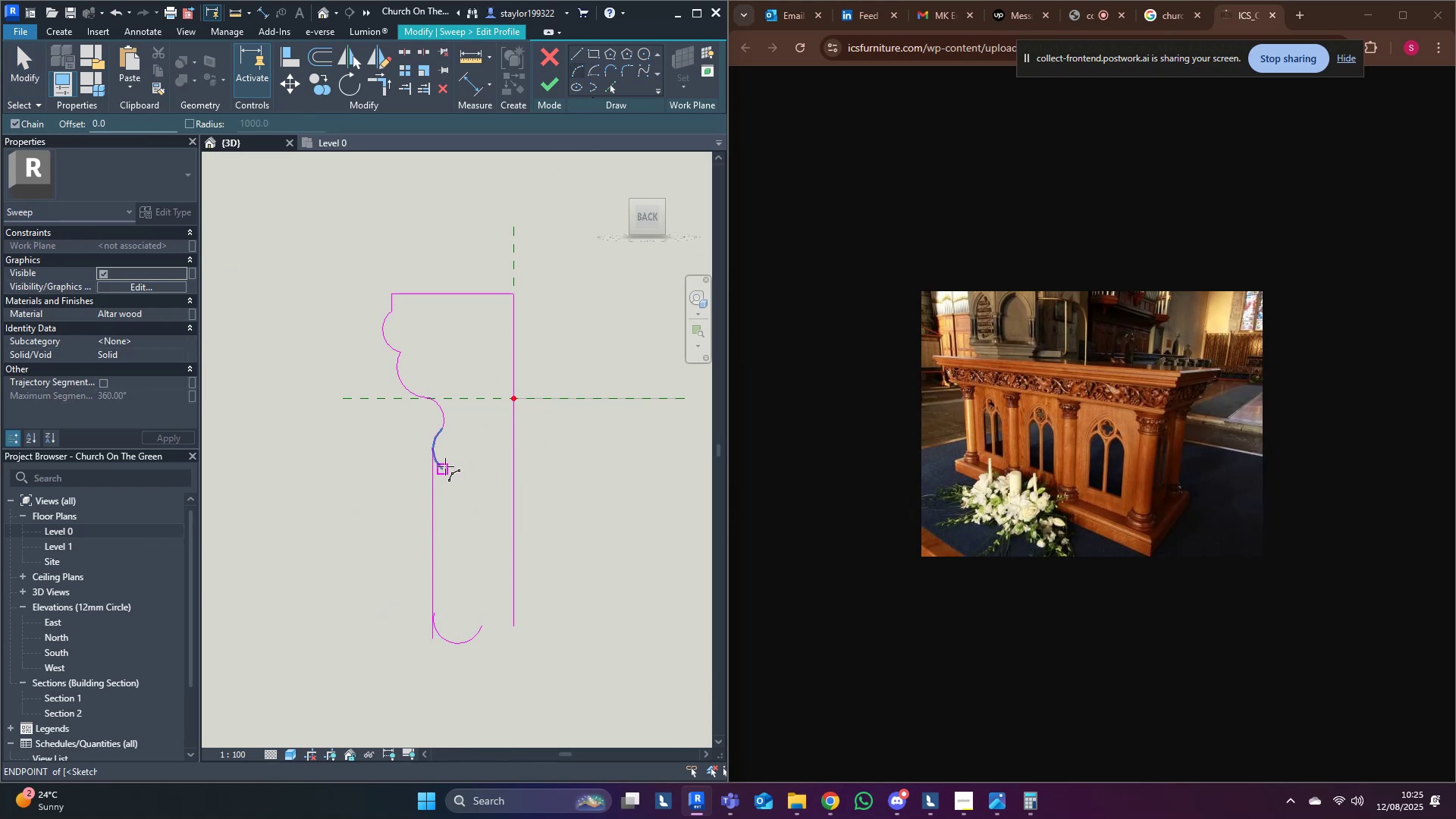 
hold_key(key=ShiftLeft, duration=1.54)
 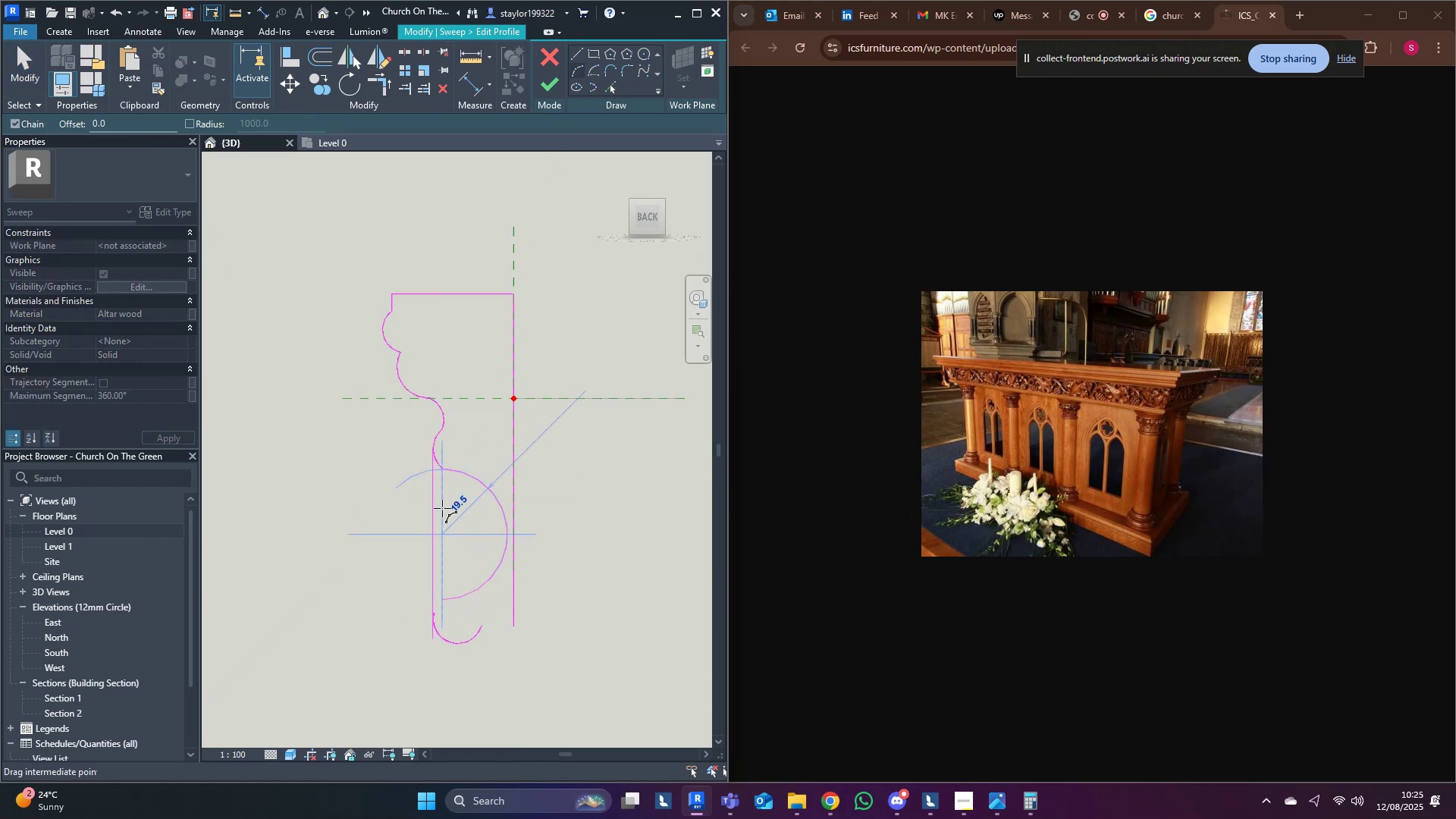 
hold_key(key=ShiftLeft, duration=0.41)
left_click([445, 602])
 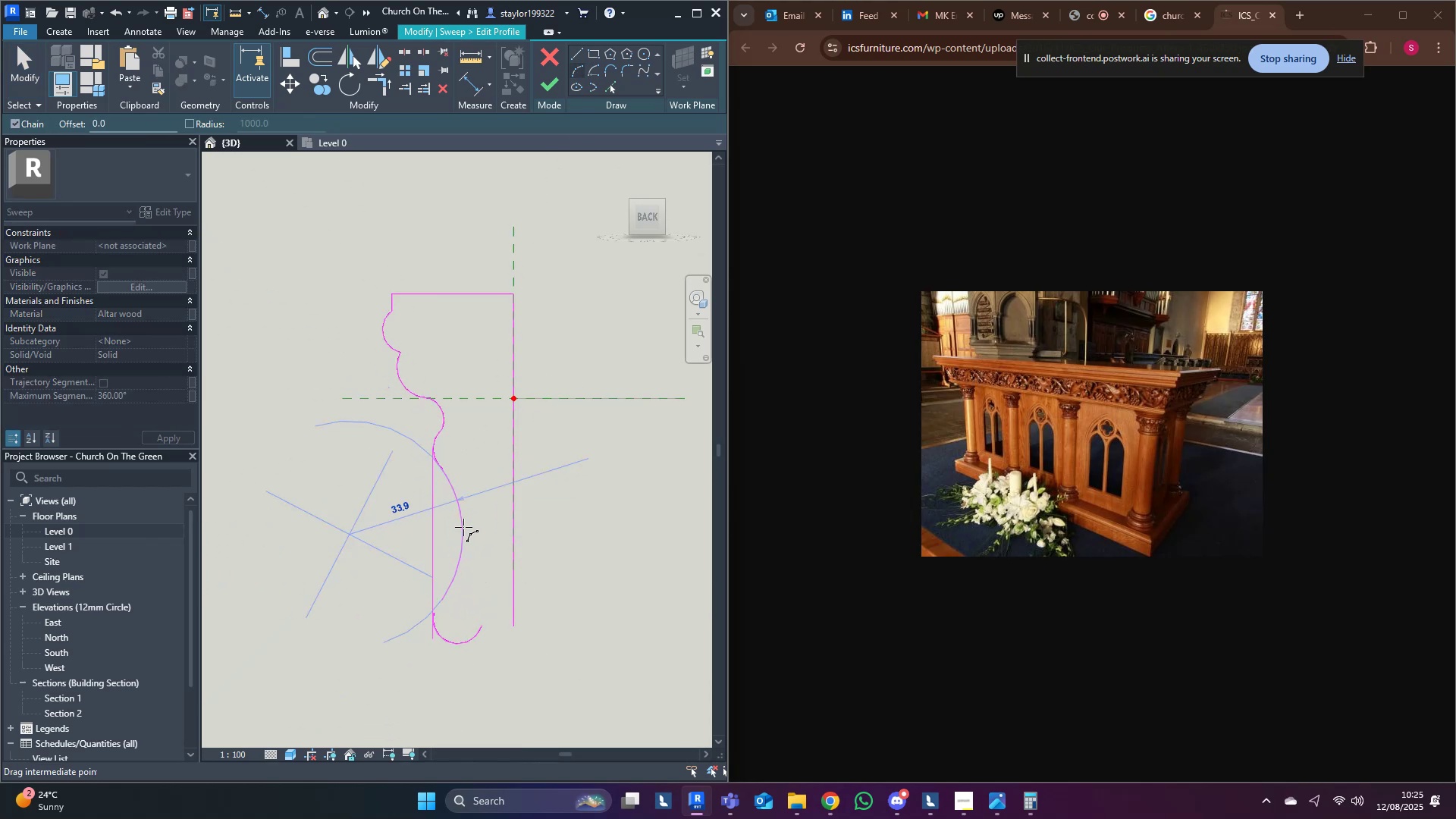 
left_click([463, 527])
 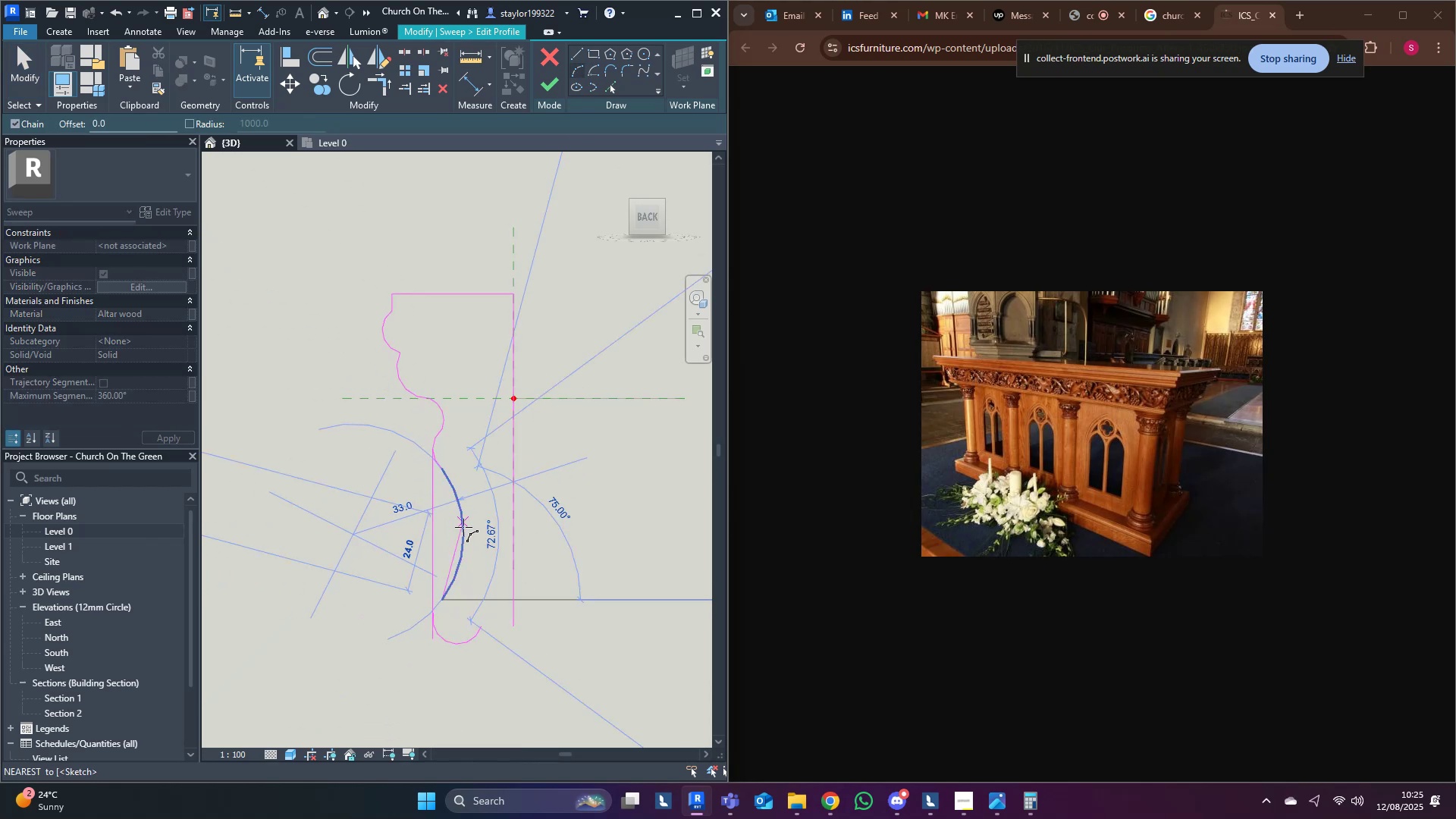 
key(Escape)
 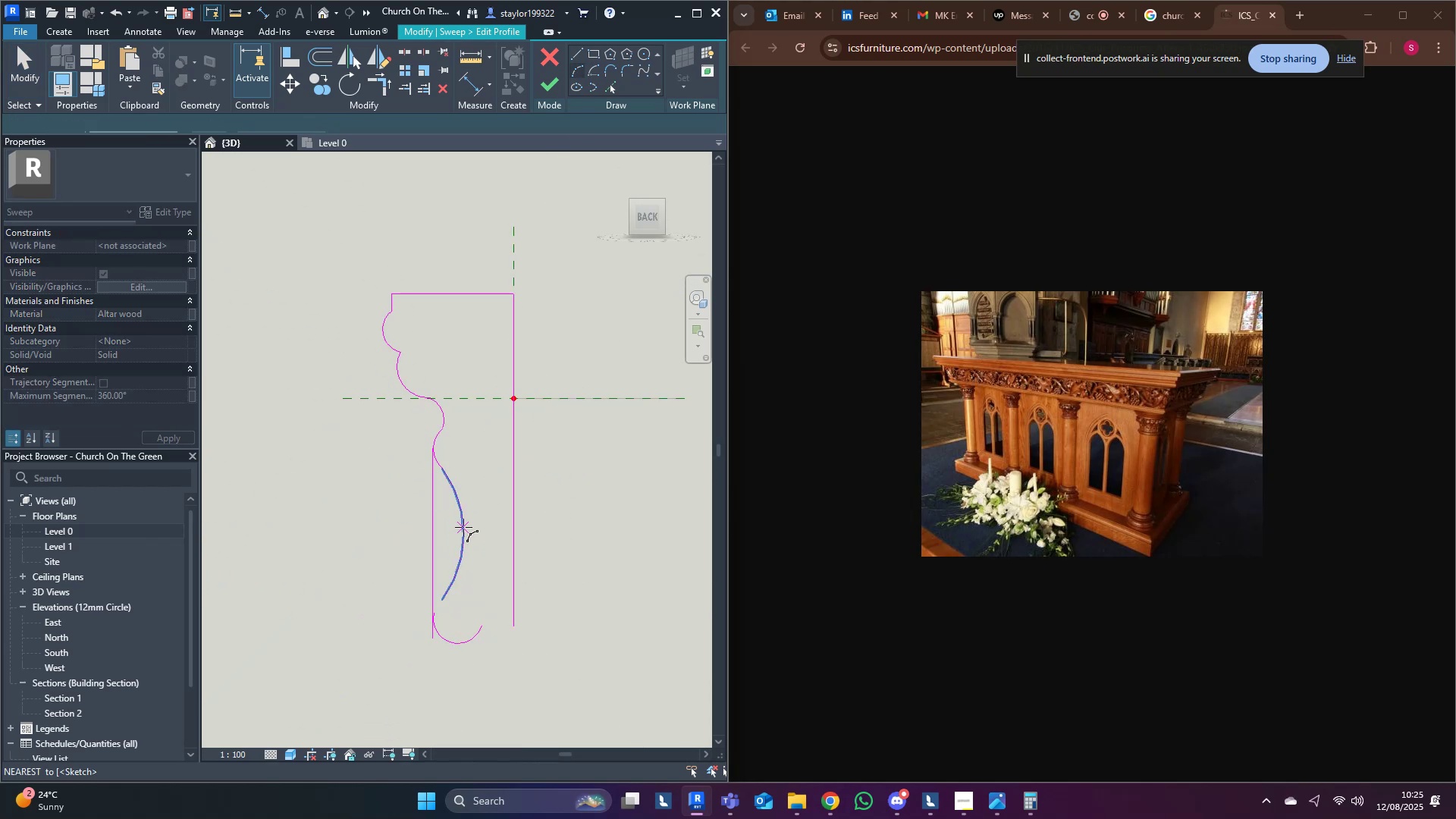 
middle_click([463, 527])
 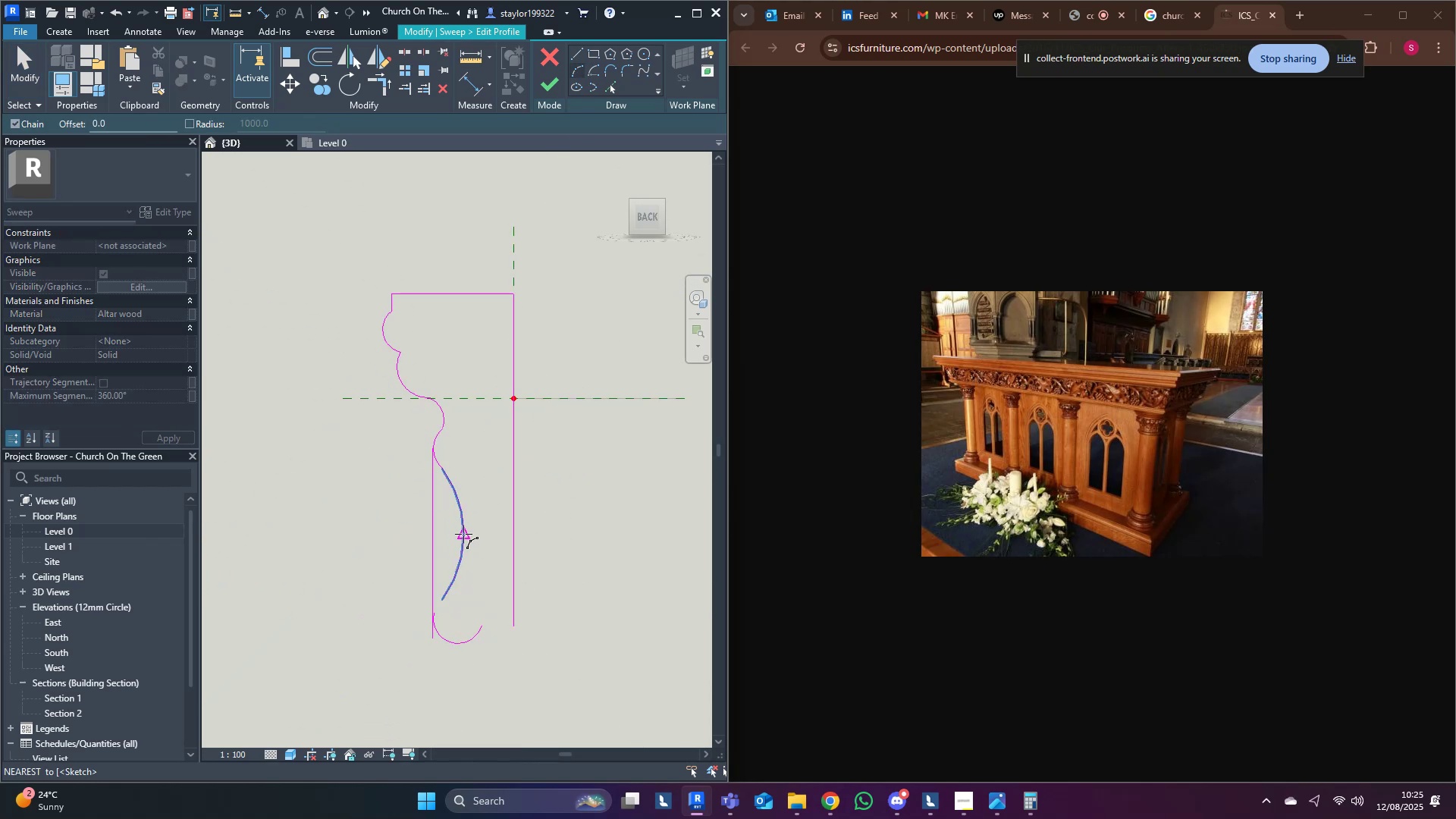 
hold_key(key=T, duration=7.68)
 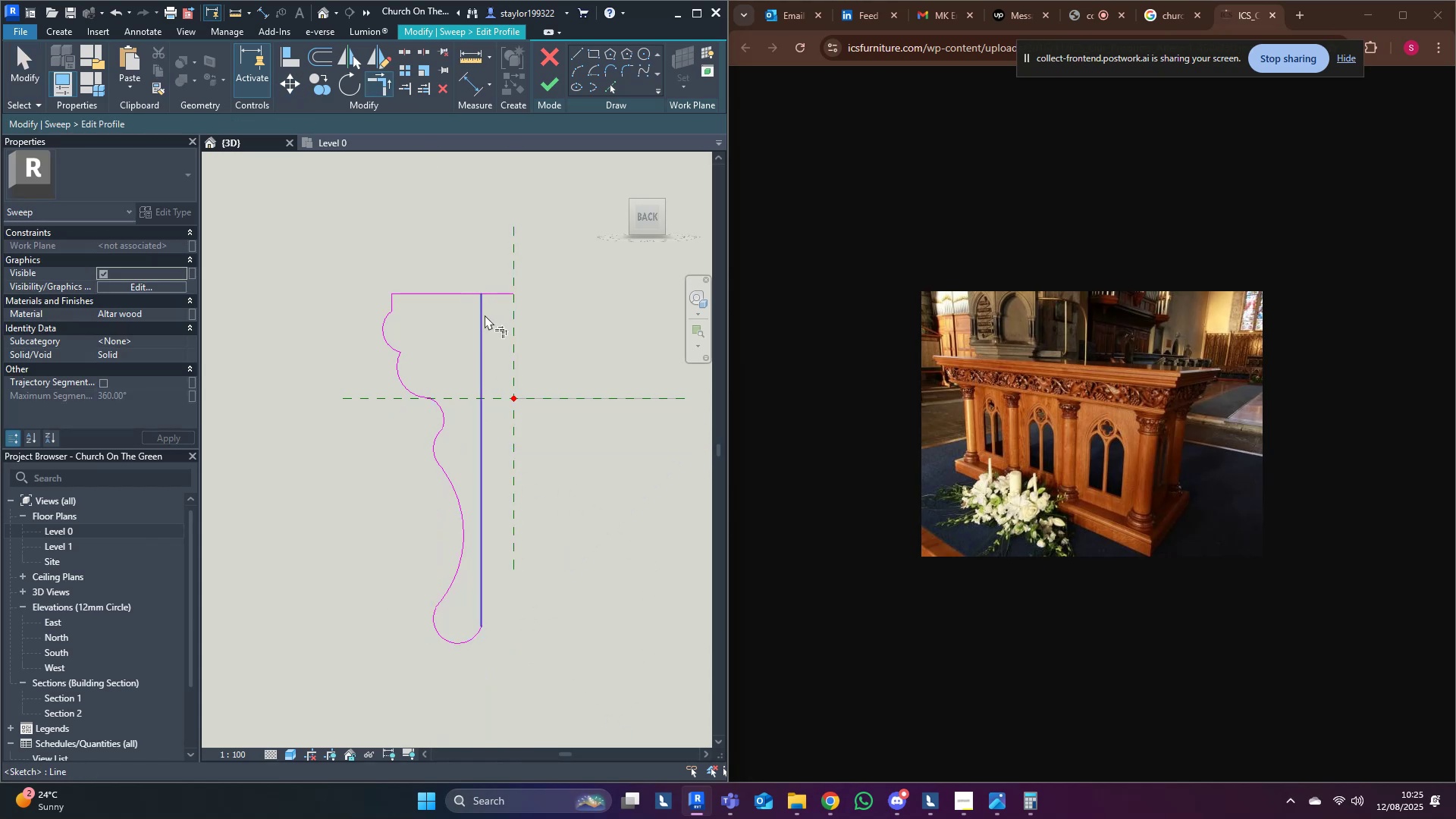 
key(R)
 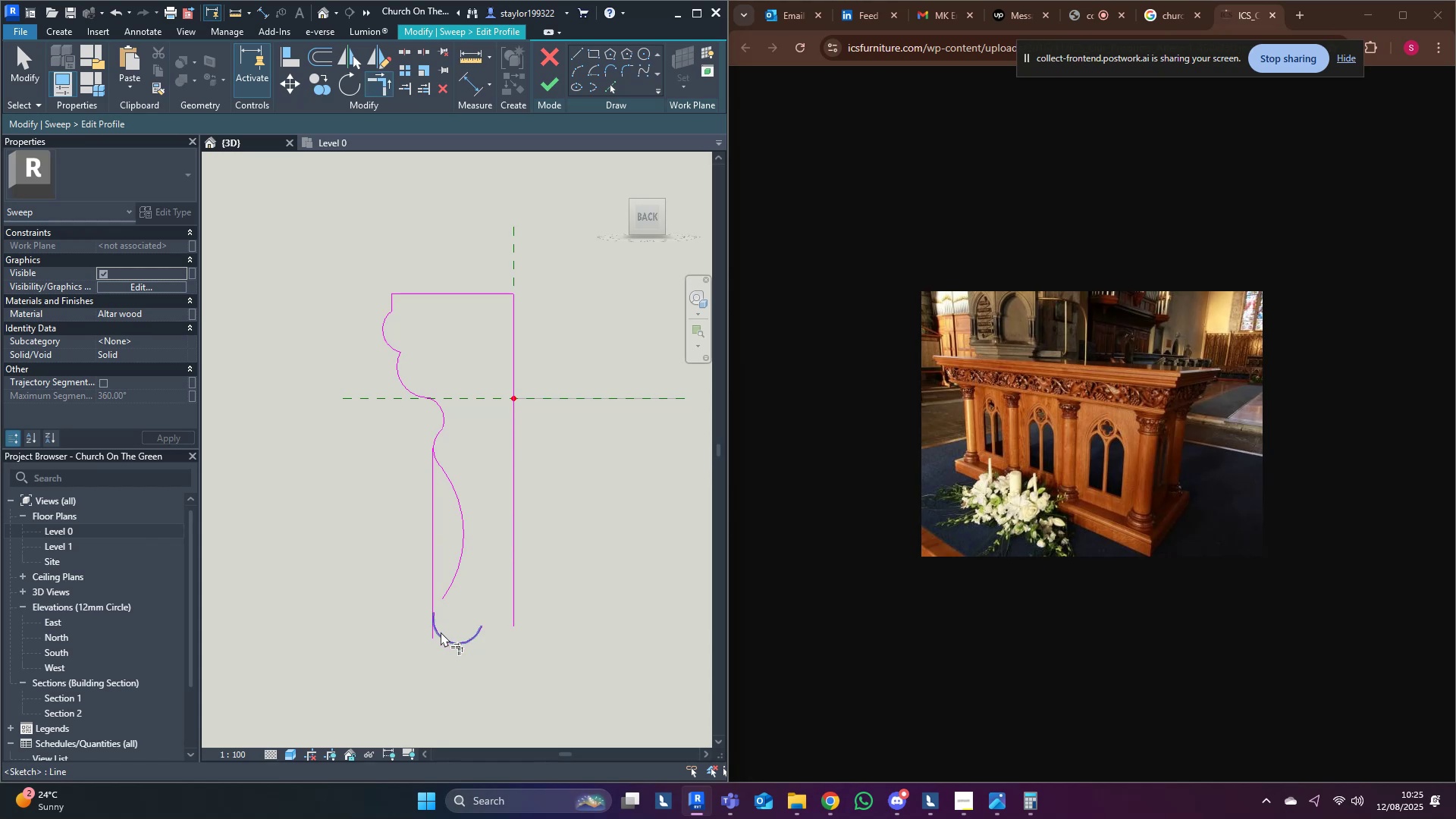 
left_click([440, 632])
 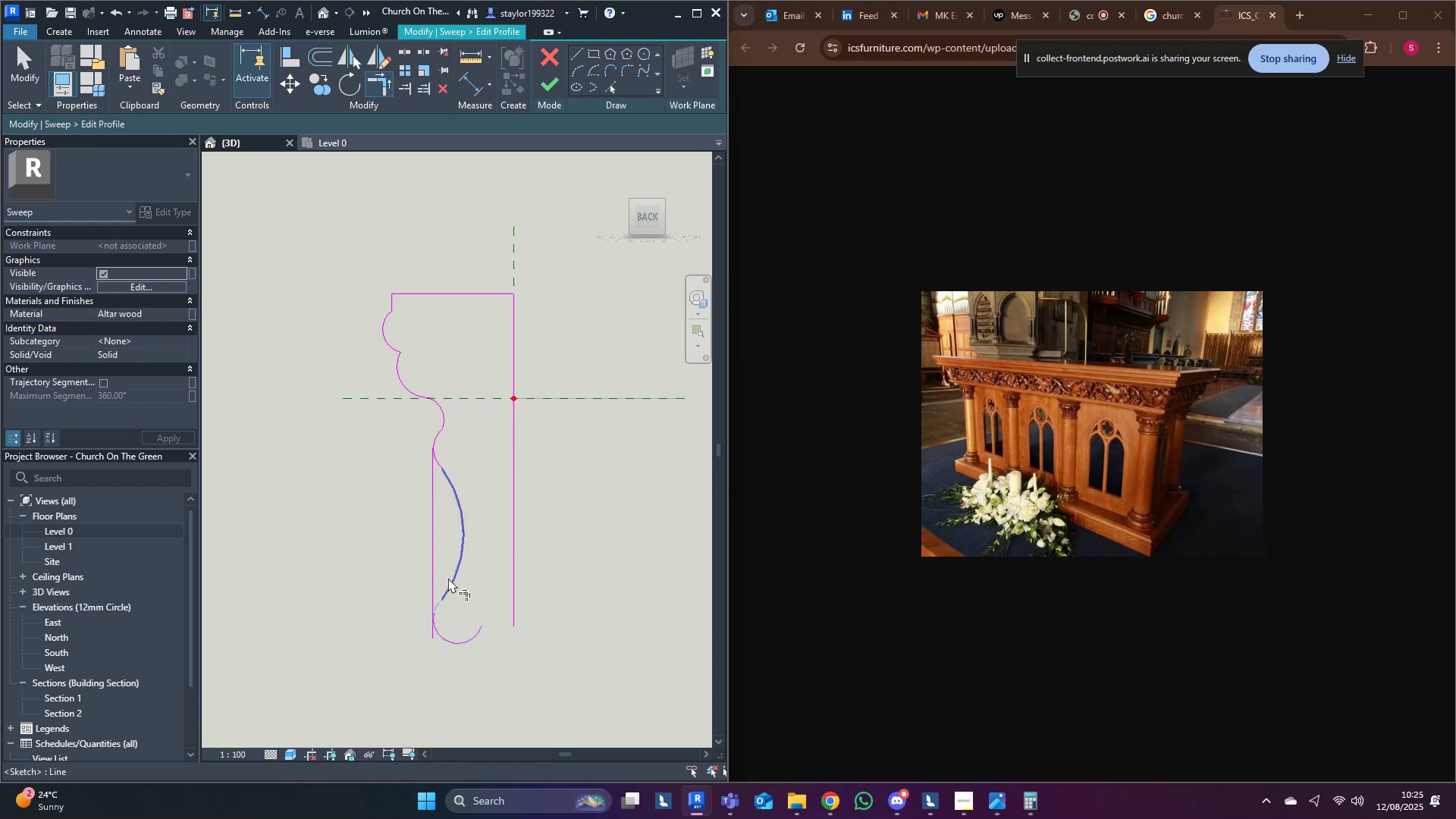 
left_click([448, 578])
 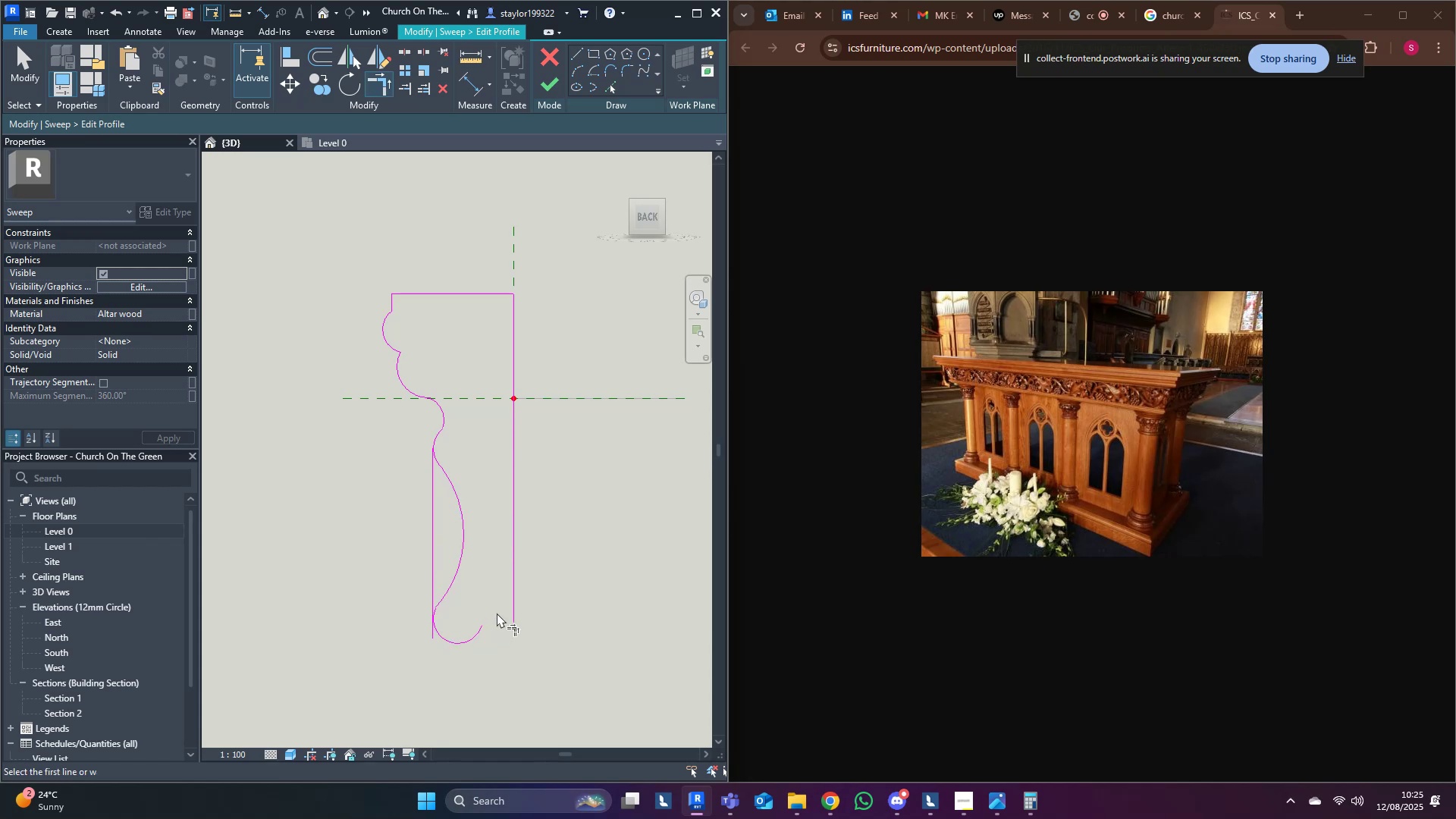 
type(md)
 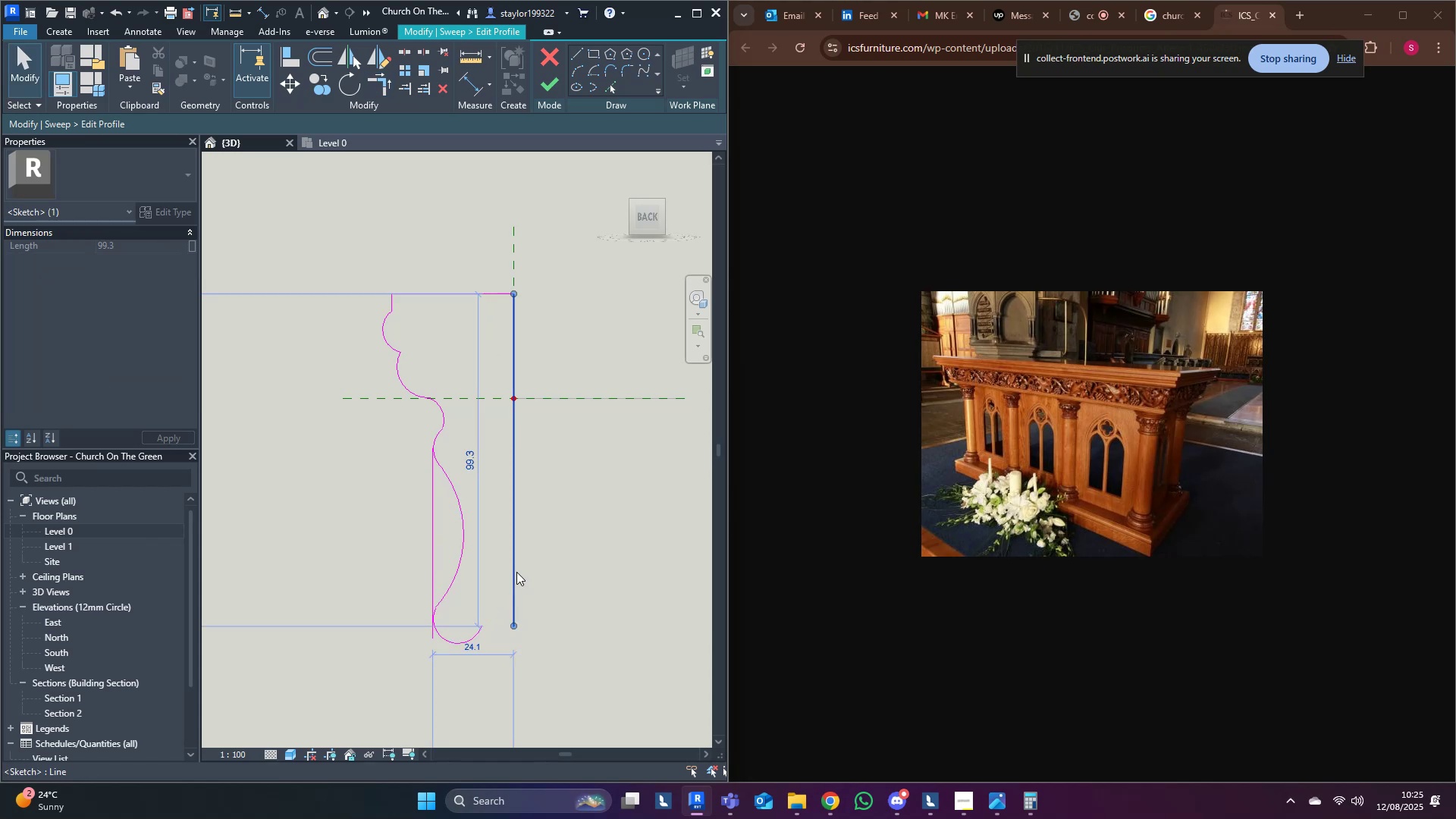 
left_click([516, 572])
 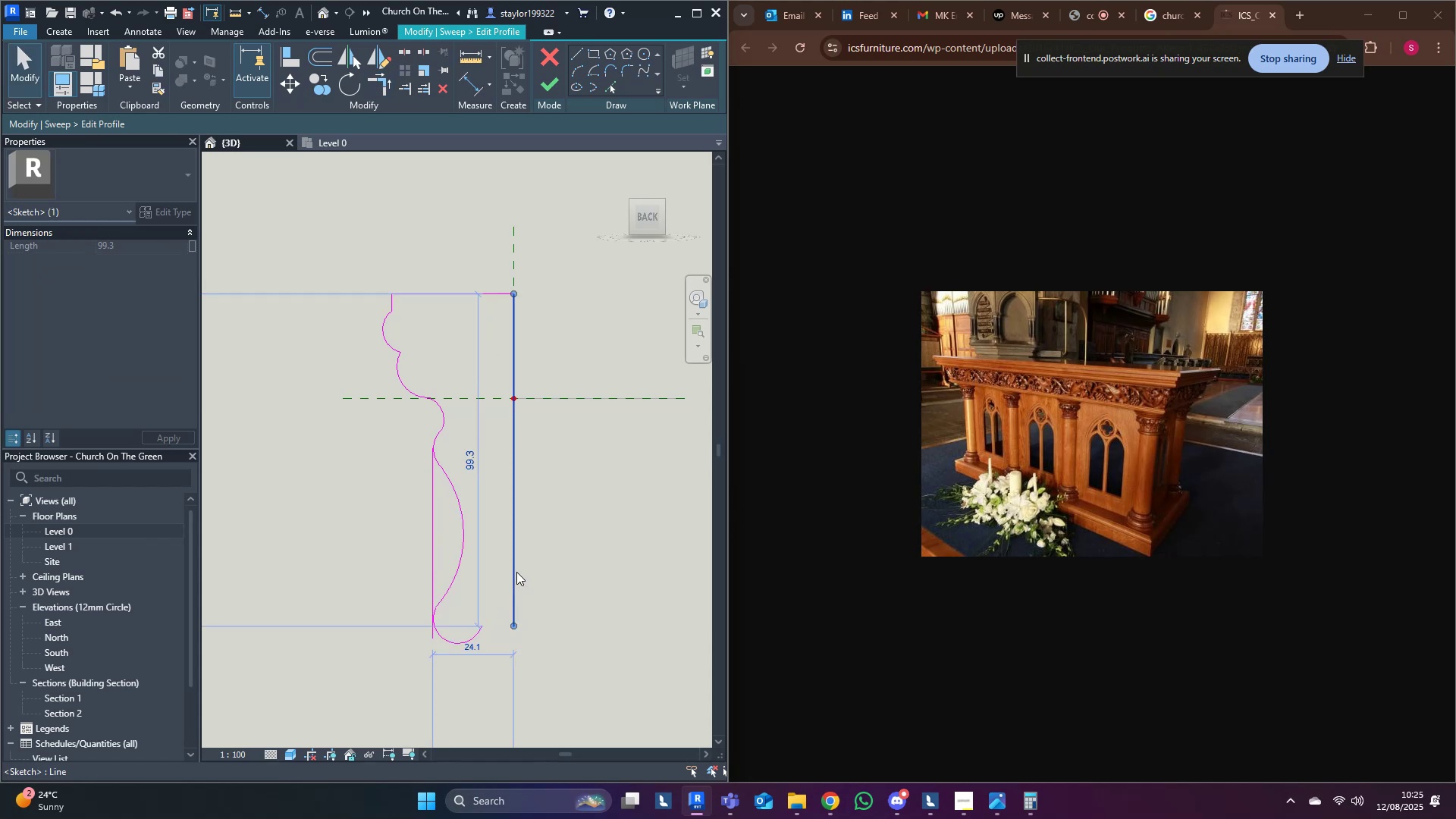 
type(mv)
 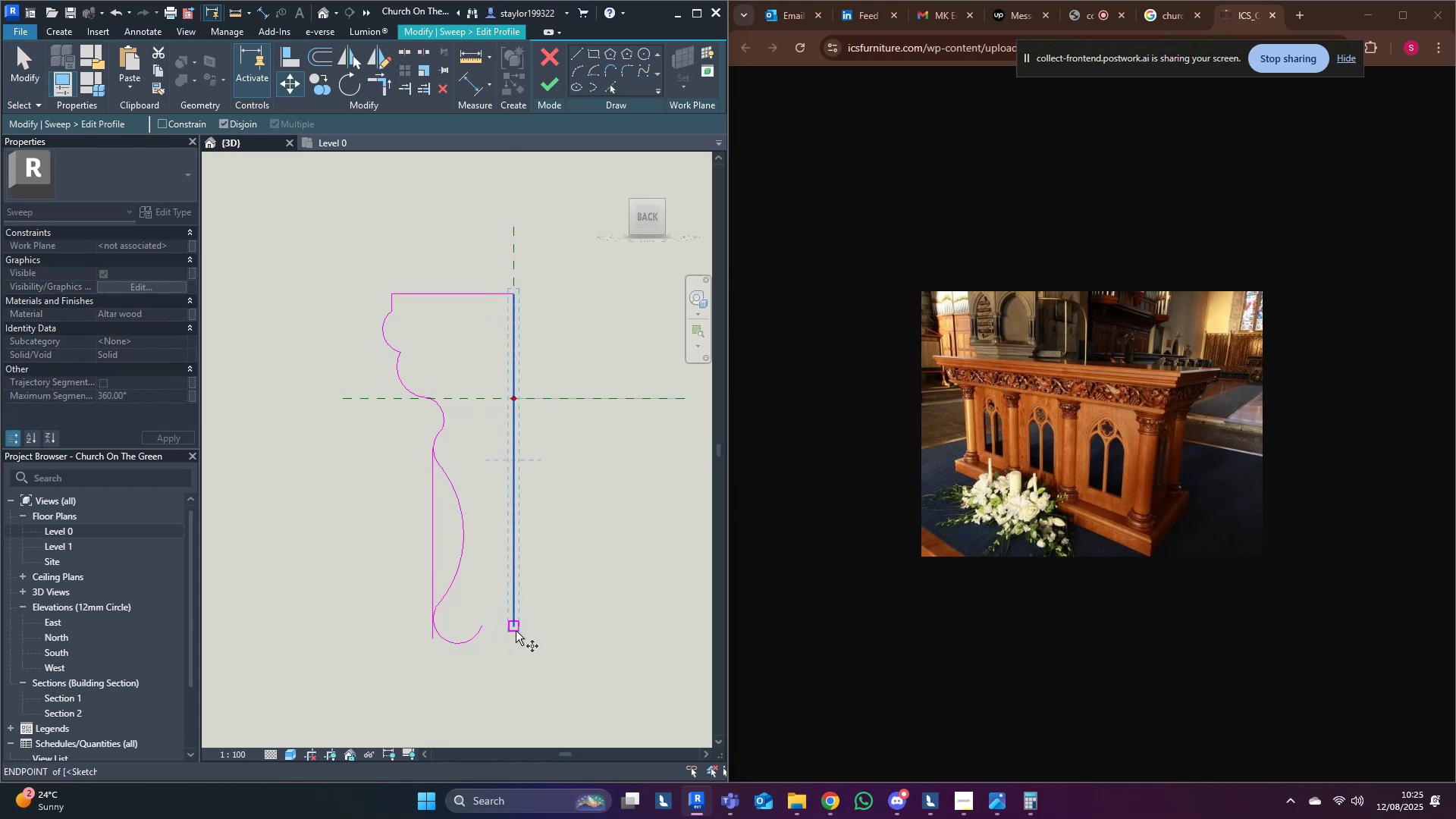 
left_click([516, 628])
 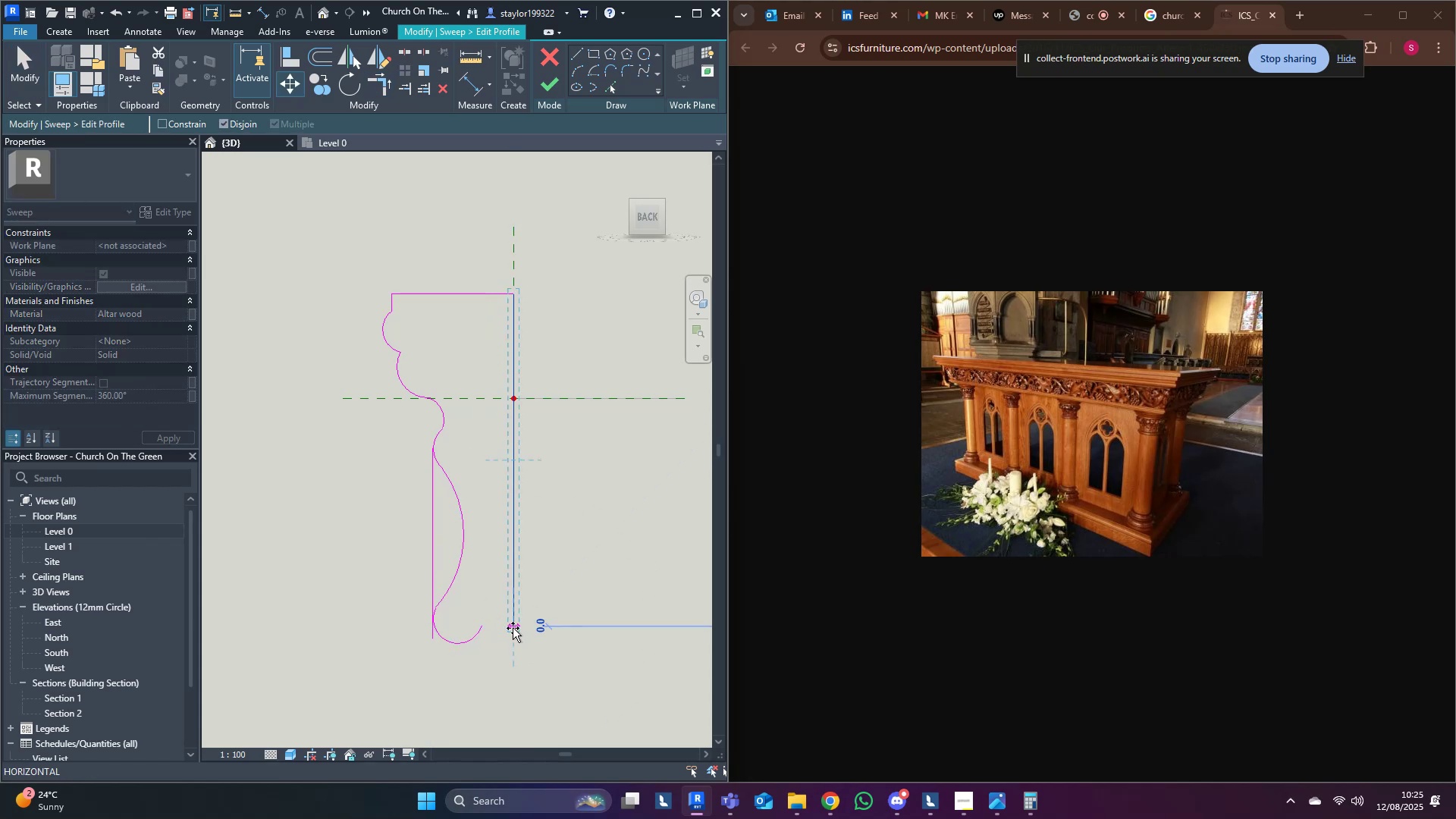 
hold_key(key=ShiftLeft, duration=0.97)
left_click([483, 625])
 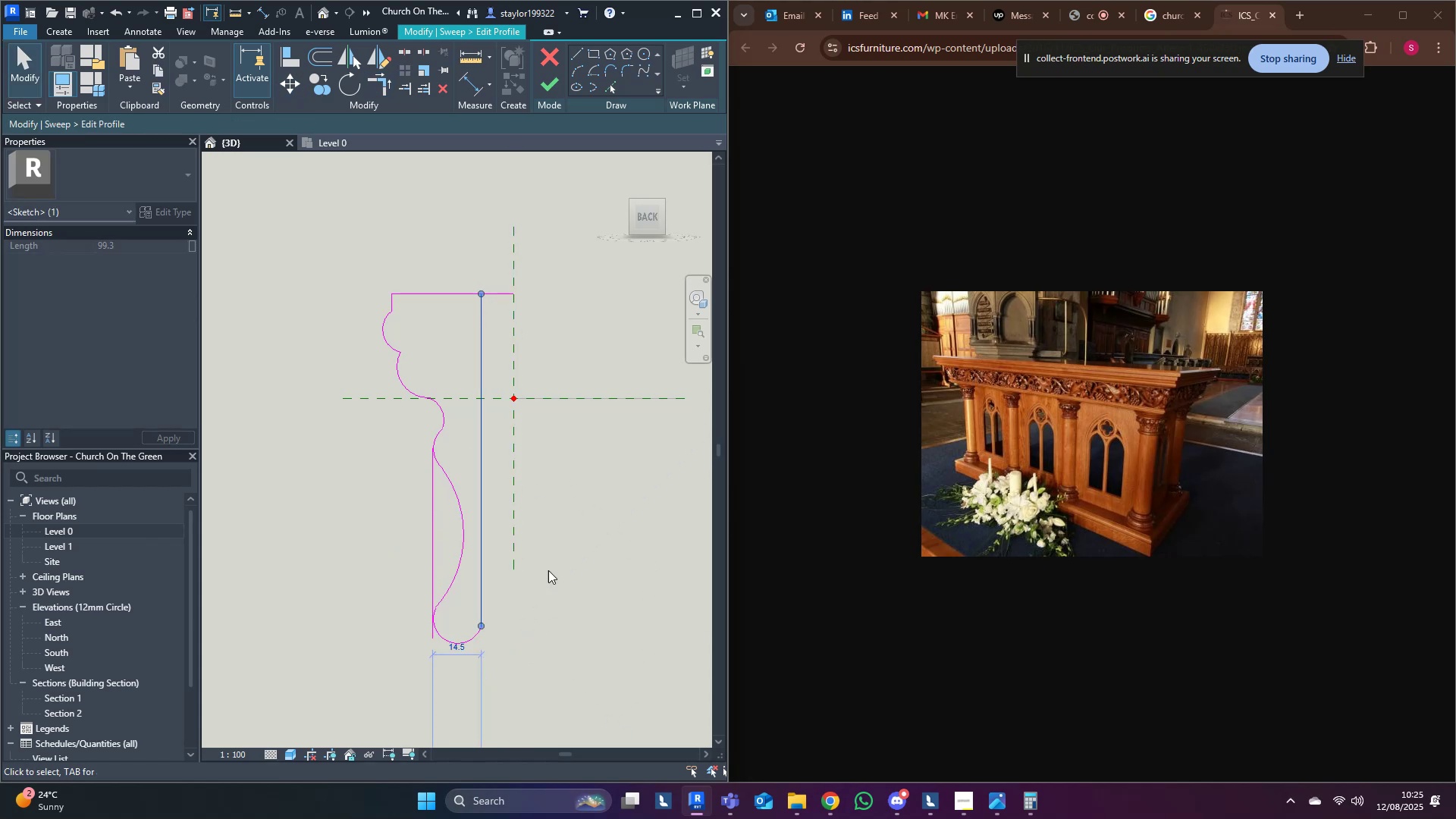 
double_click([558, 557])
 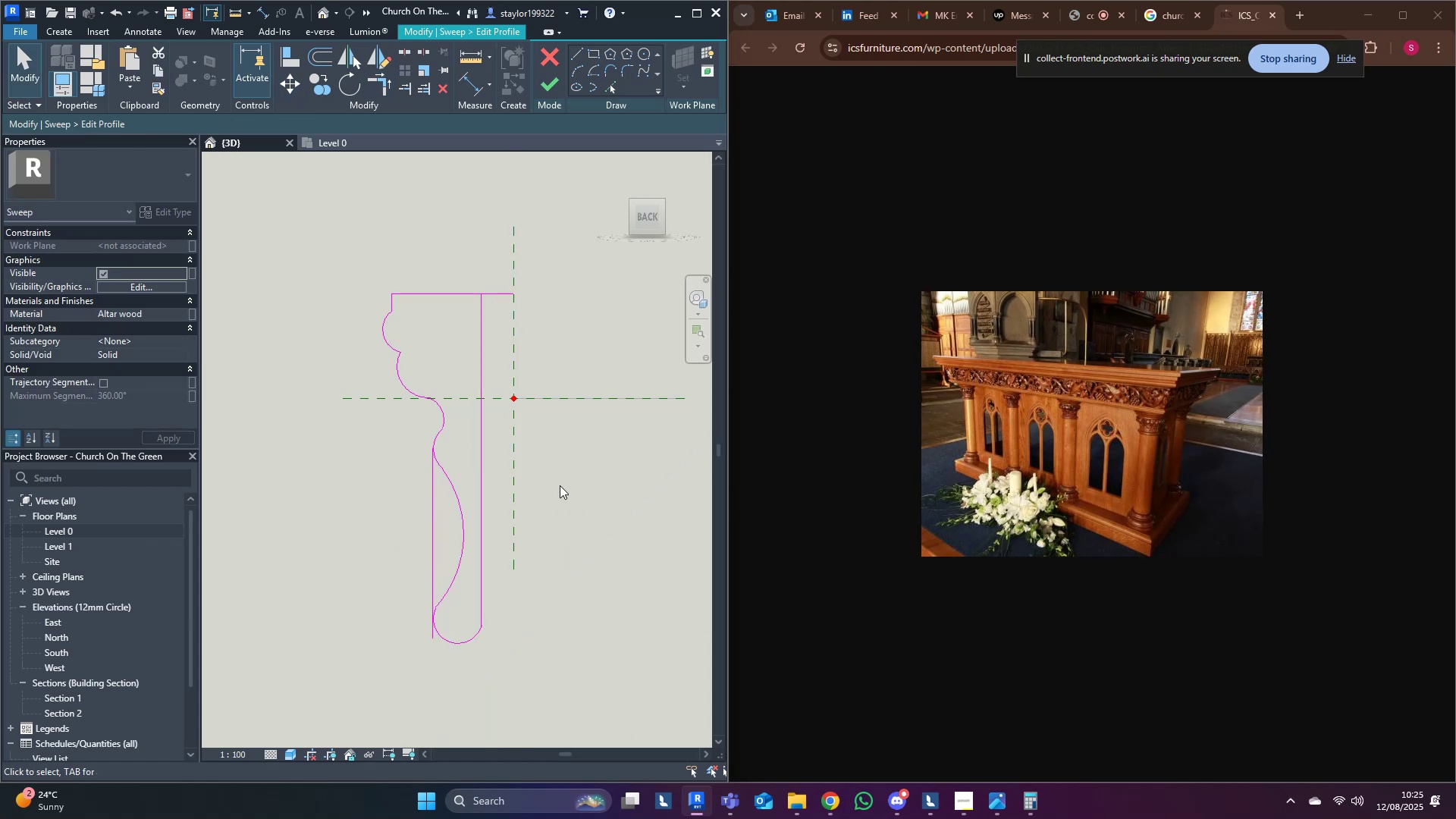 
triple_click([558, 463])
 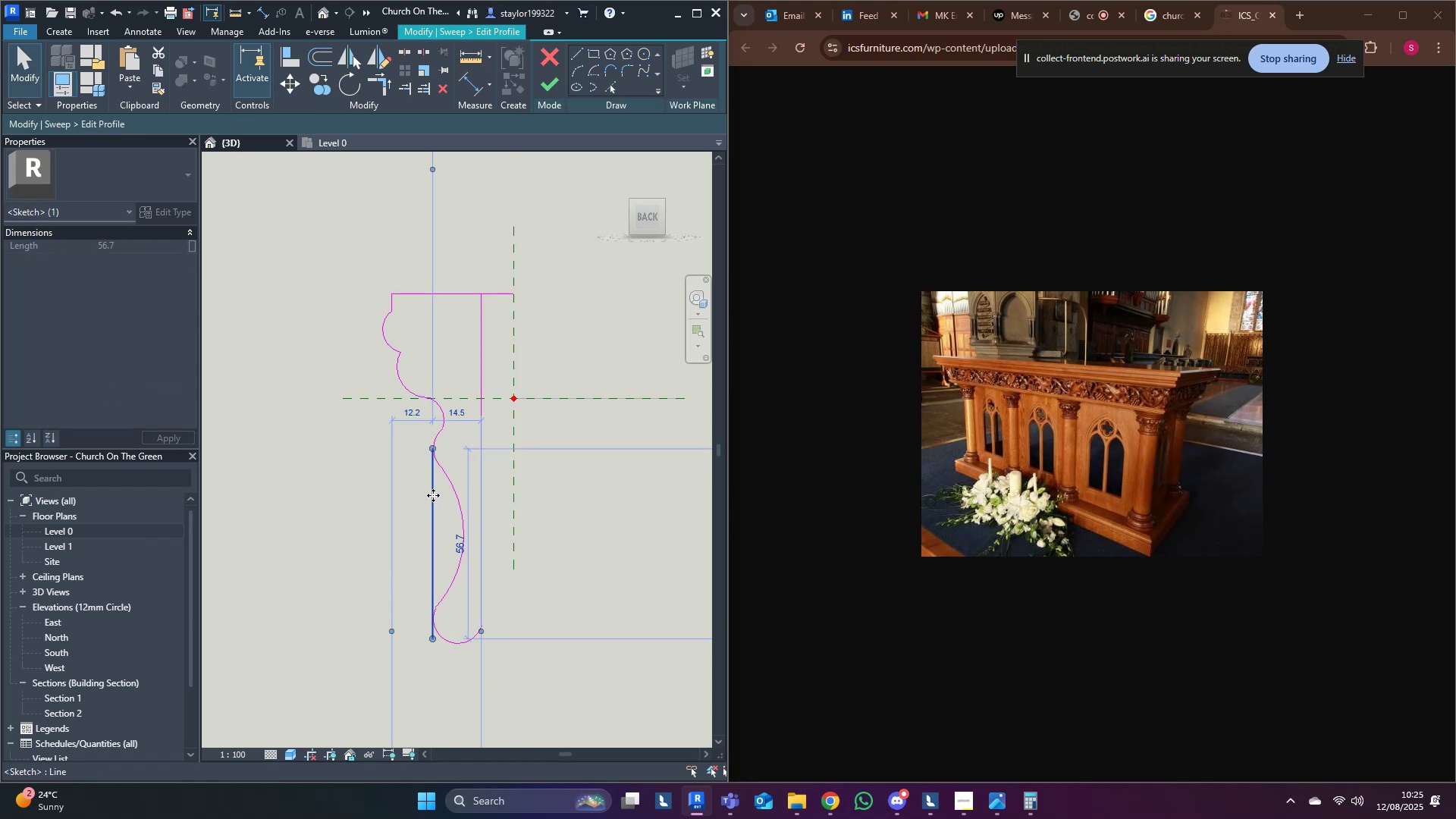 
key(Delete)
 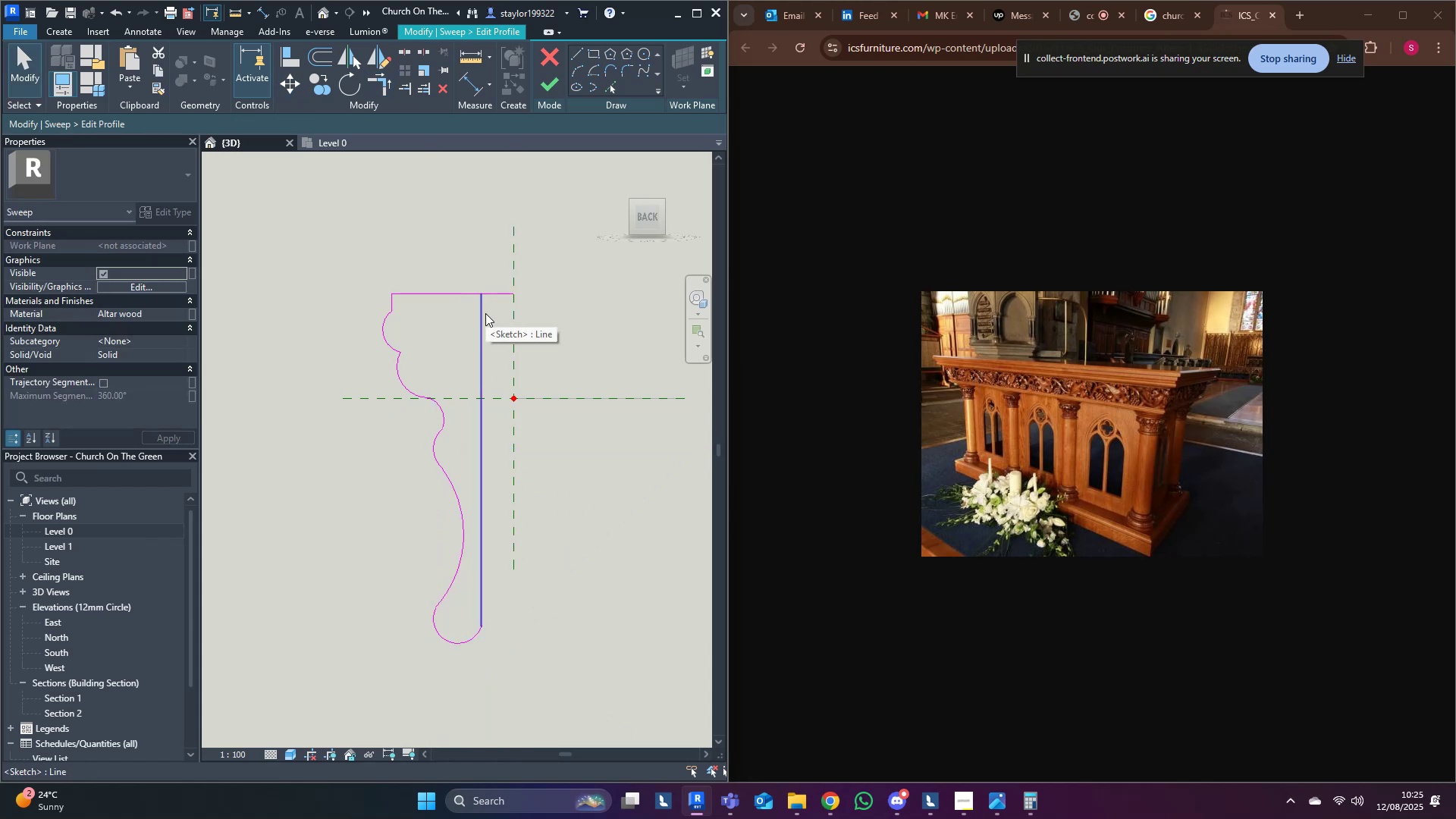 
key(R)
 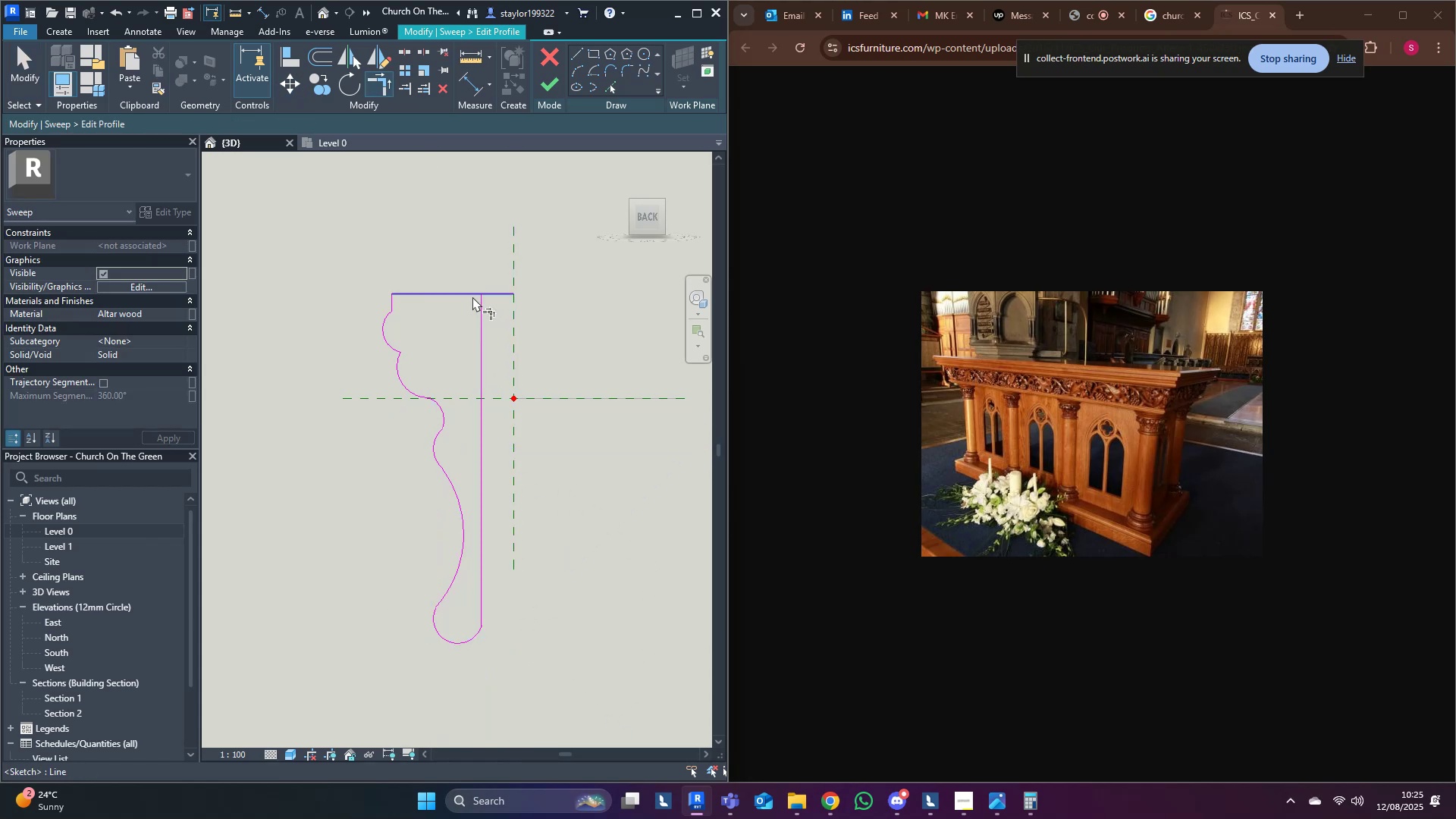 
left_click([472, 297])
 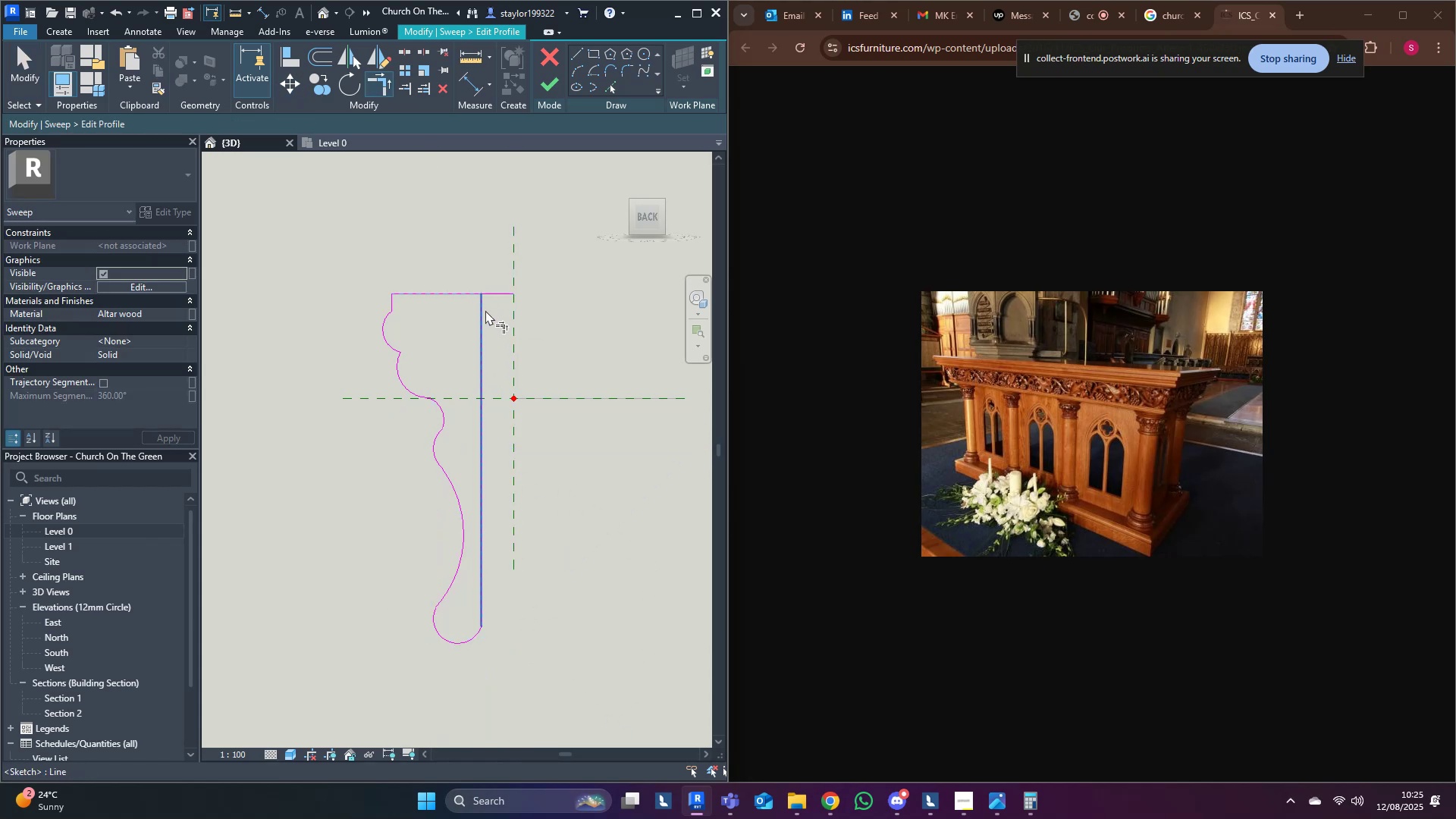 
left_click([485, 310])
 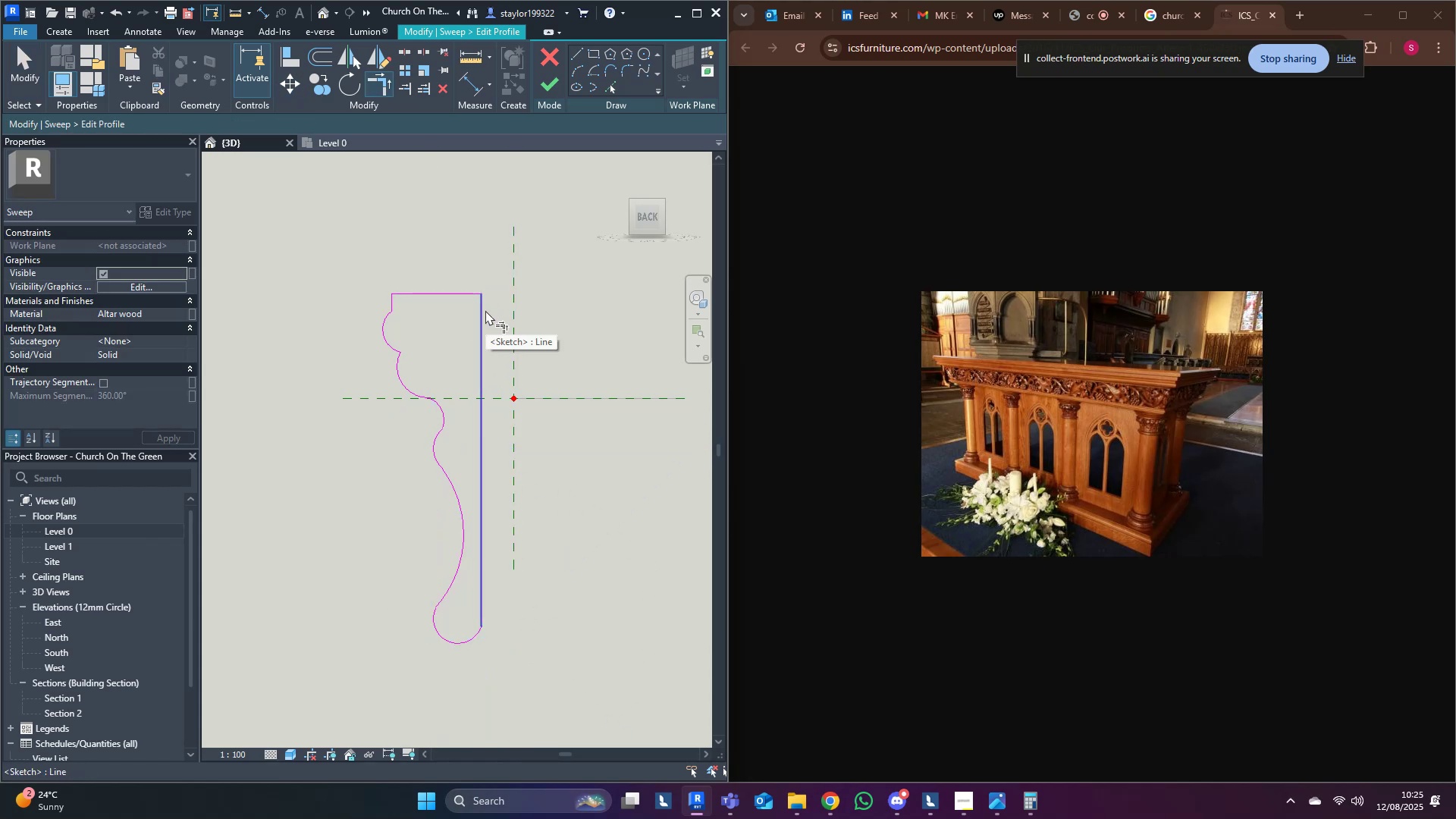 
type(md)
key(Tab)
 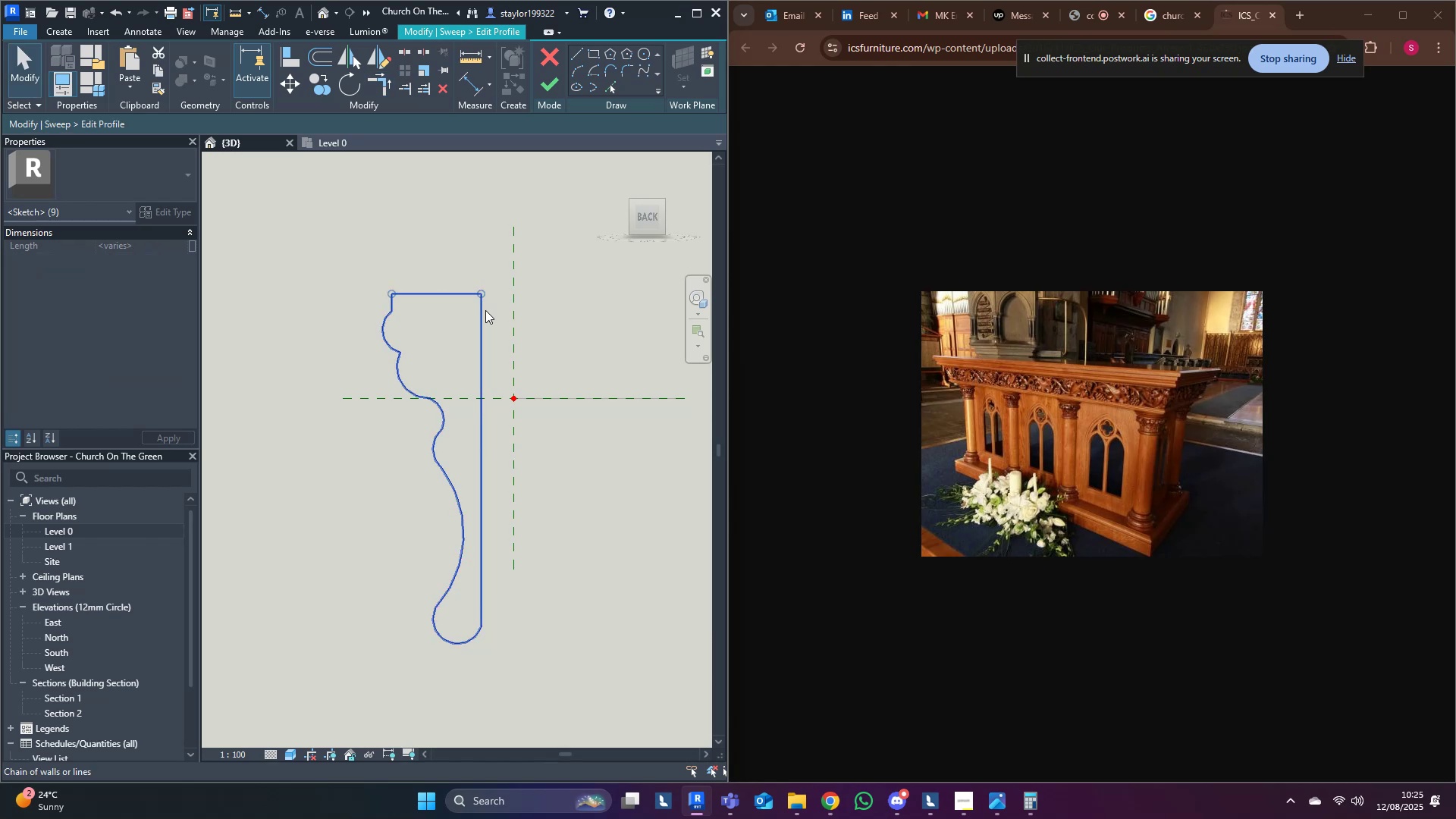 
left_click([485, 310])
 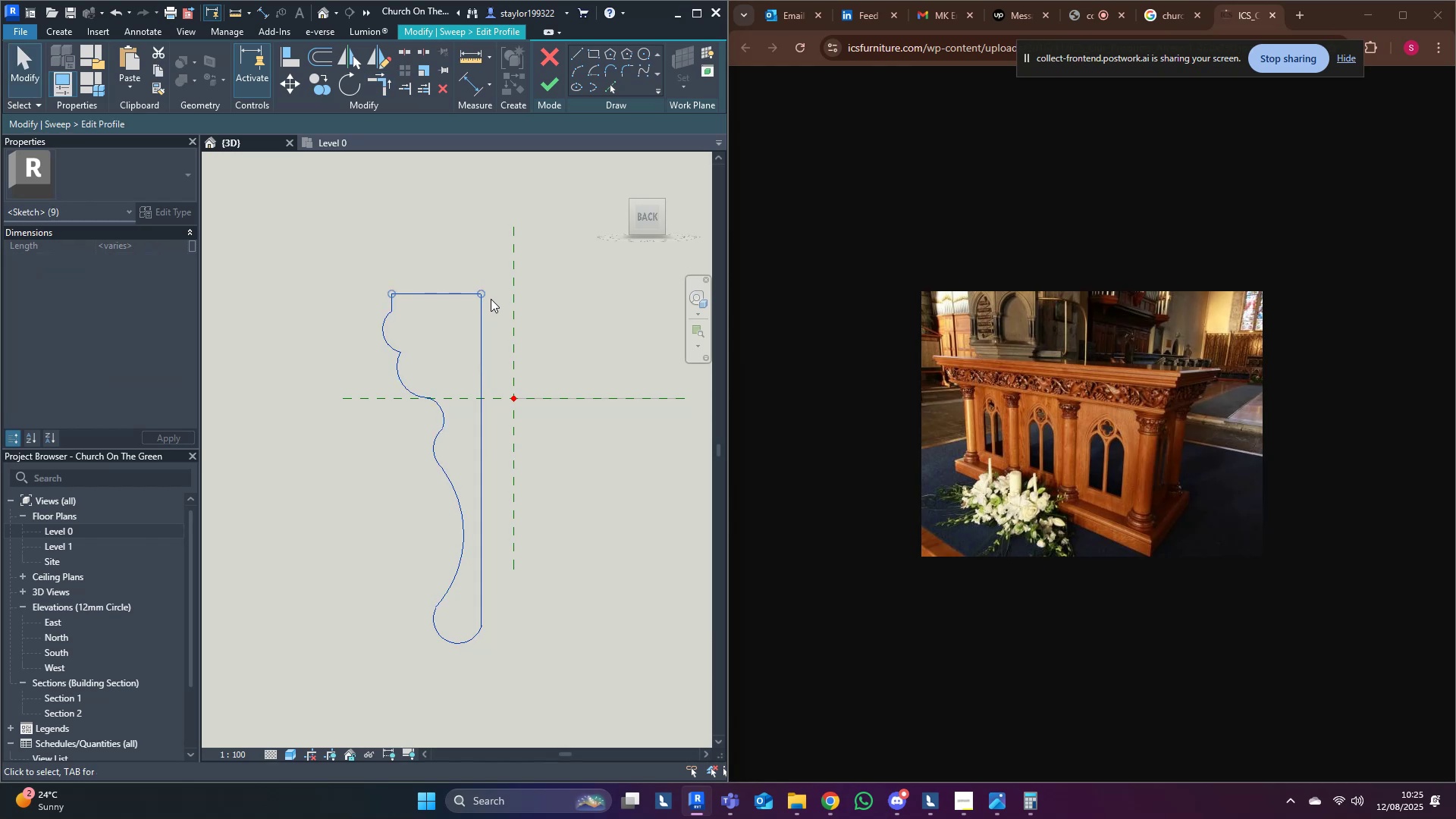 
type(mv)
 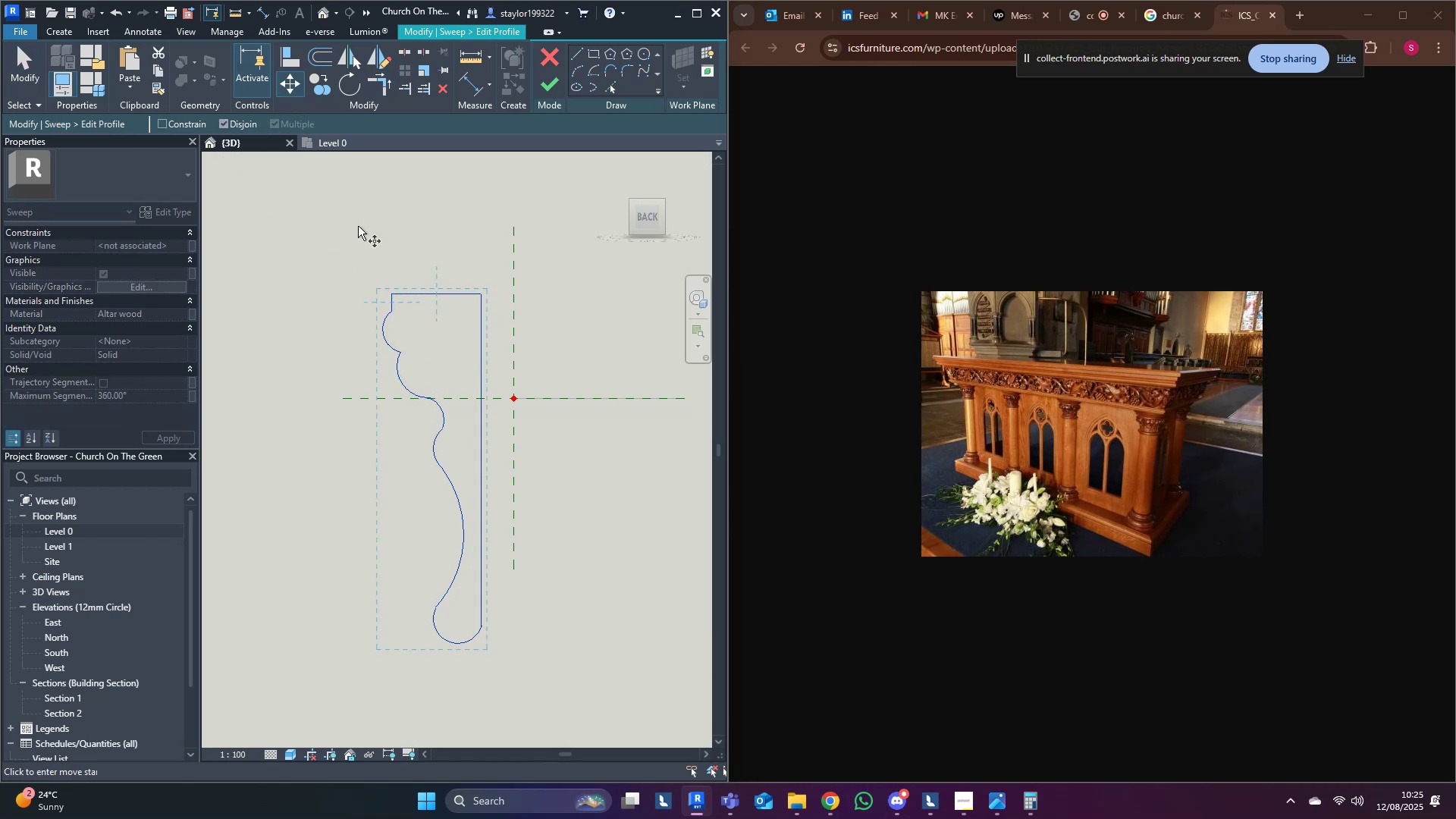 
left_click([482, 399])
 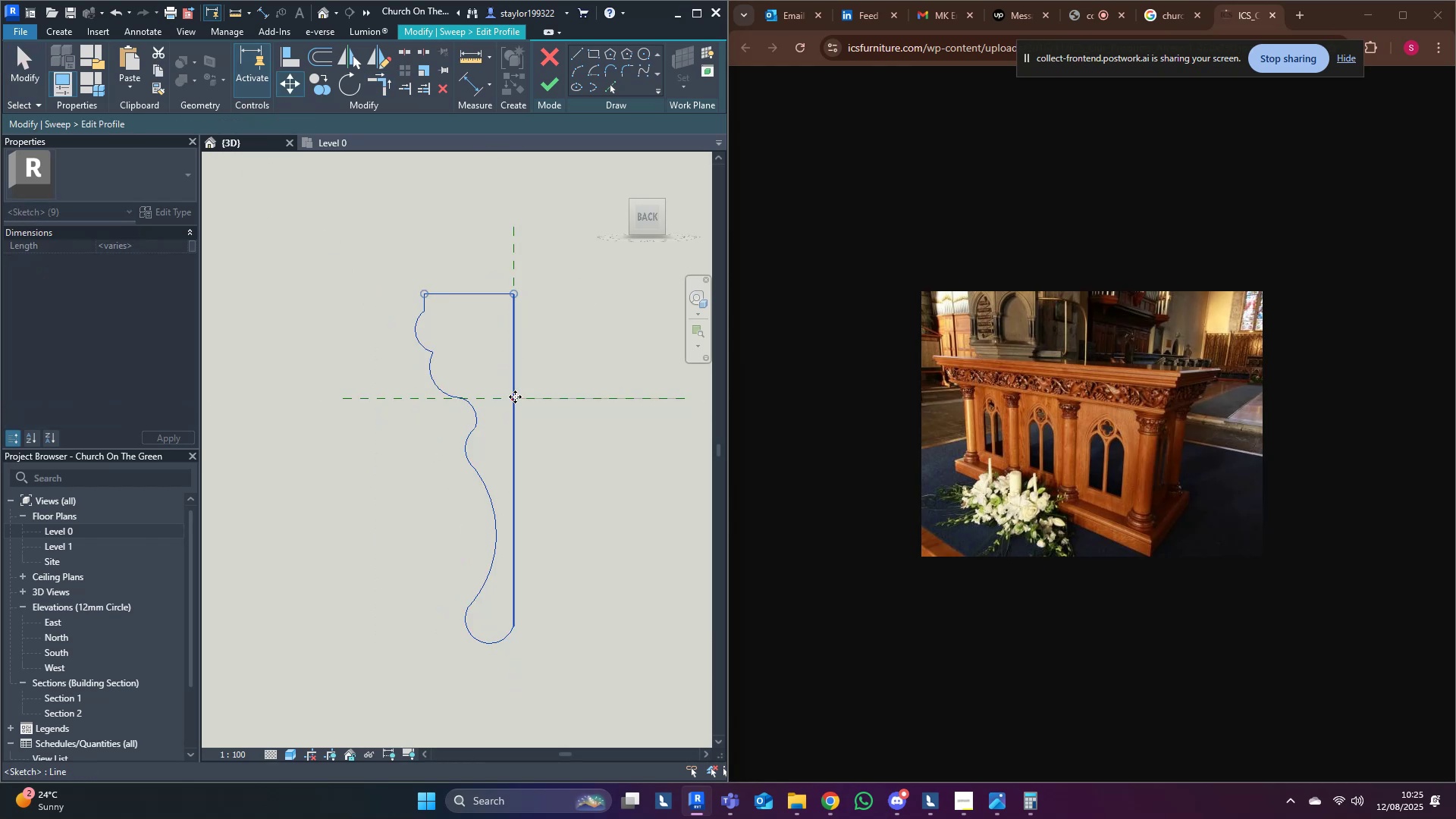 
double_click([585, 469])
 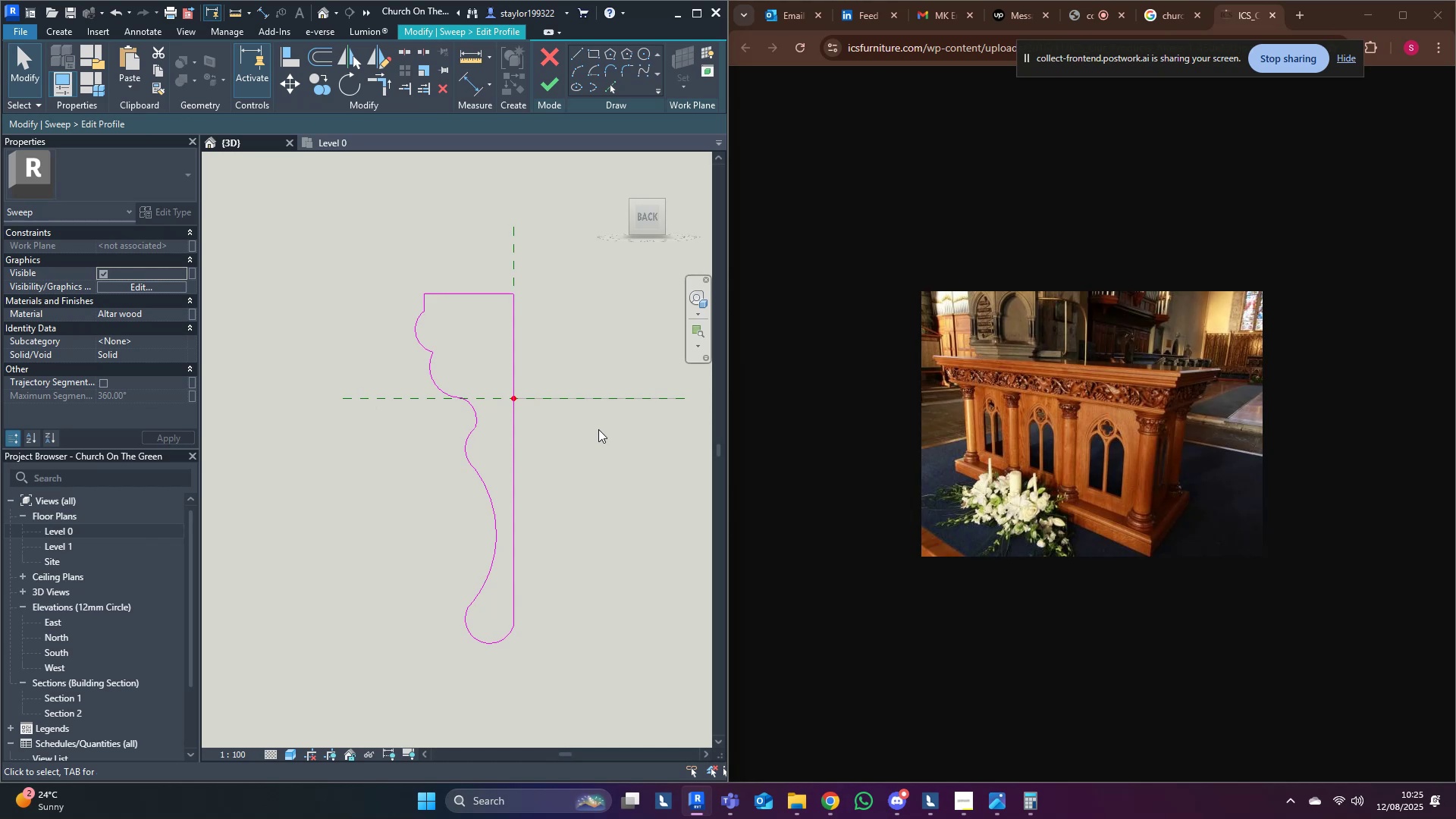 
wait(12.2)
 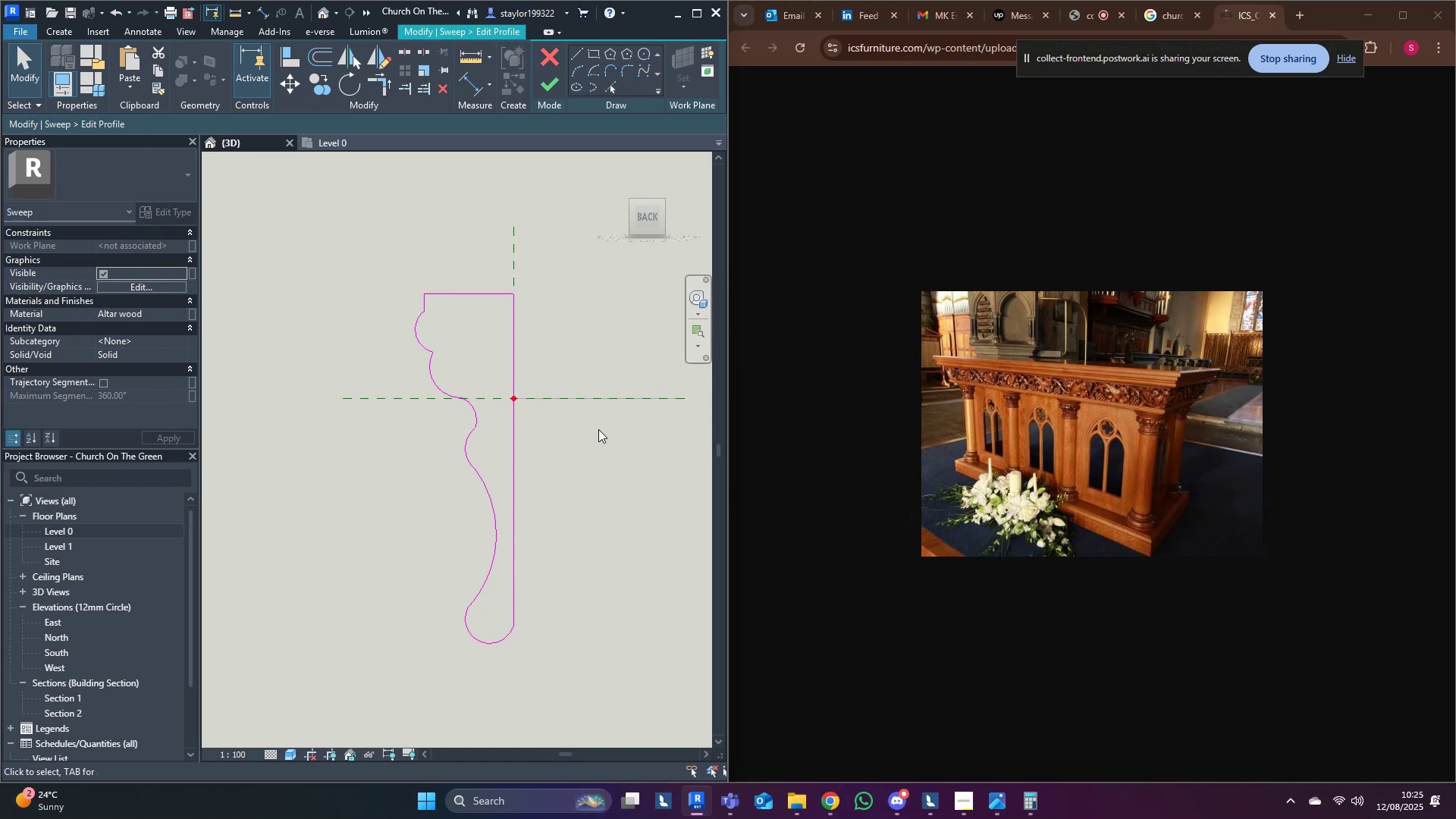 
left_click([576, 52])
 